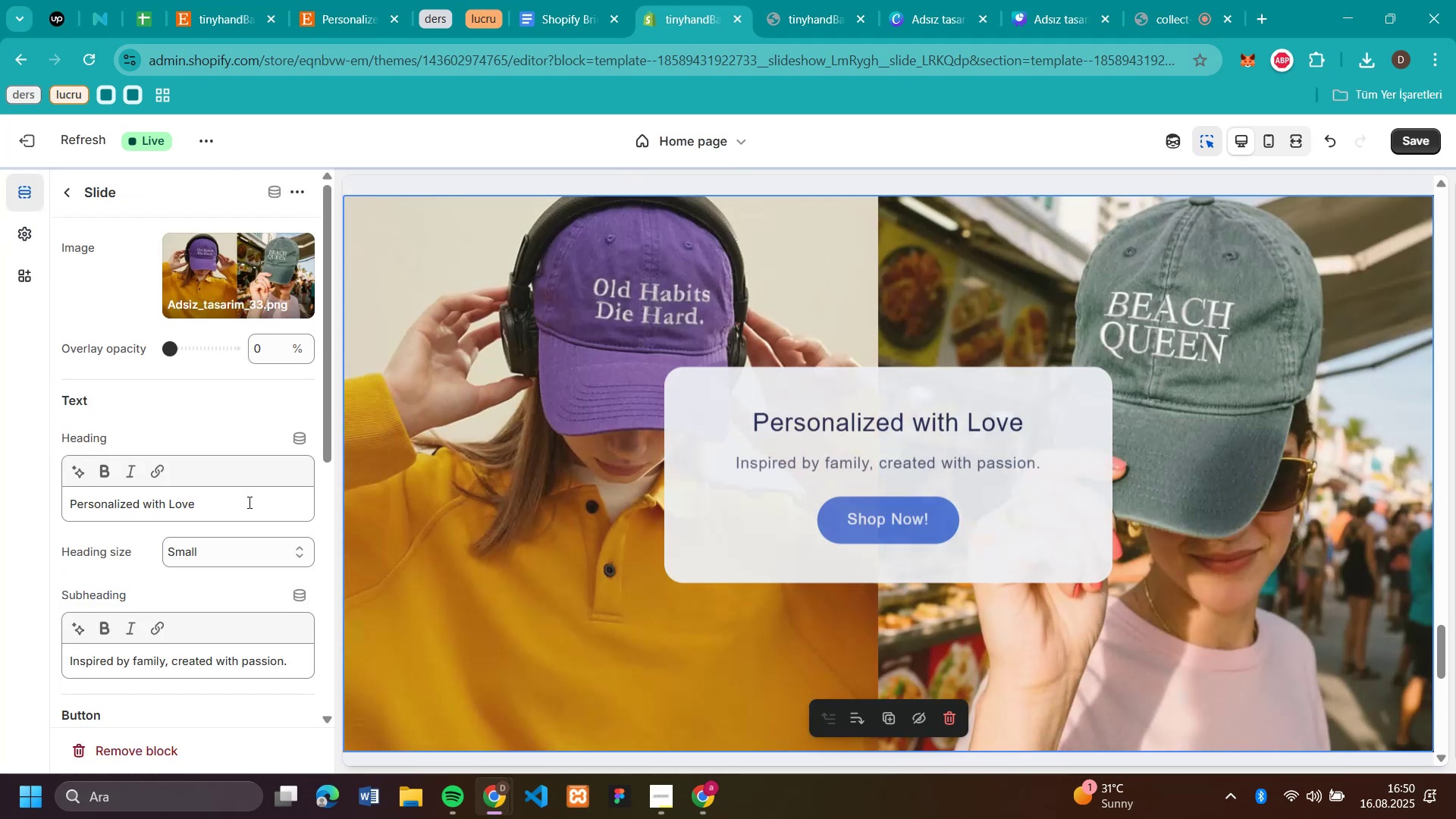 
scroll: coordinate [145, 640], scroll_direction: down, amount: 17.0
 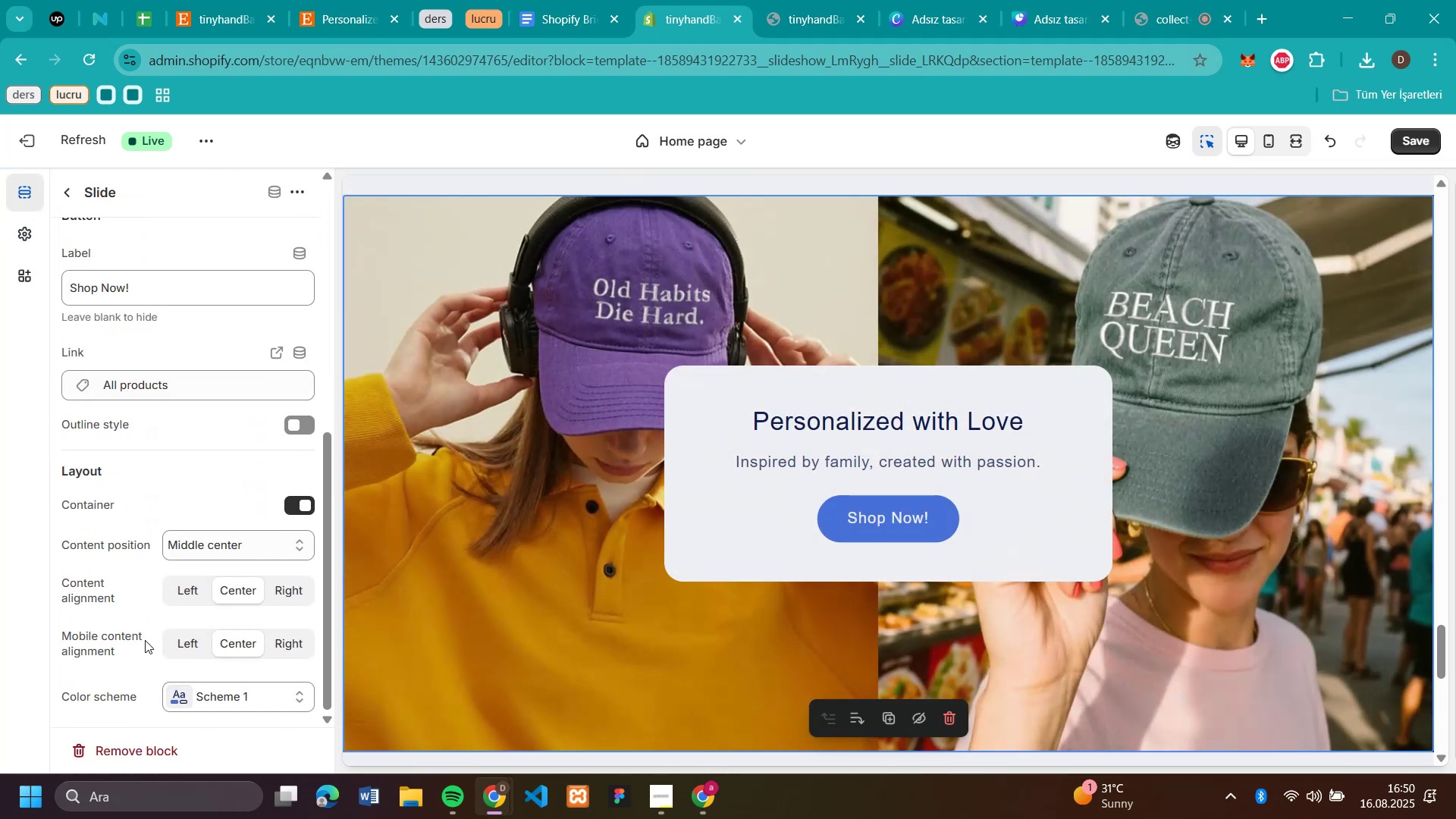 
scroll: coordinate [293, 551], scroll_direction: up, amount: 14.0
 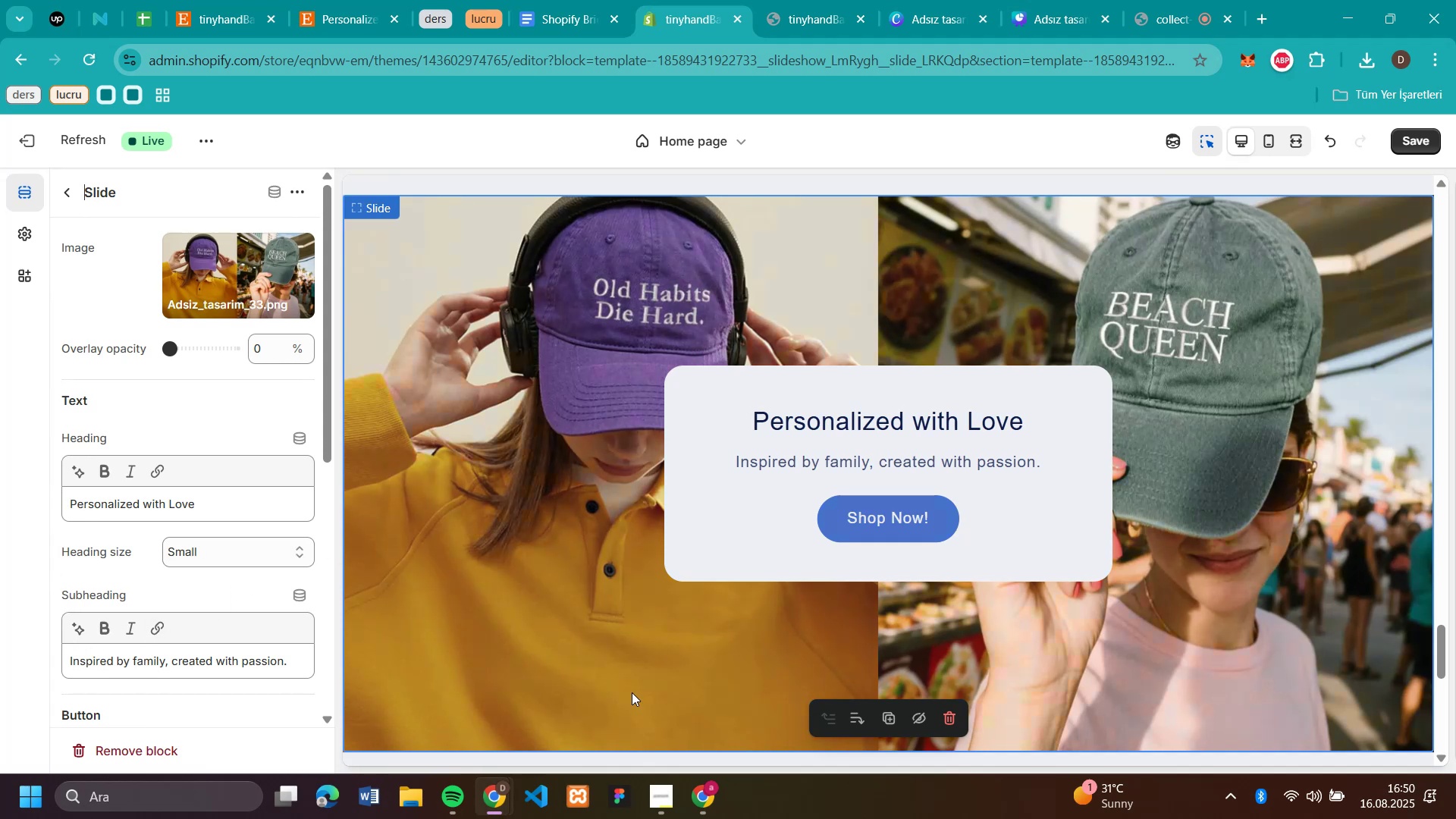 
scroll: coordinate [828, 592], scroll_direction: down, amount: 2.0
 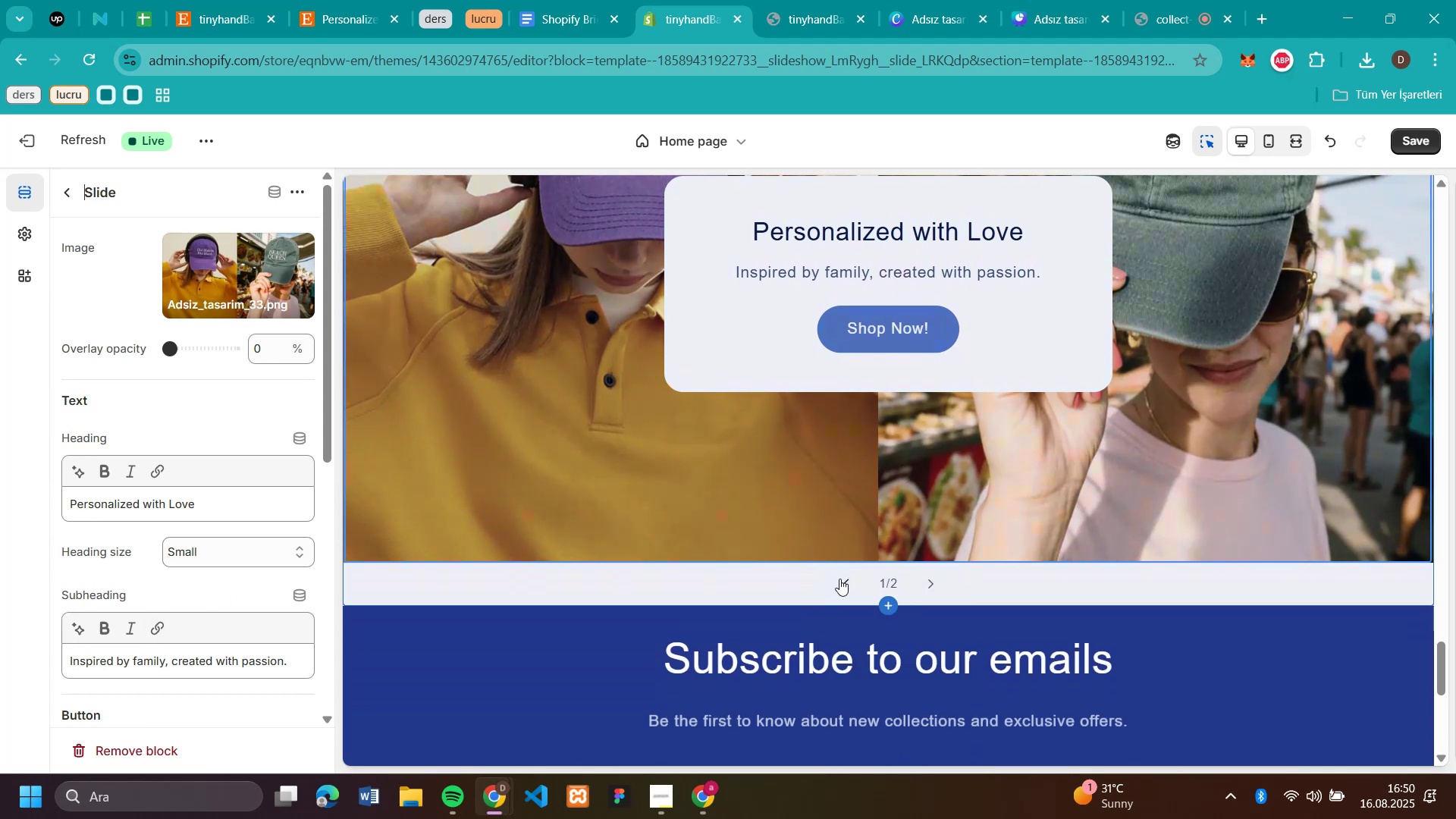 
left_click([840, 579])
 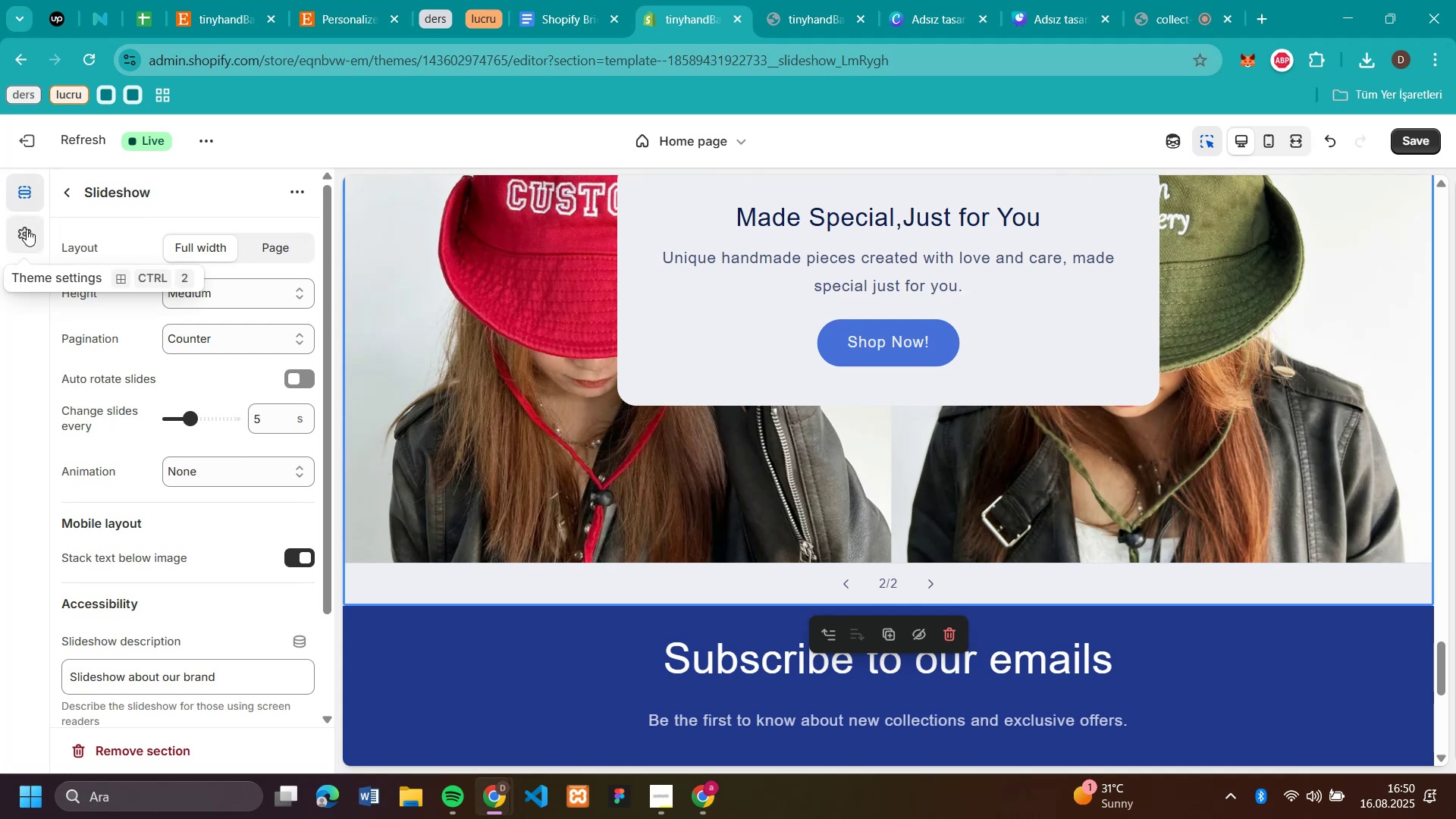 
left_click([27, 229])
 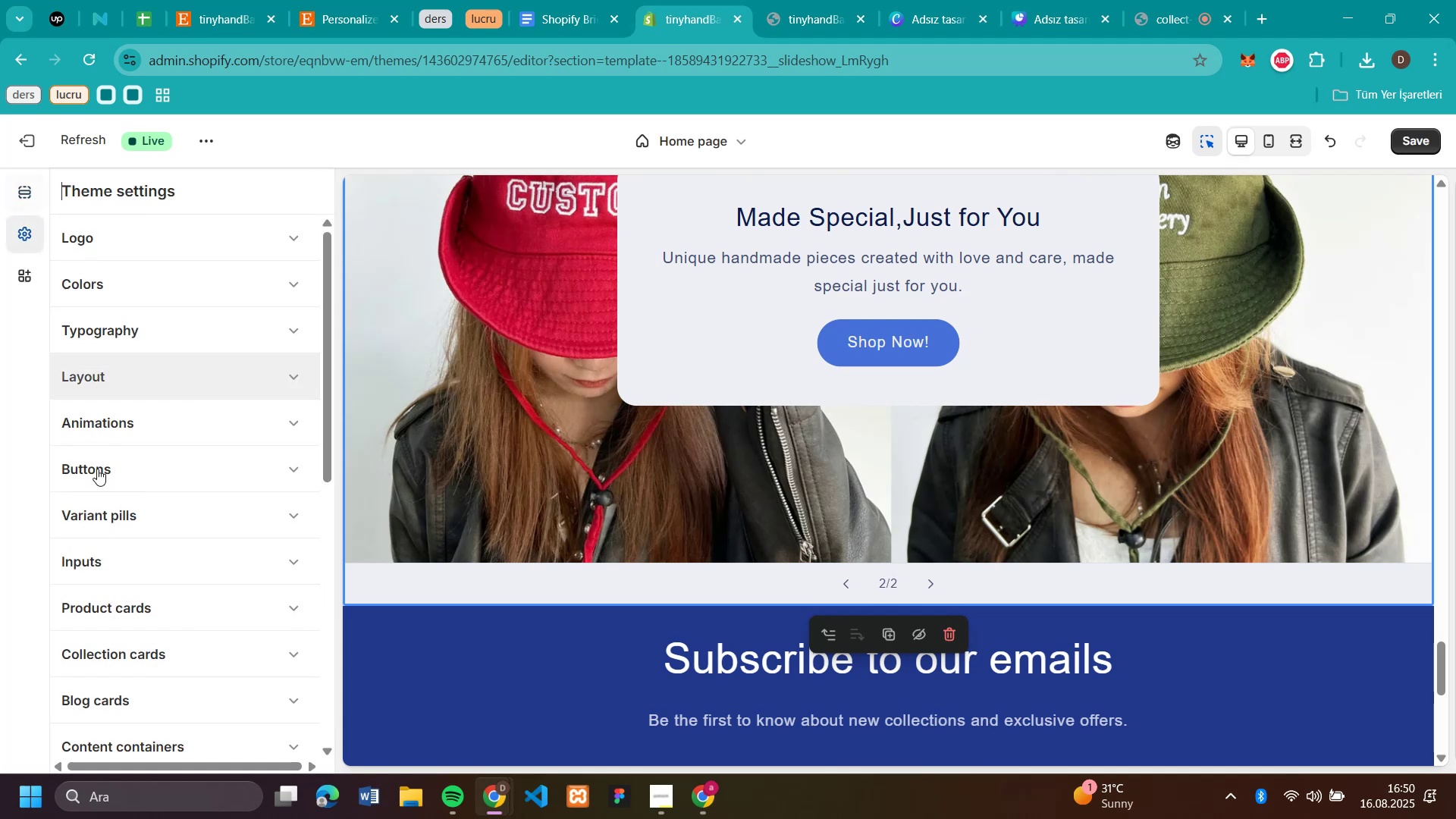 
scroll: coordinate [143, 573], scroll_direction: down, amount: 6.0
 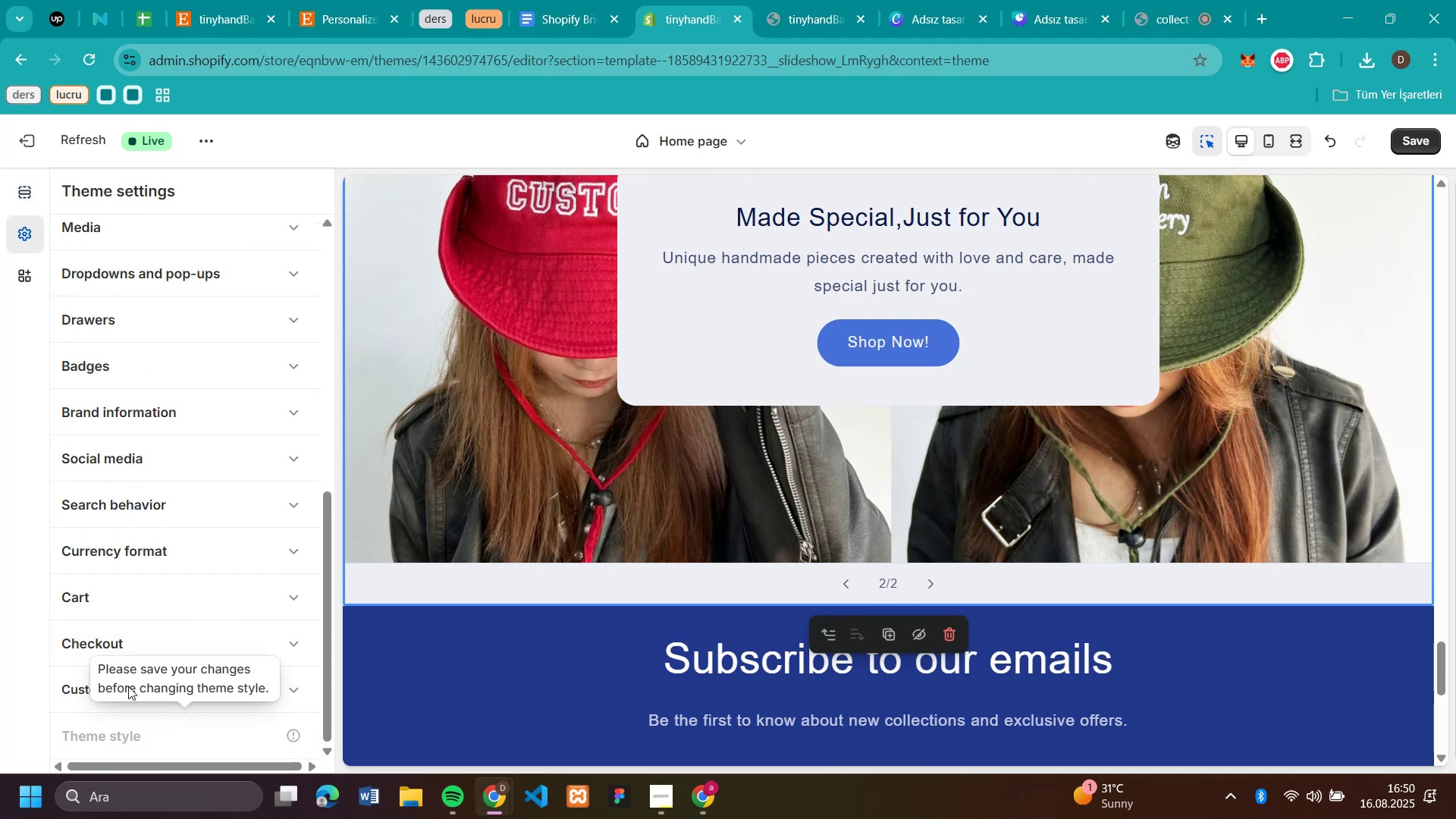 
left_click([82, 687])
 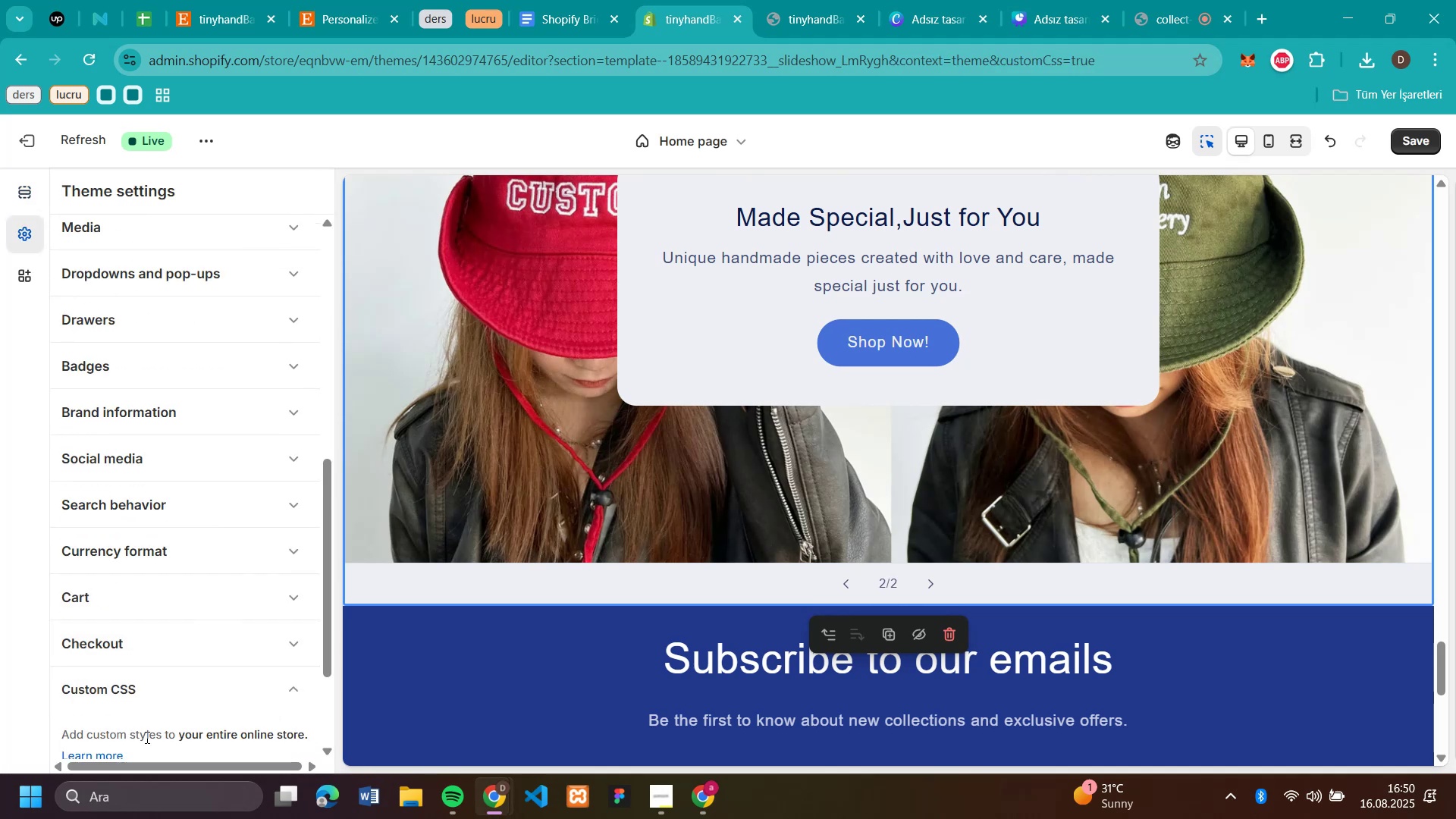 
scroll: coordinate [174, 663], scroll_direction: down, amount: 4.0
 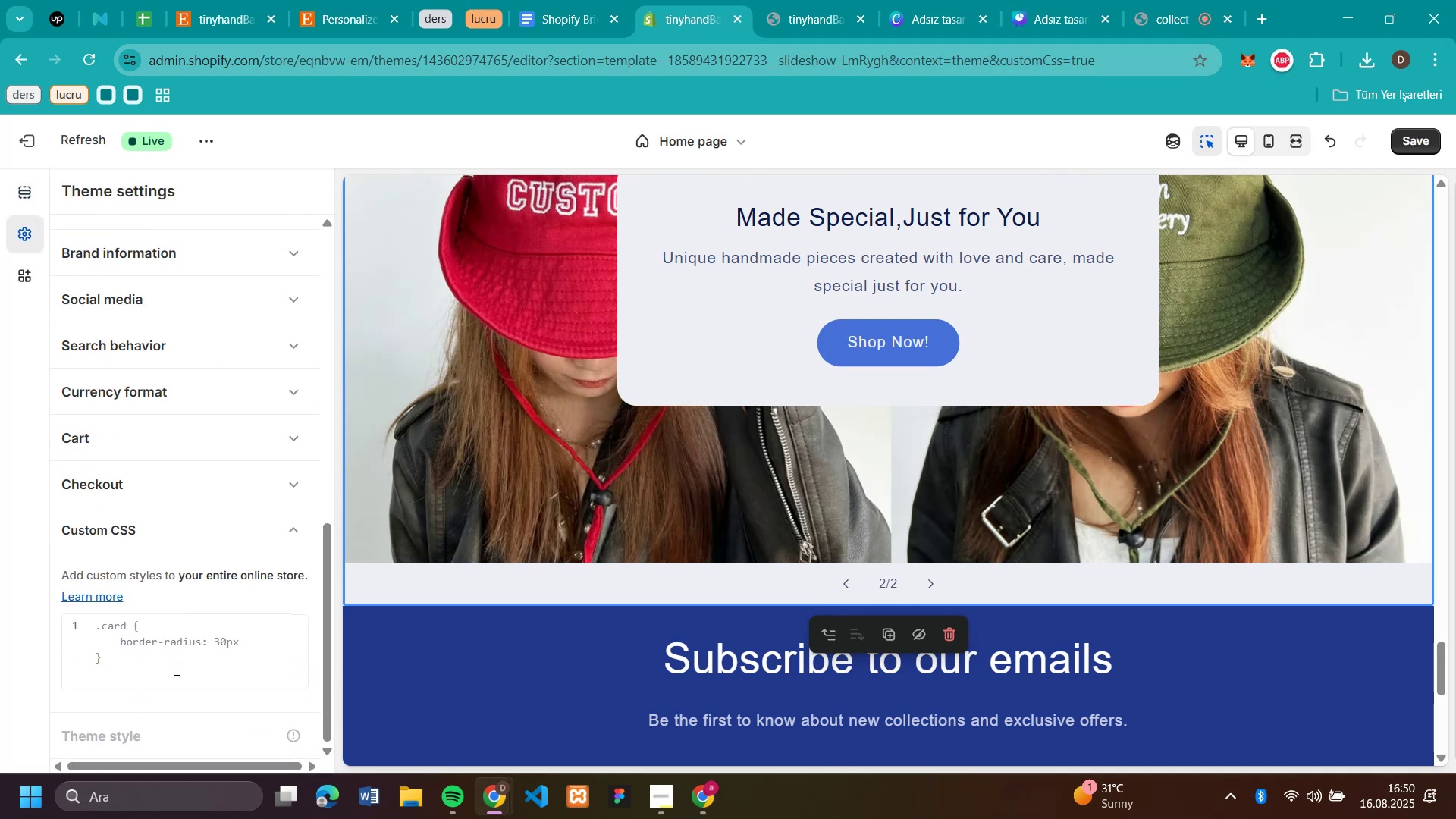 
hold_key(key=ControlLeft, duration=0.45)
 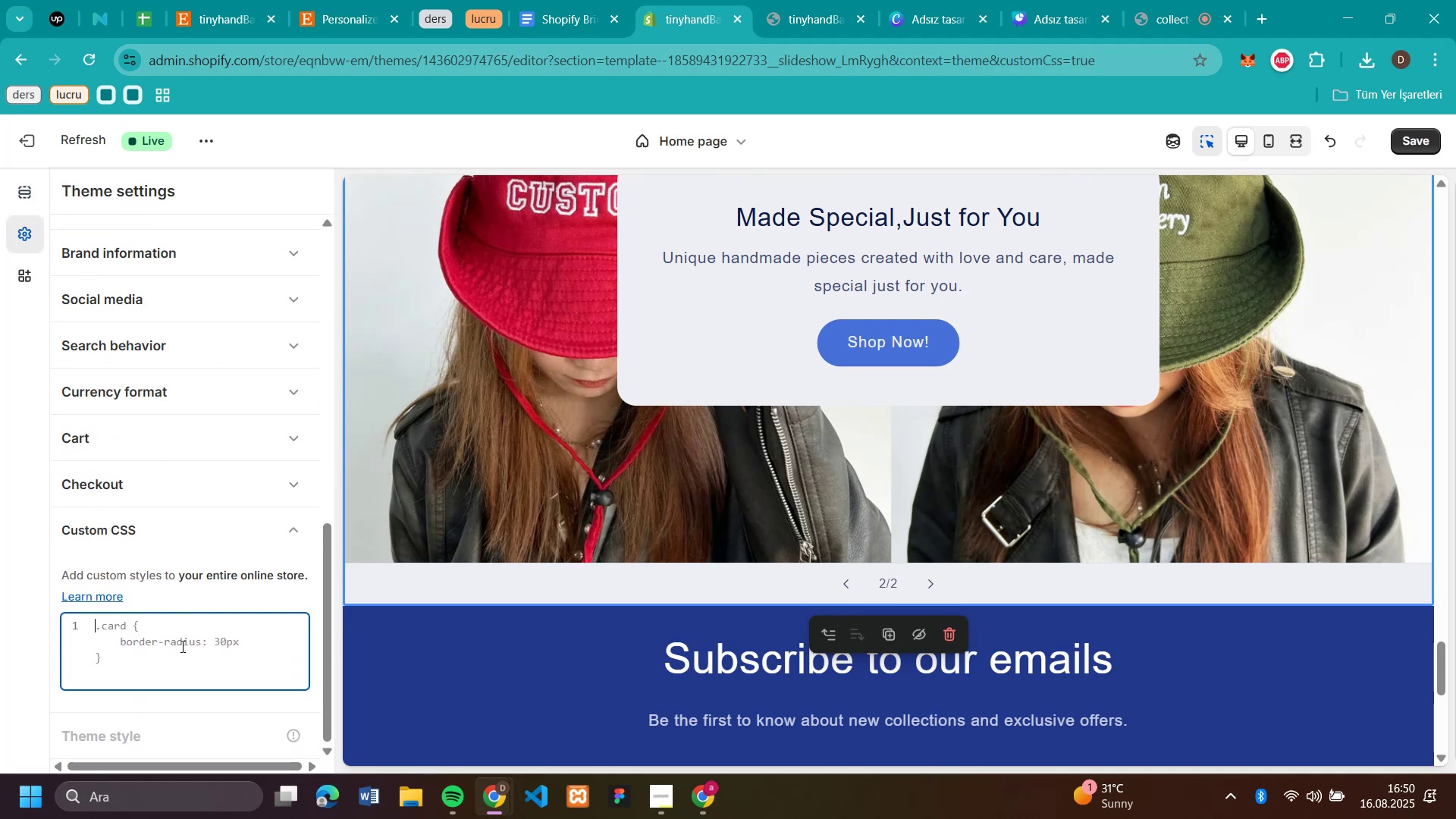 
left_click([181, 646])
 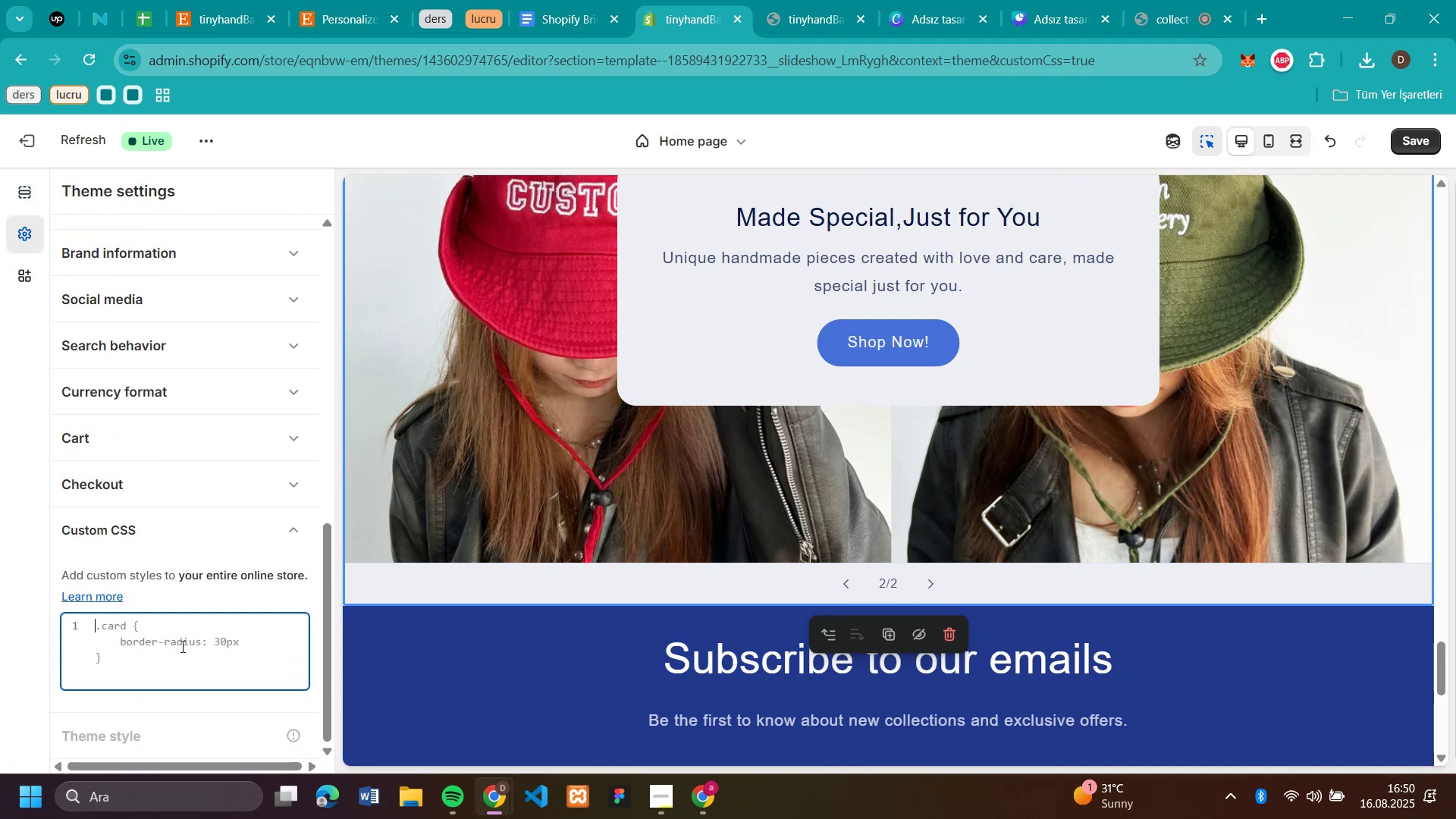 
key(Control+V)
 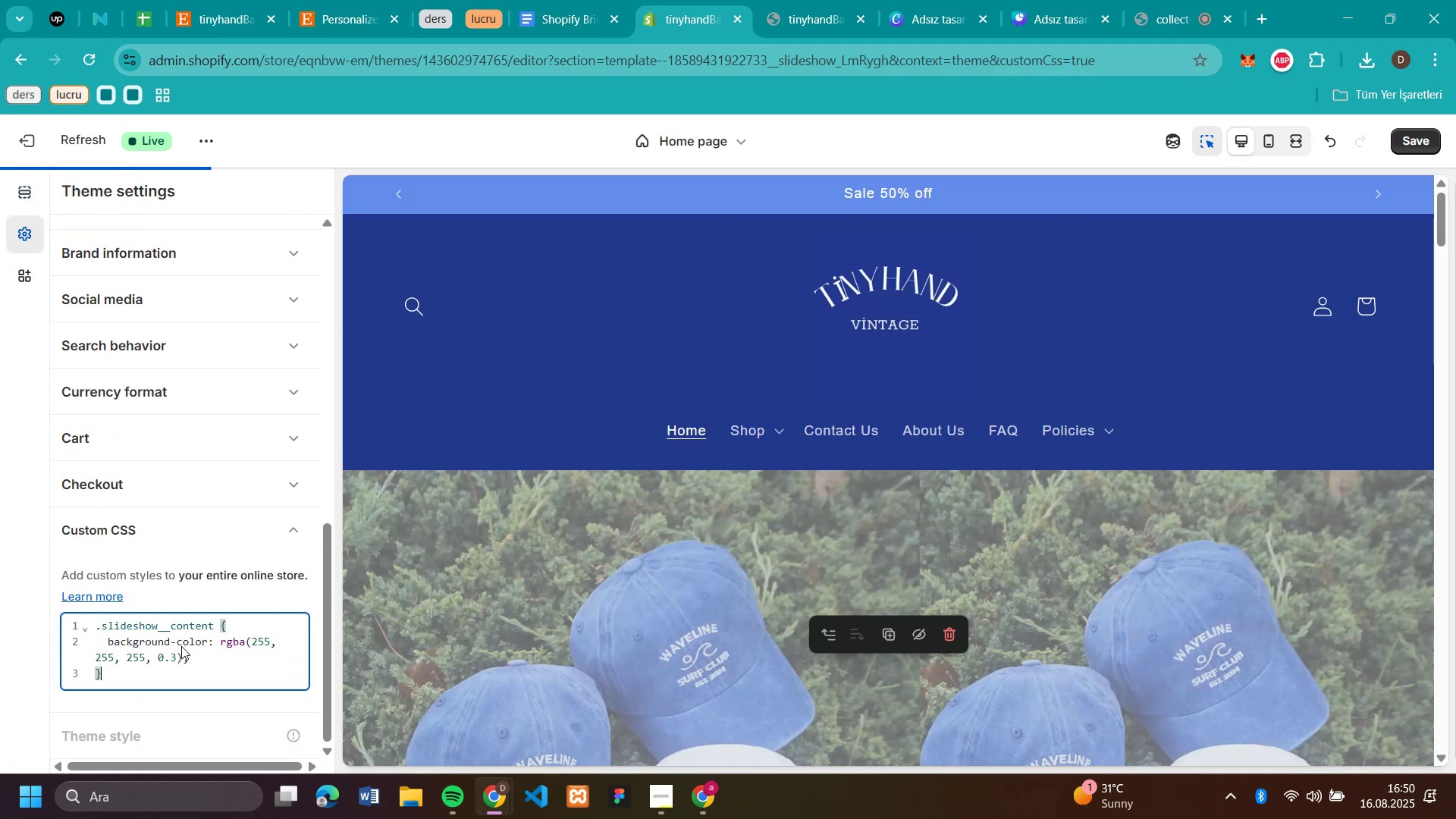 
scroll: coordinate [723, 413], scroll_direction: none, amount: 0.0
 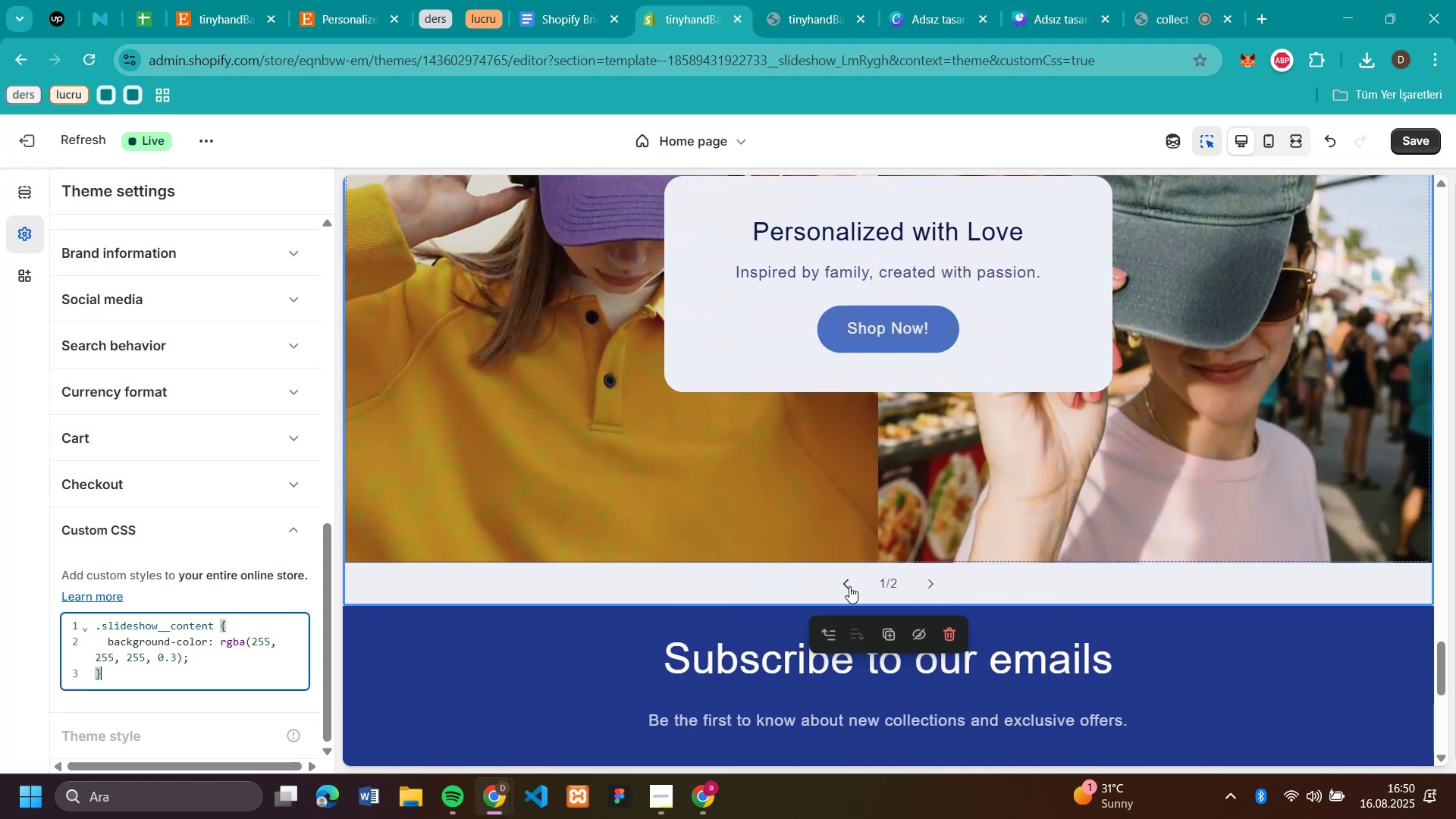 
left_click([849, 586])
 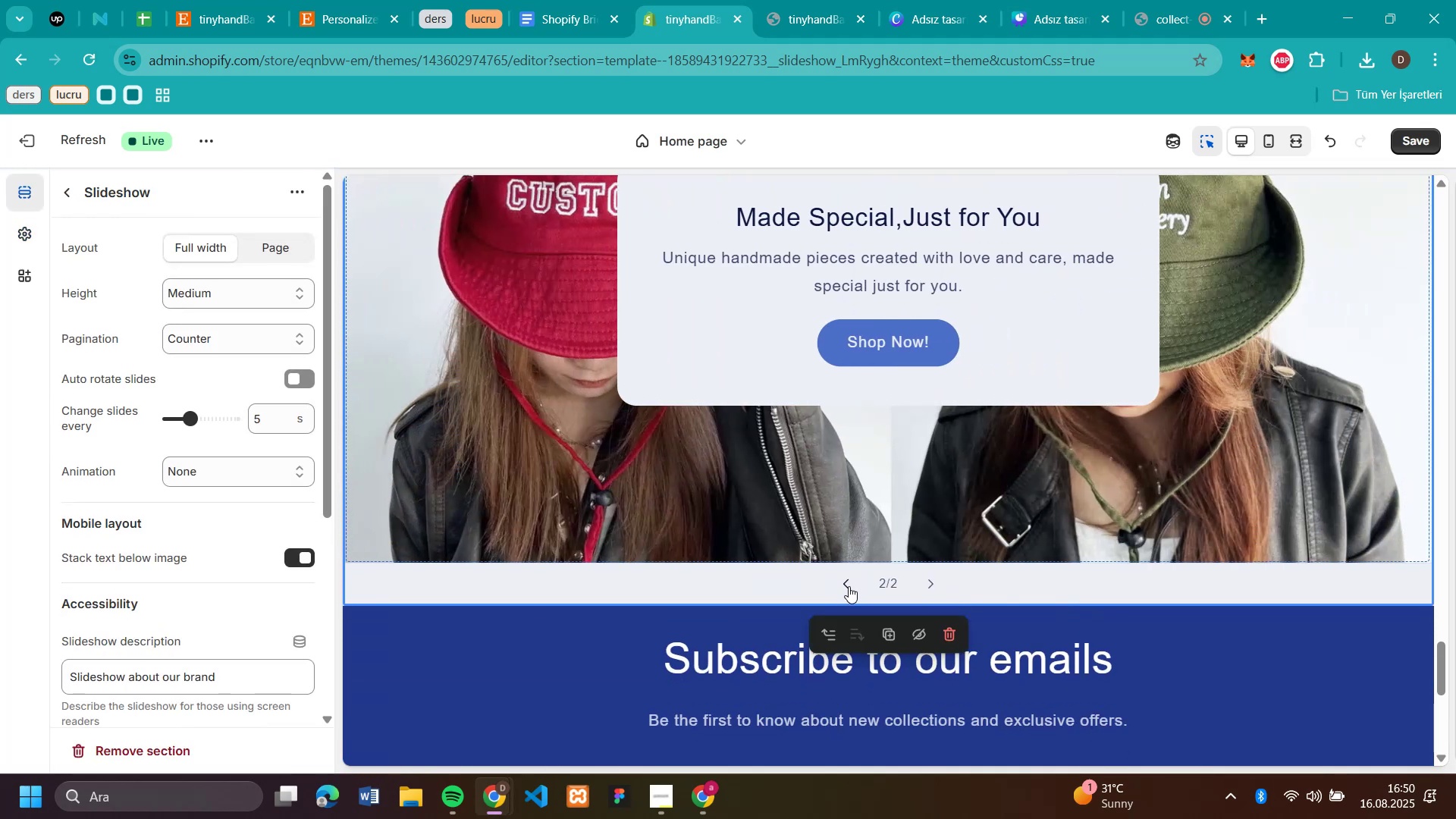 
left_click([849, 586])
 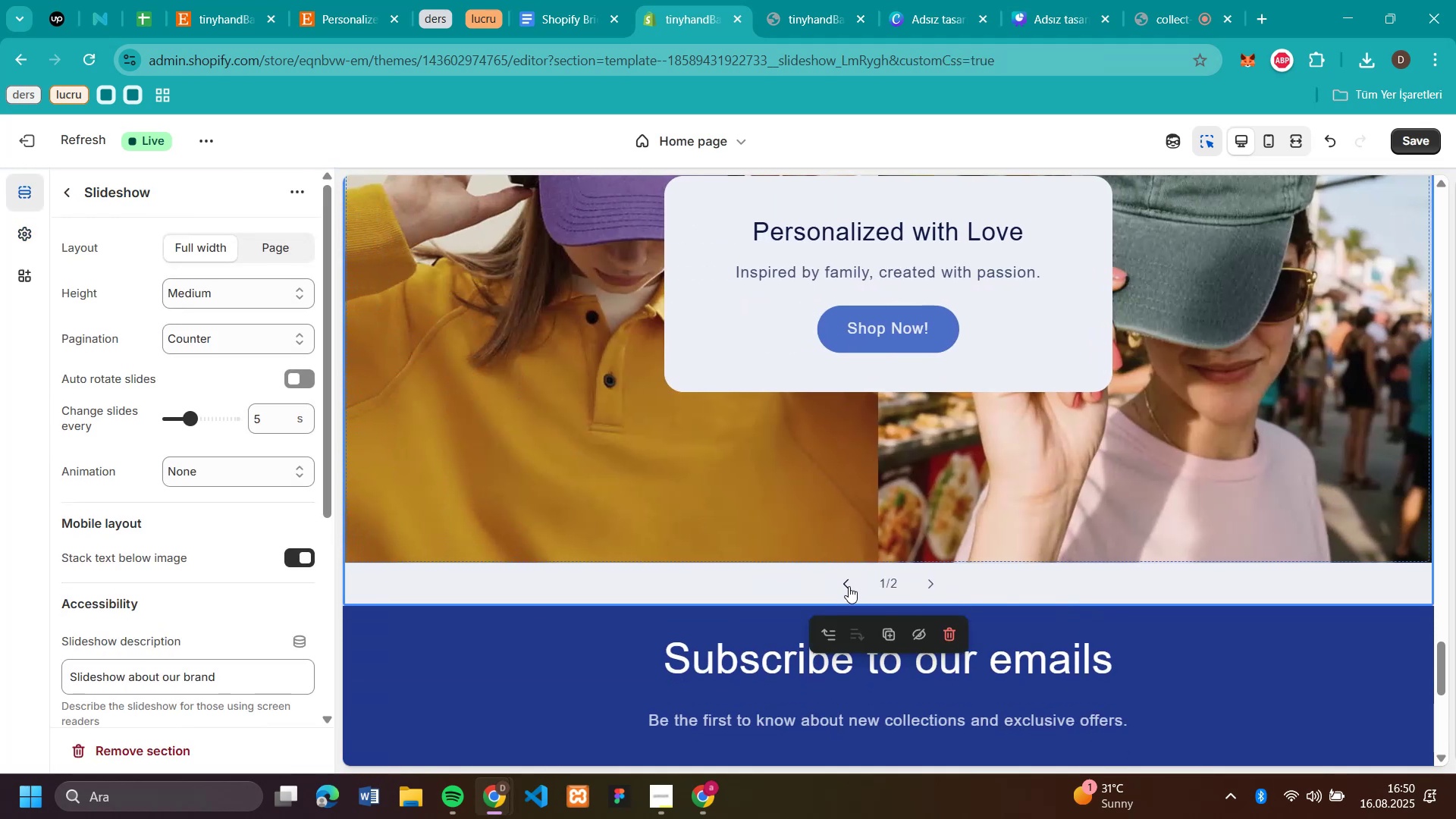 
scroll: coordinate [772, 468], scroll_direction: up, amount: 59.0
 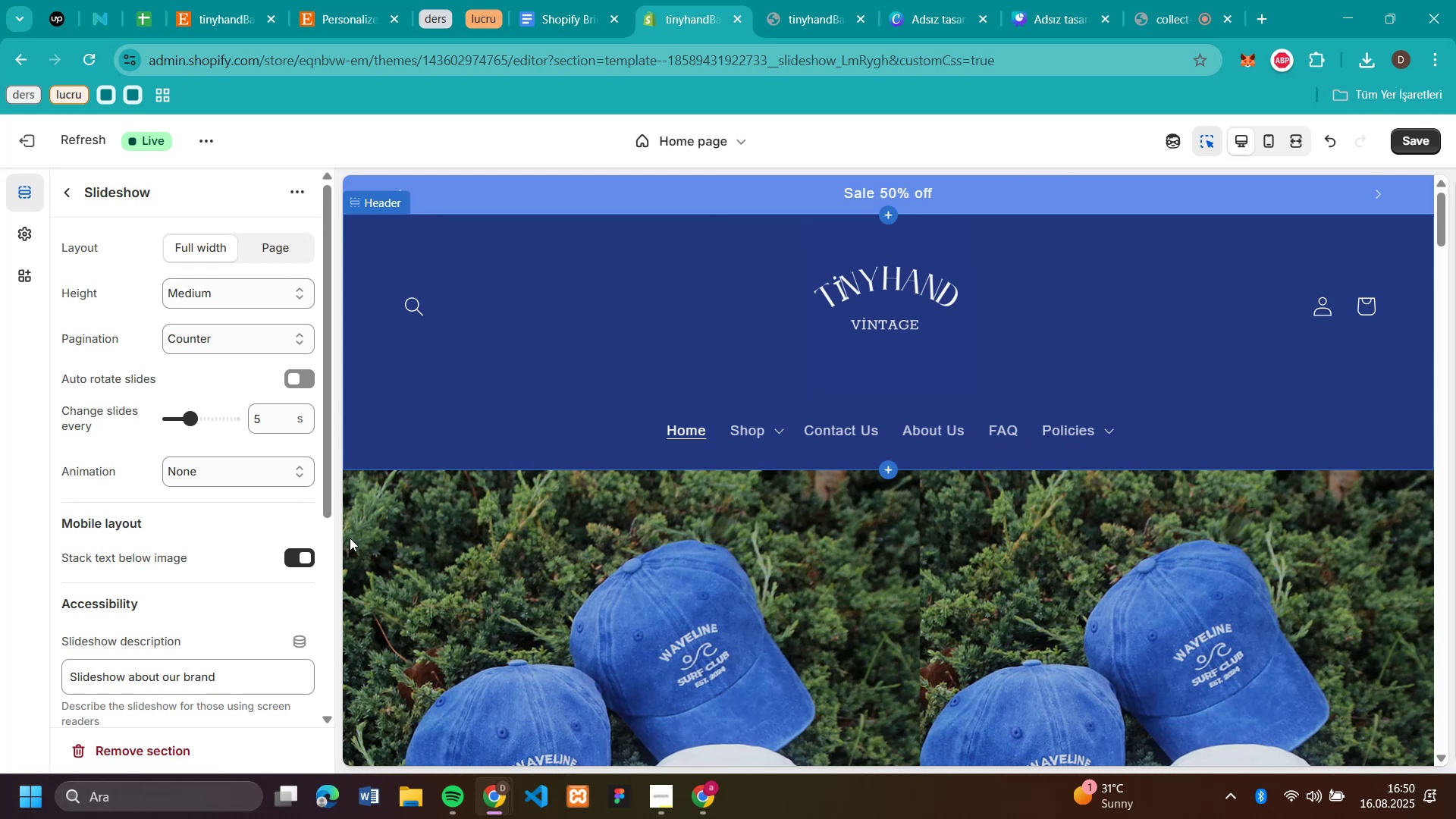 
scroll: coordinate [234, 551], scroll_direction: down, amount: 7.0
 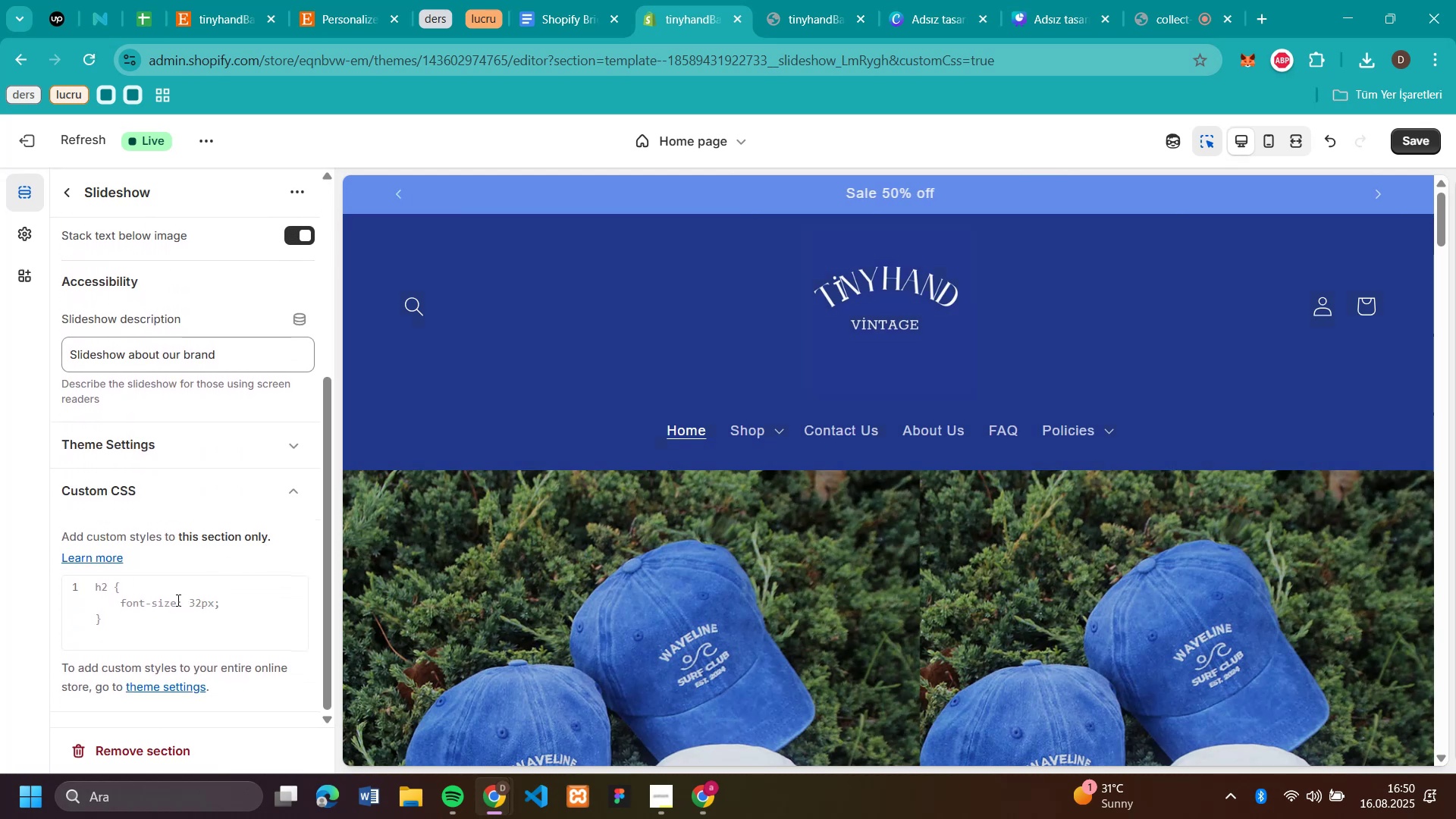 
left_click([177, 600])
 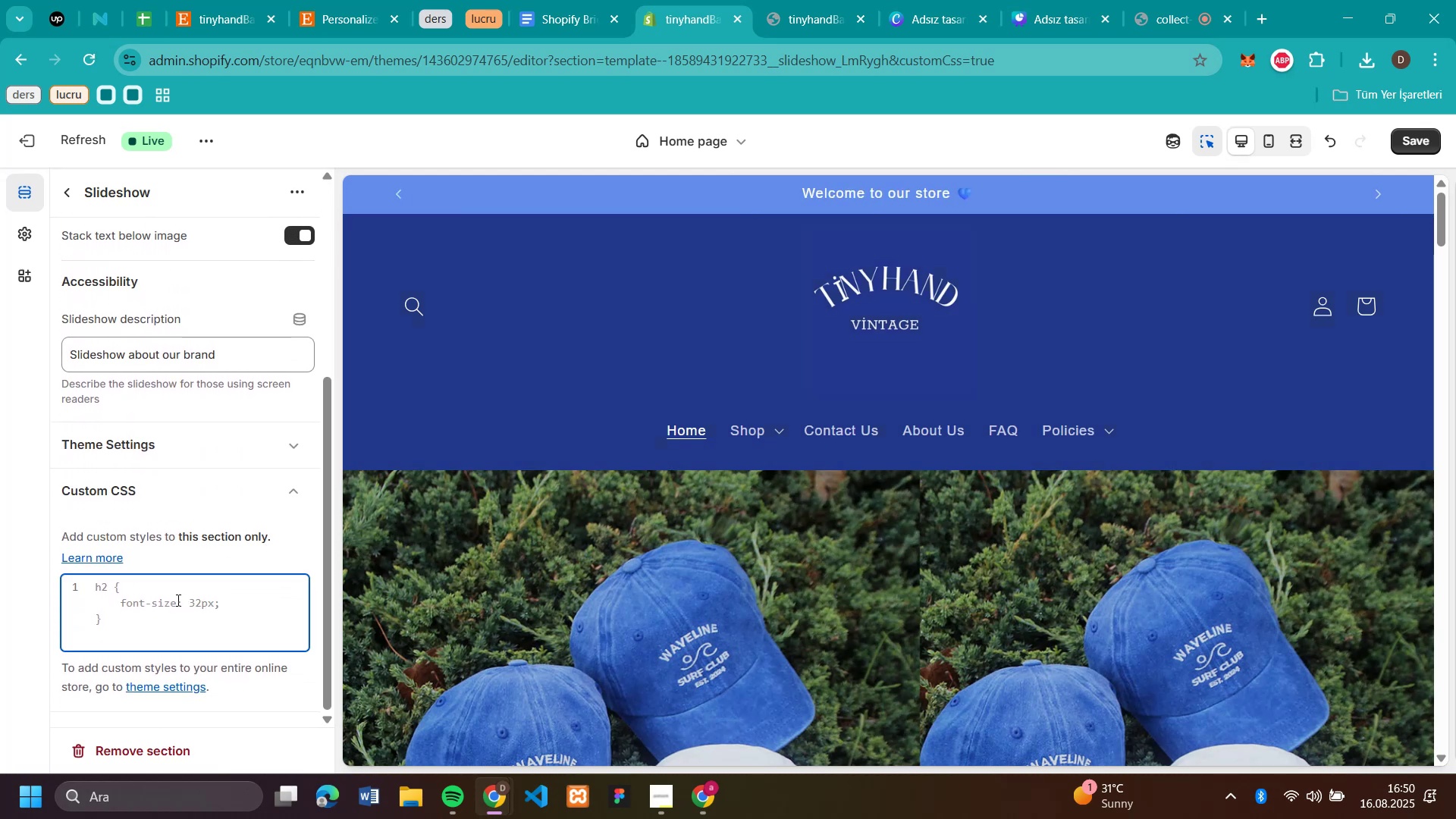 
key(Control+V)
 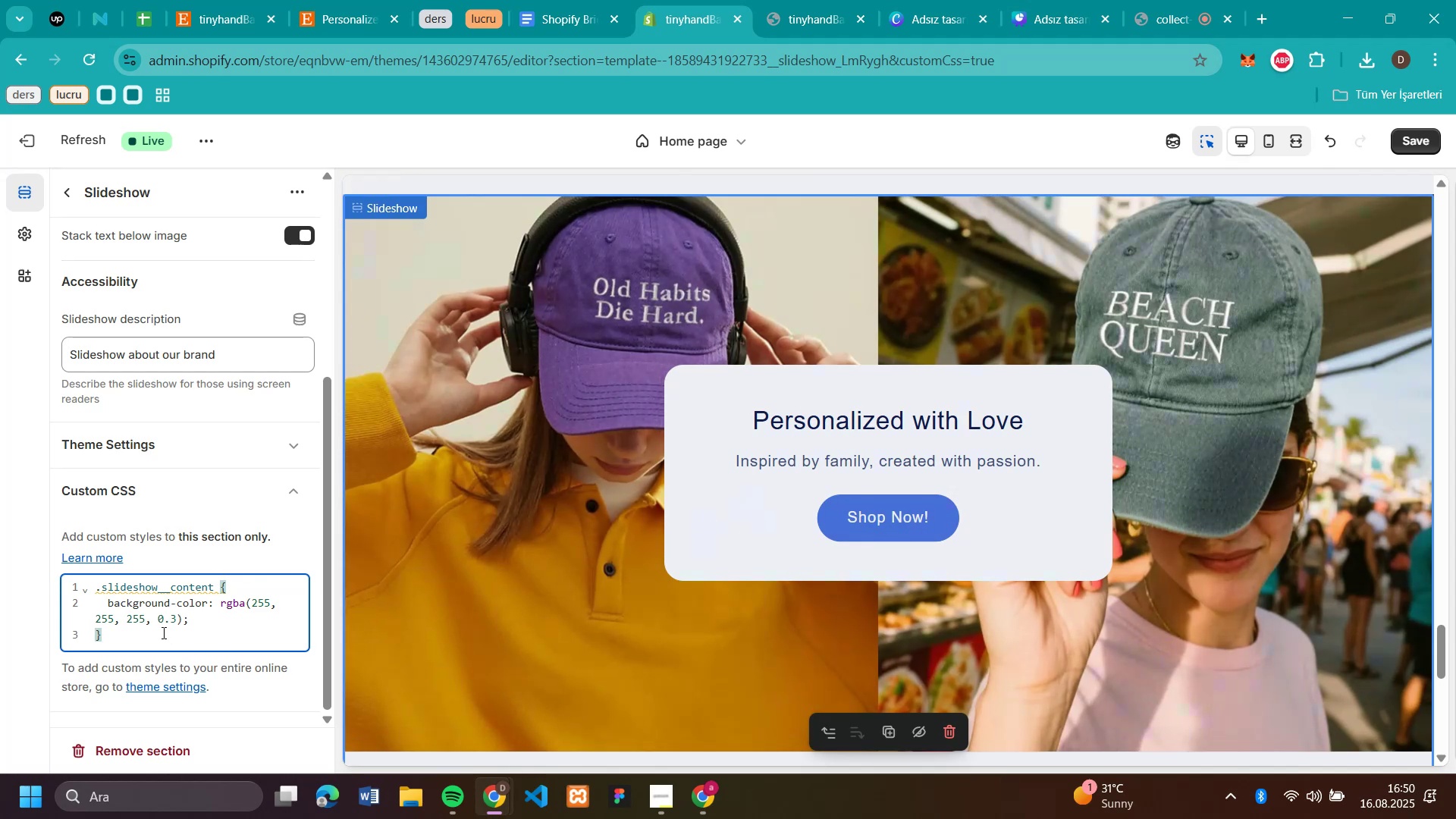 
wait(6.52)
 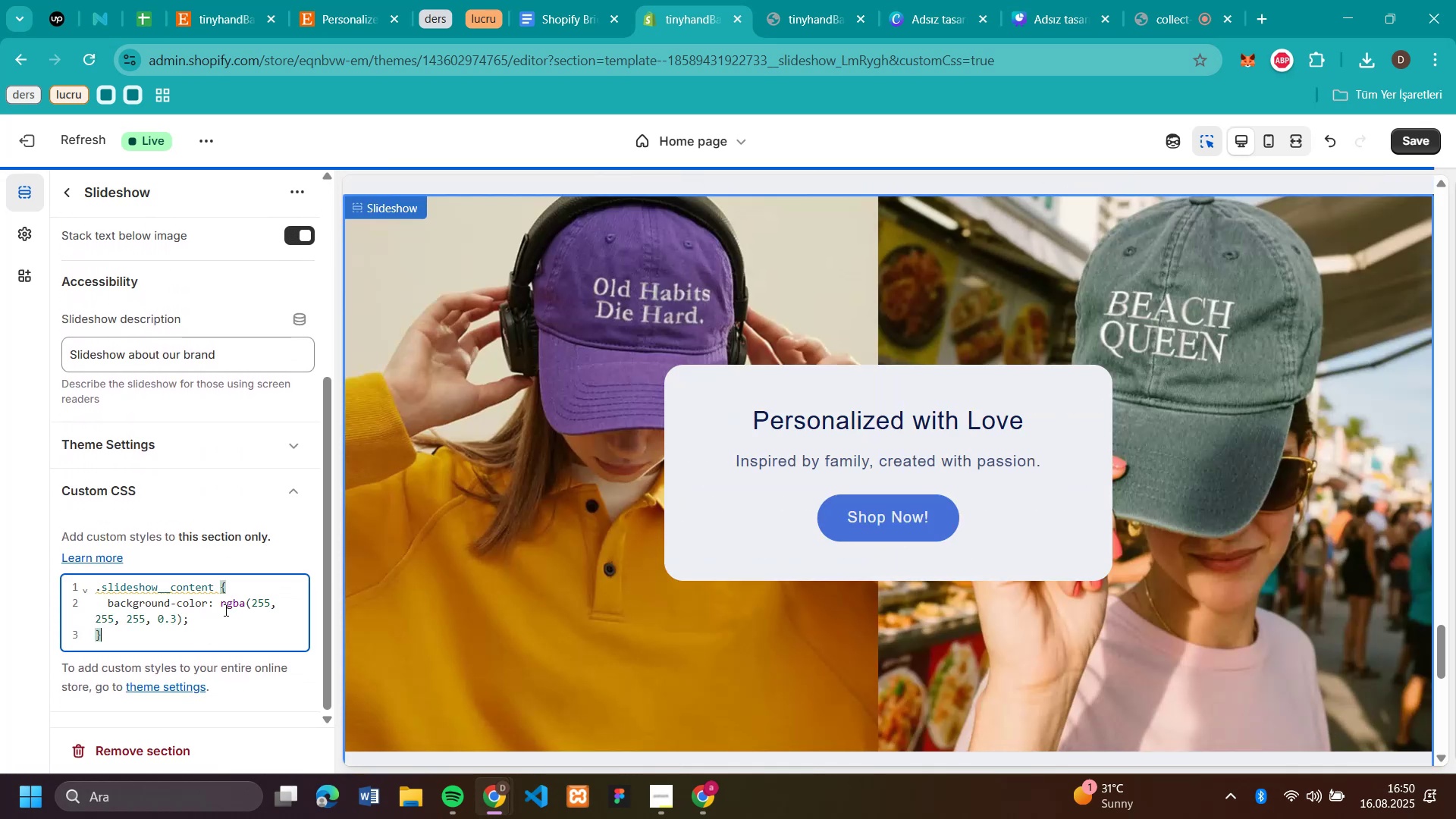 
left_click([187, 634])
 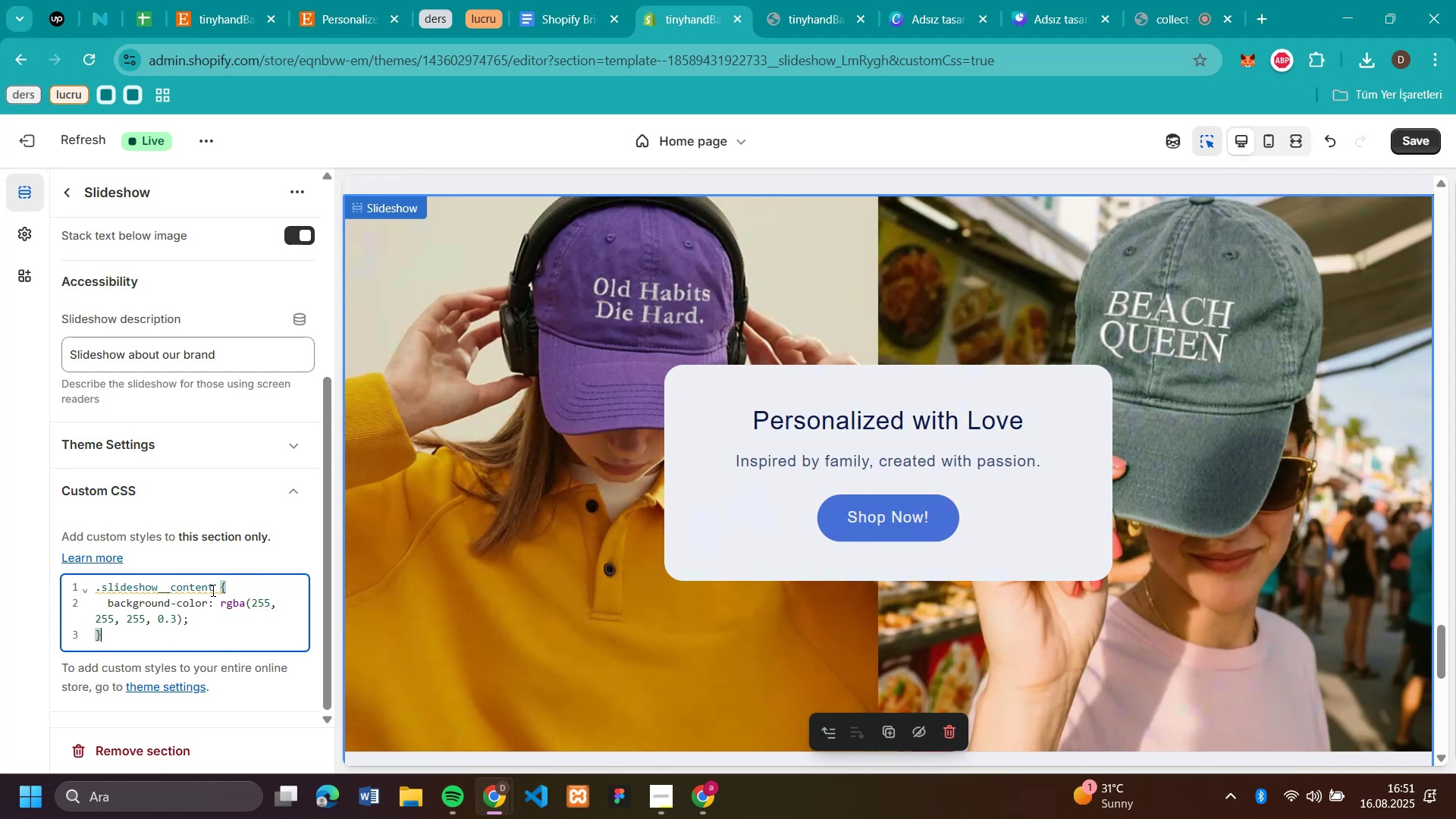 
left_click([213, 585])
 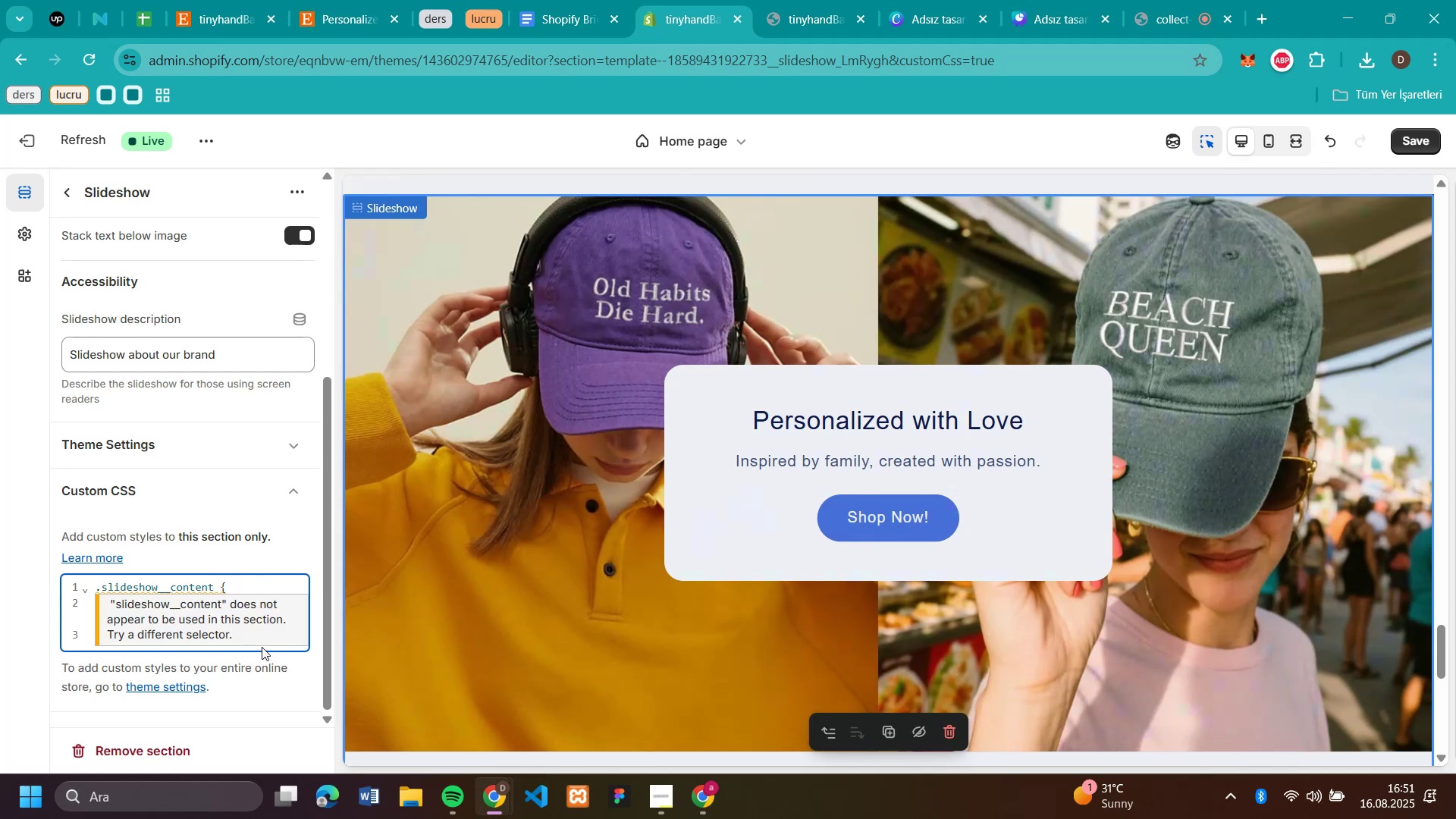 
key(Backspace)
 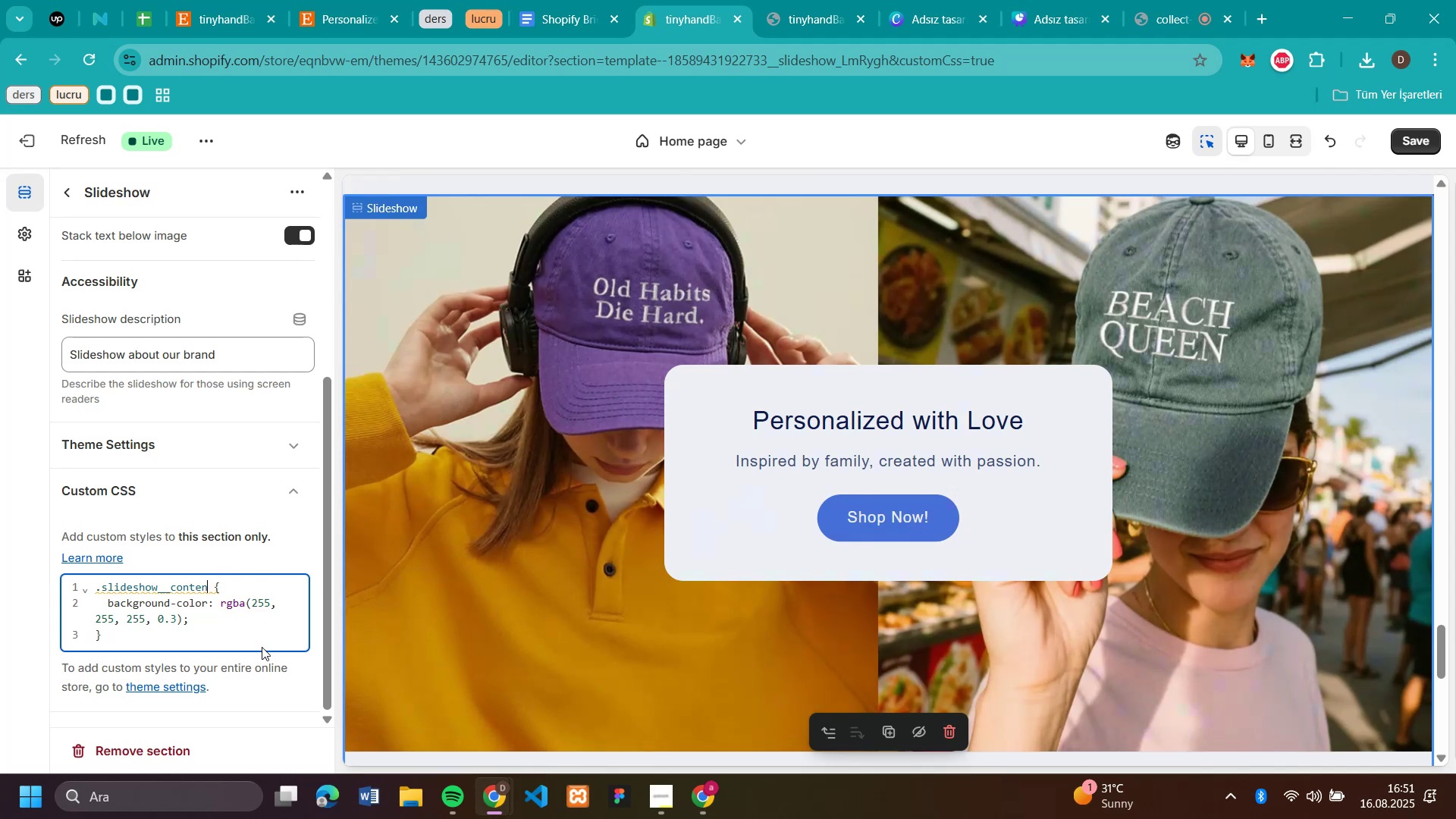 
key(Backspace)
 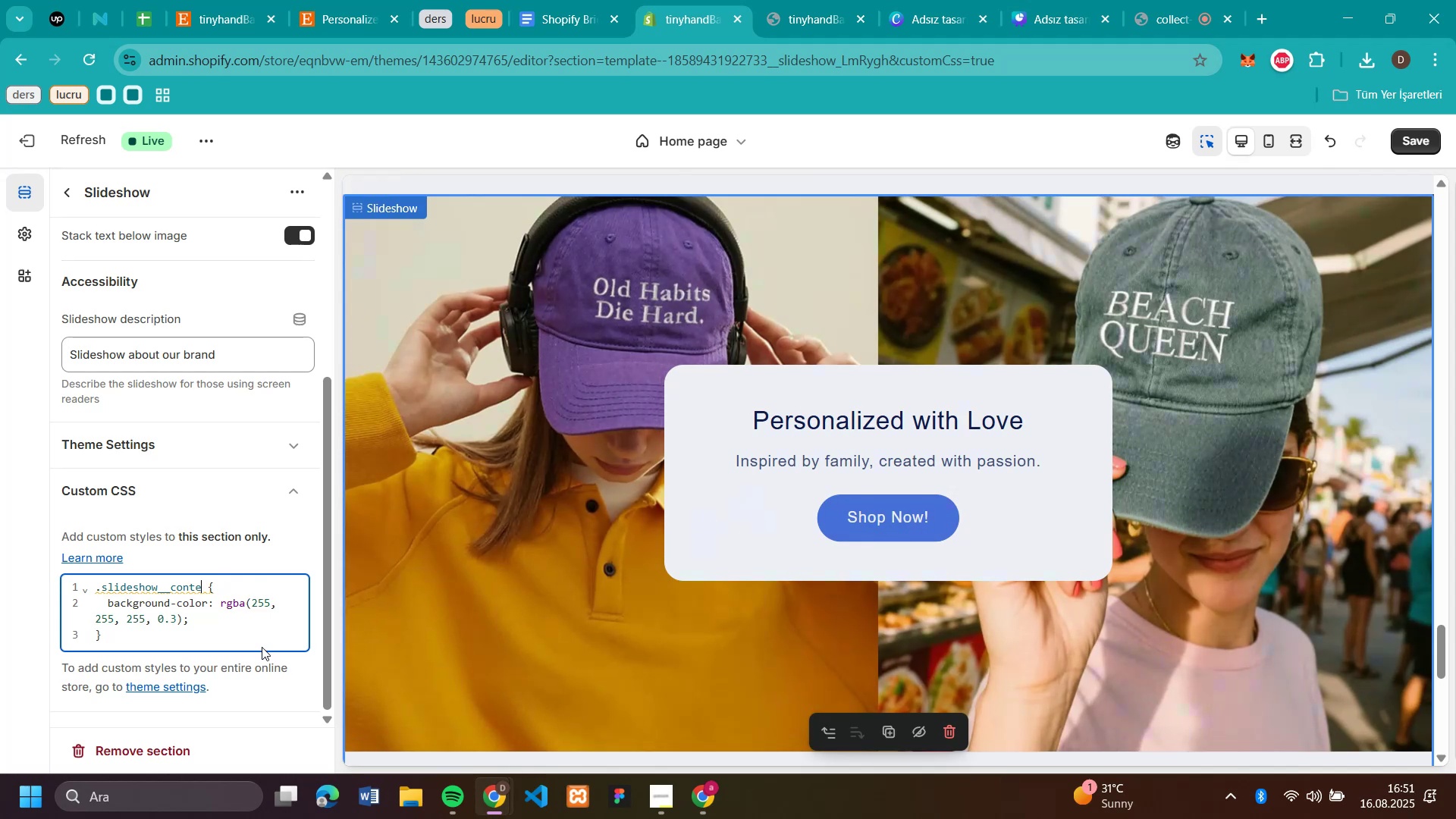 
key(Backspace)
 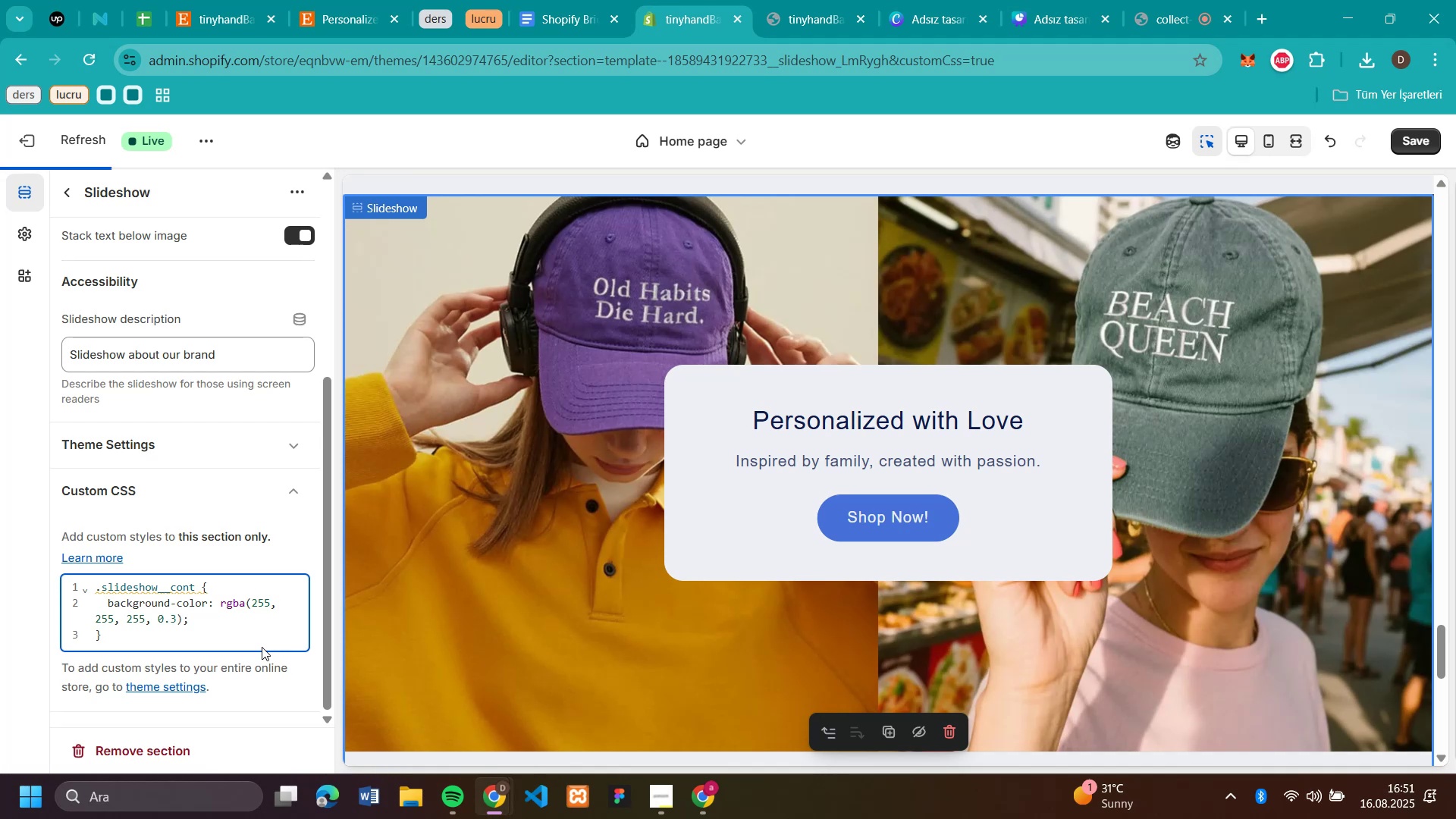 
key(Backspace)
 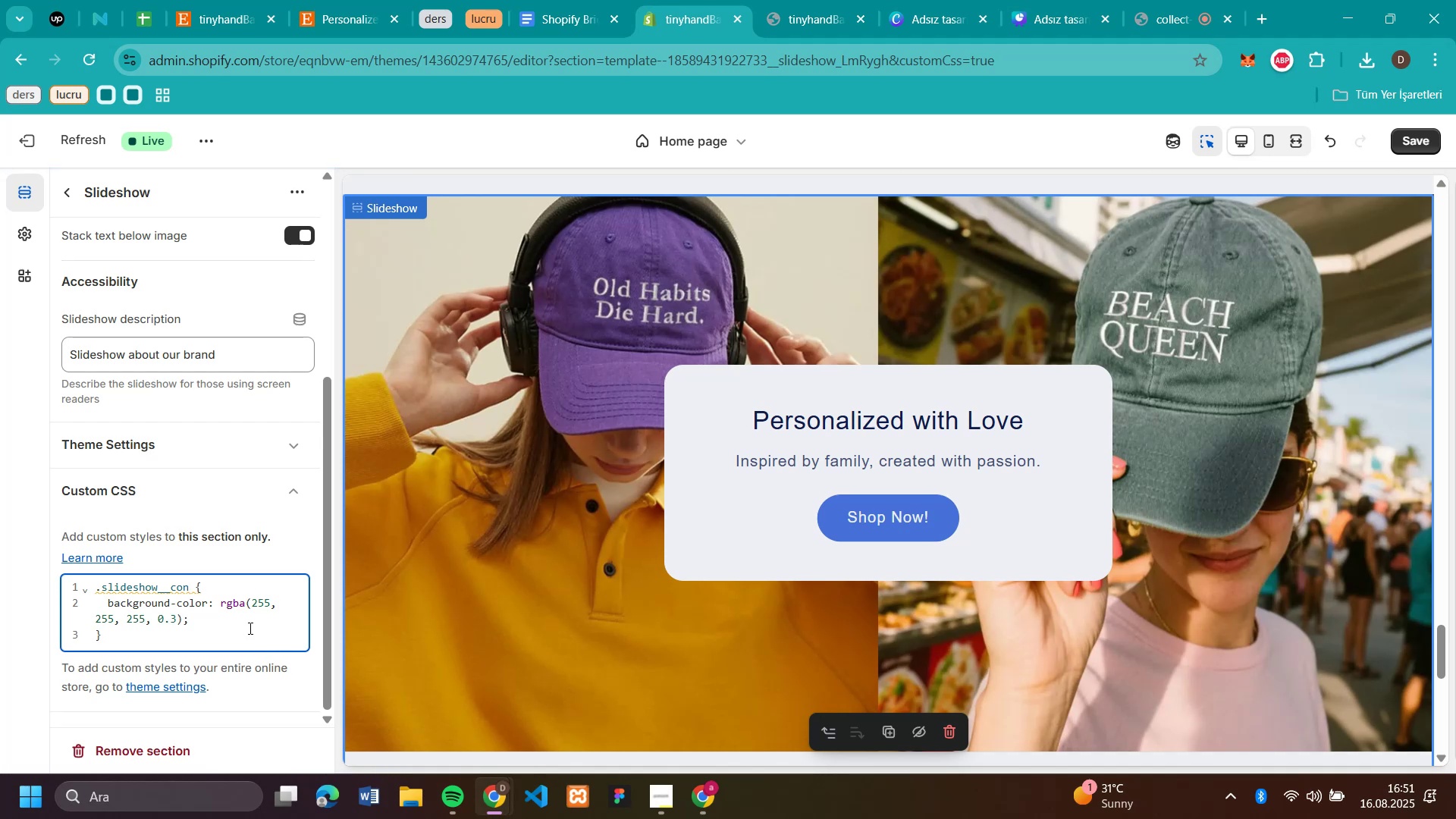 
scroll: coordinate [231, 425], scroll_direction: up, amount: 4.0
 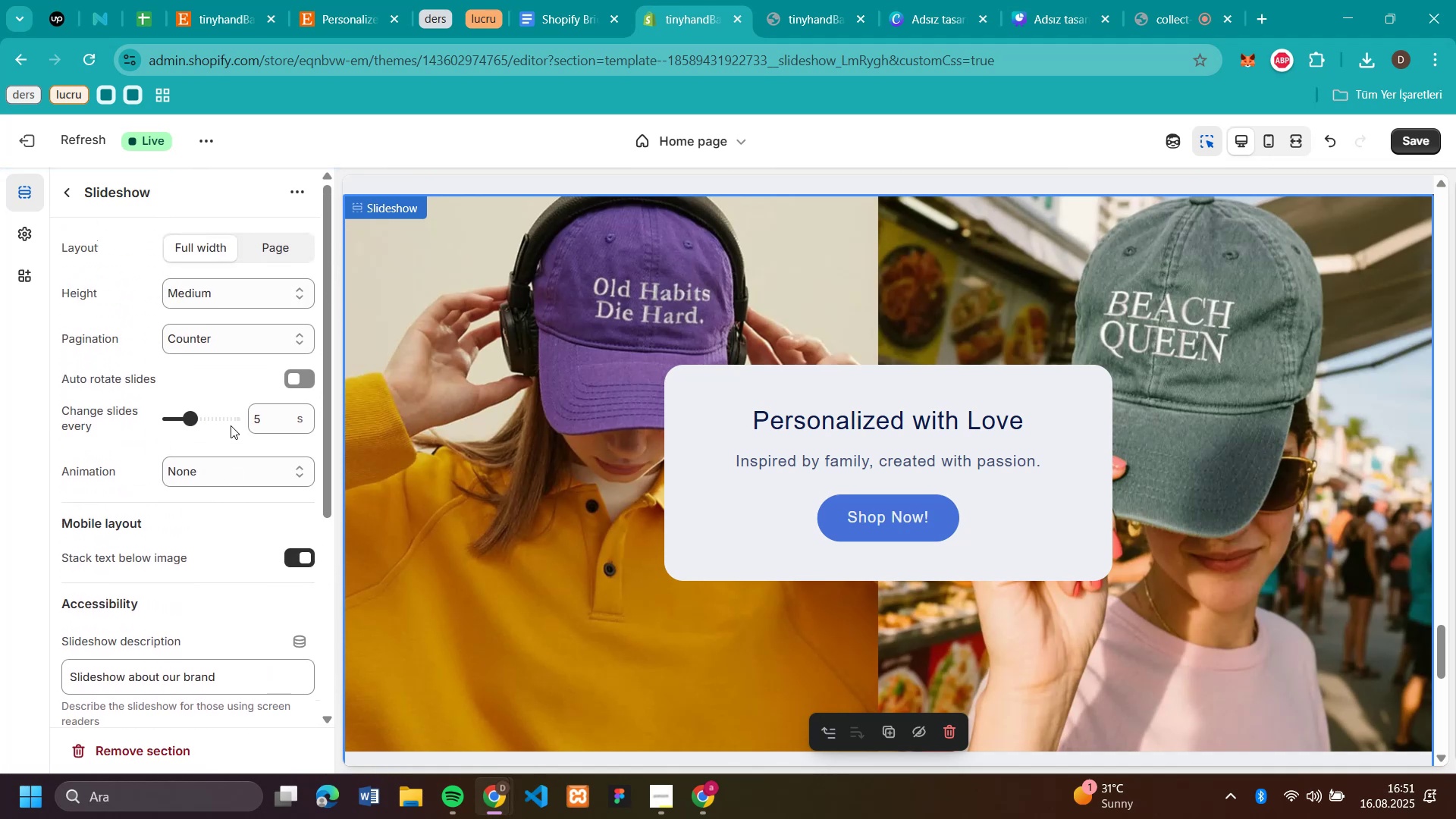 
scroll: coordinate [231, 425], scroll_direction: none, amount: 0.0
 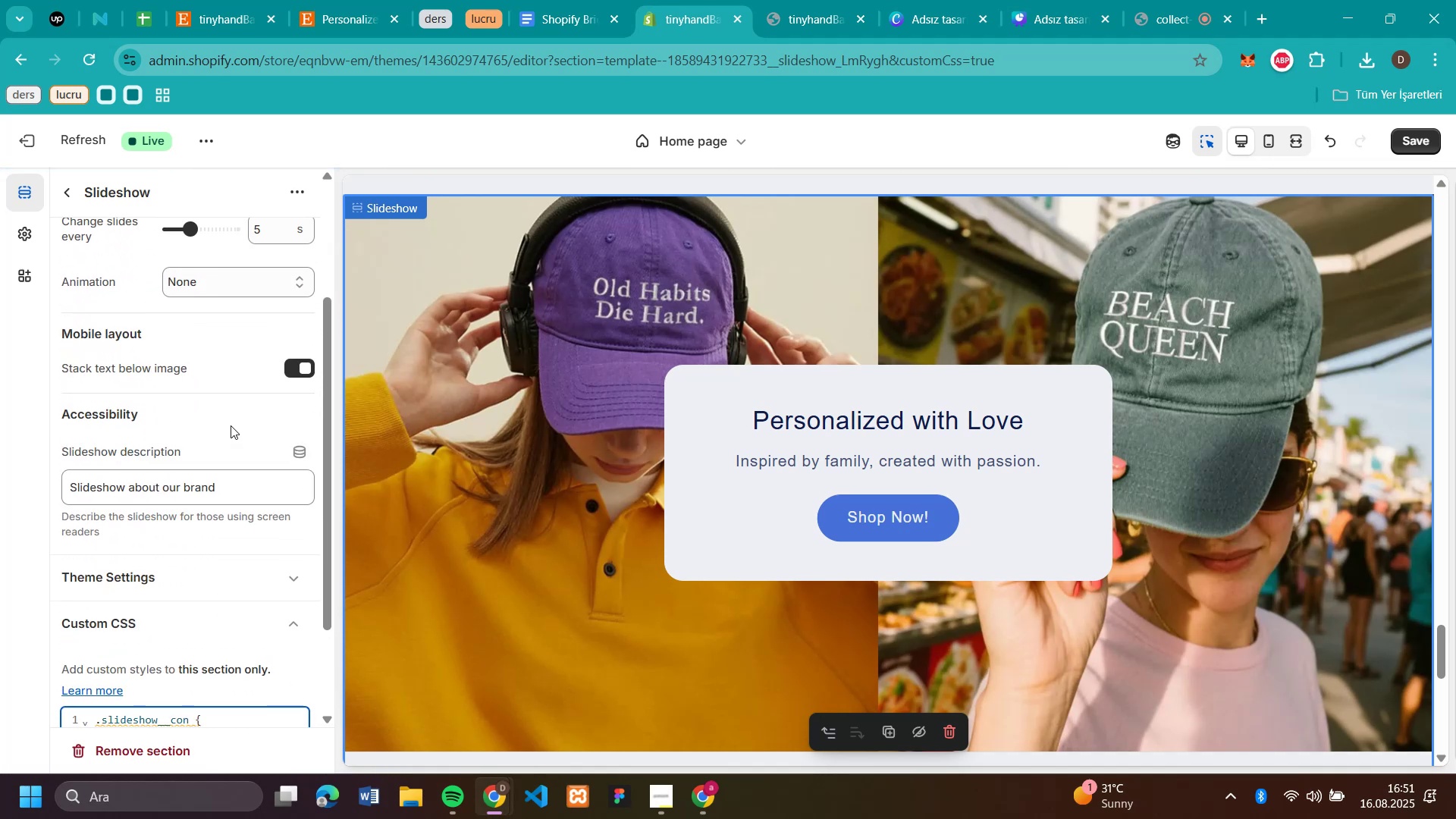 
scroll: coordinate [231, 425], scroll_direction: down, amount: 6.0
 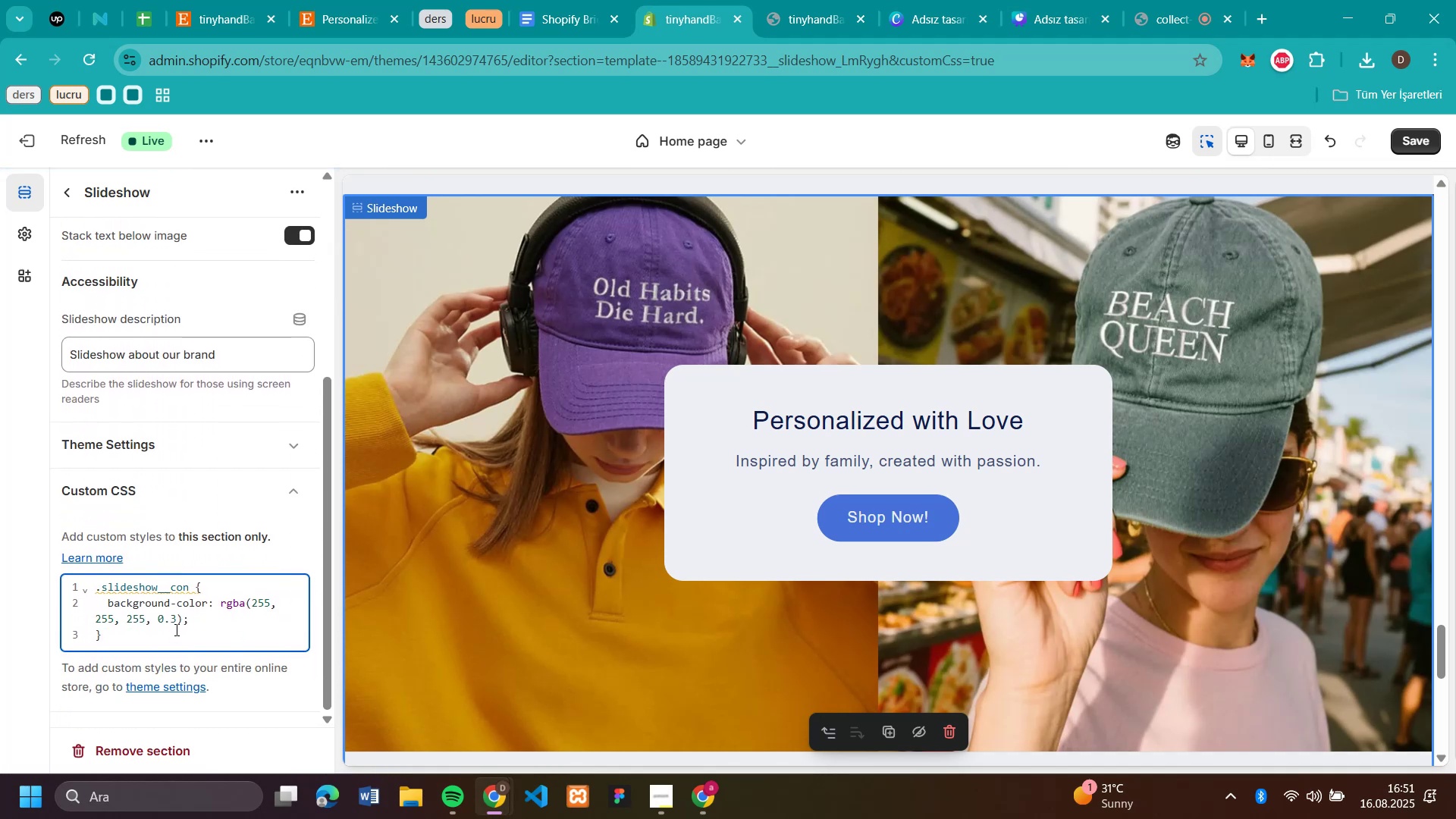 
type(ta'ner)
 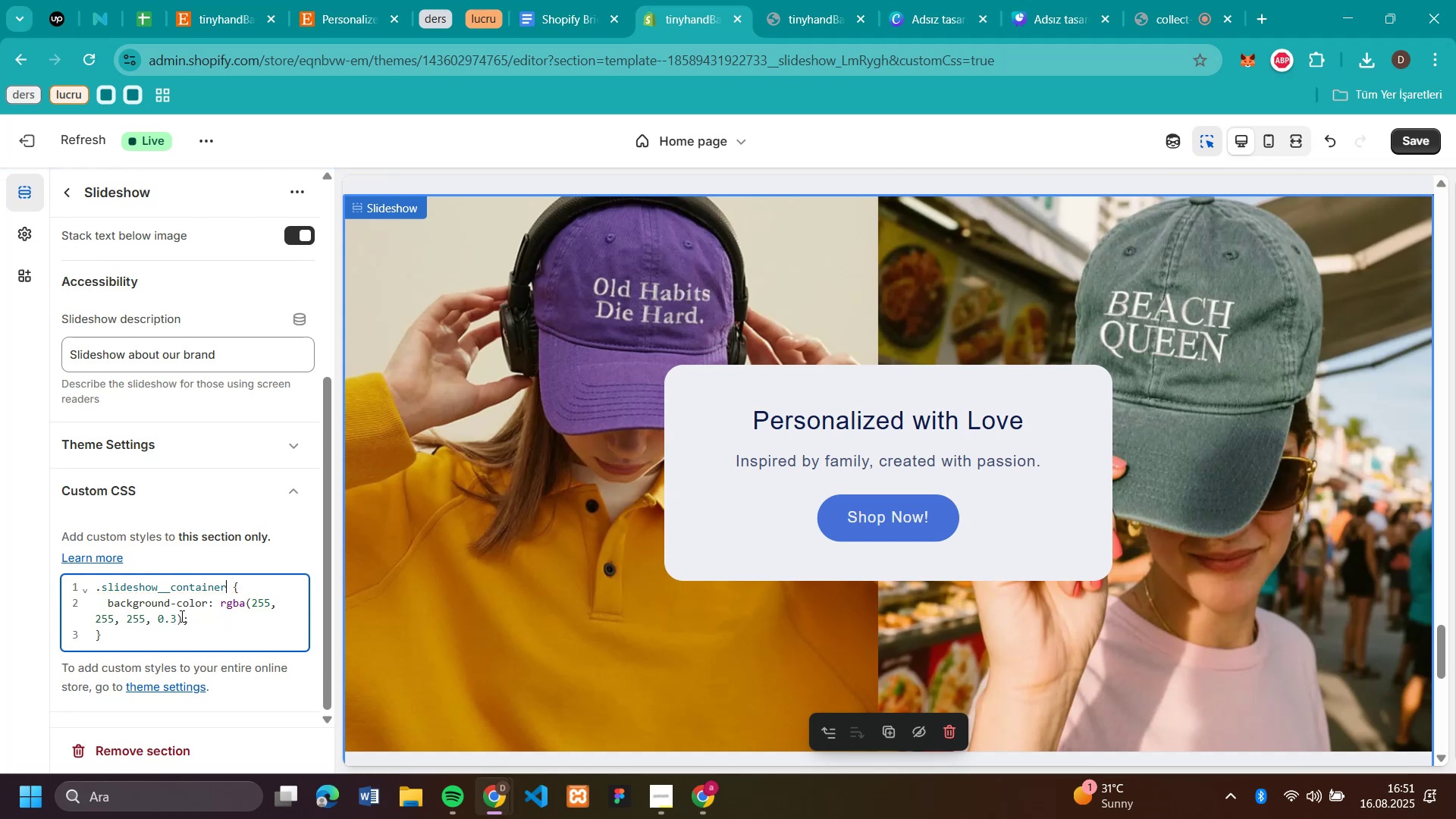 
wait(5.05)
 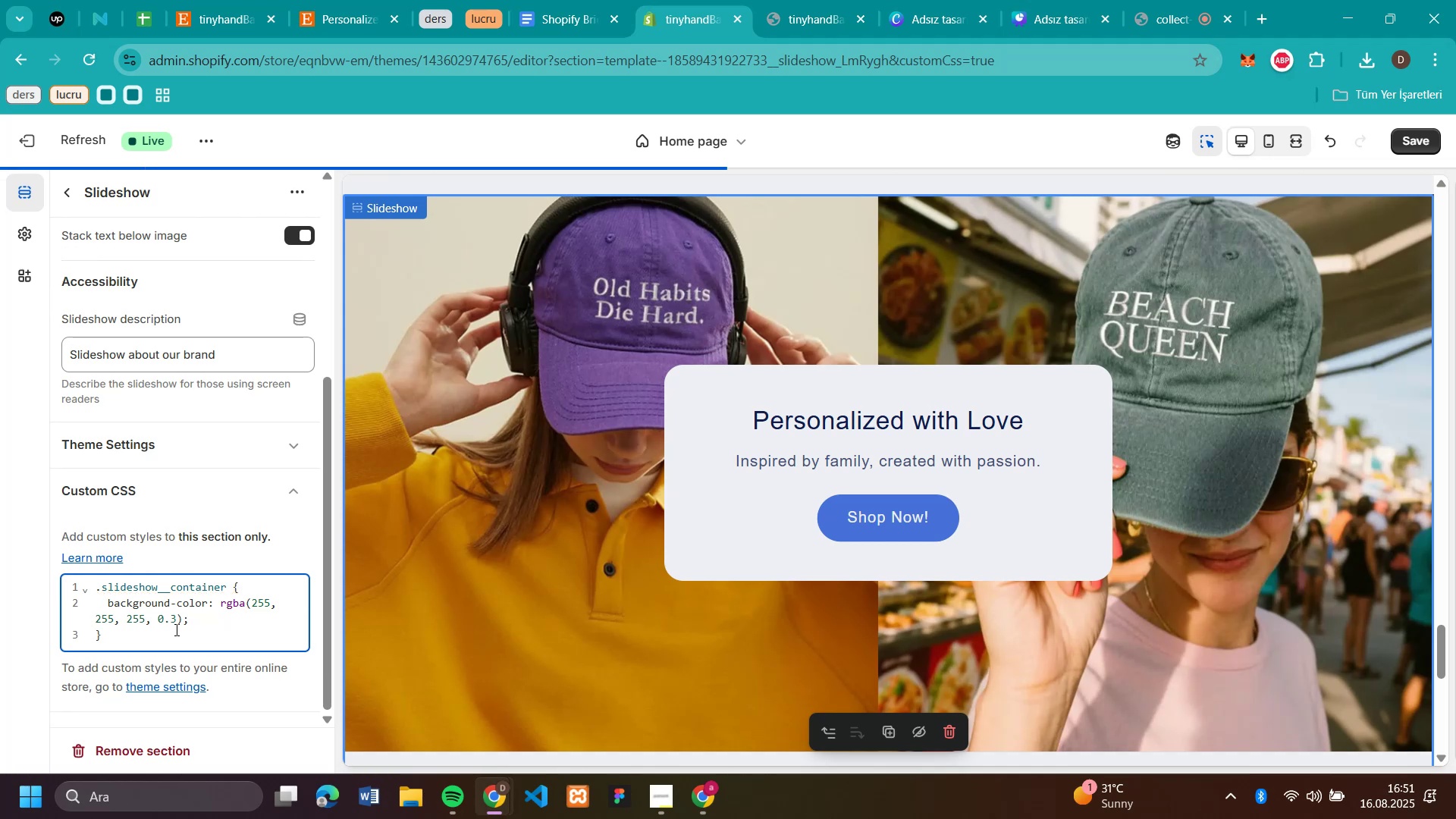 
scroll: coordinate [717, 541], scroll_direction: none, amount: 0.0
 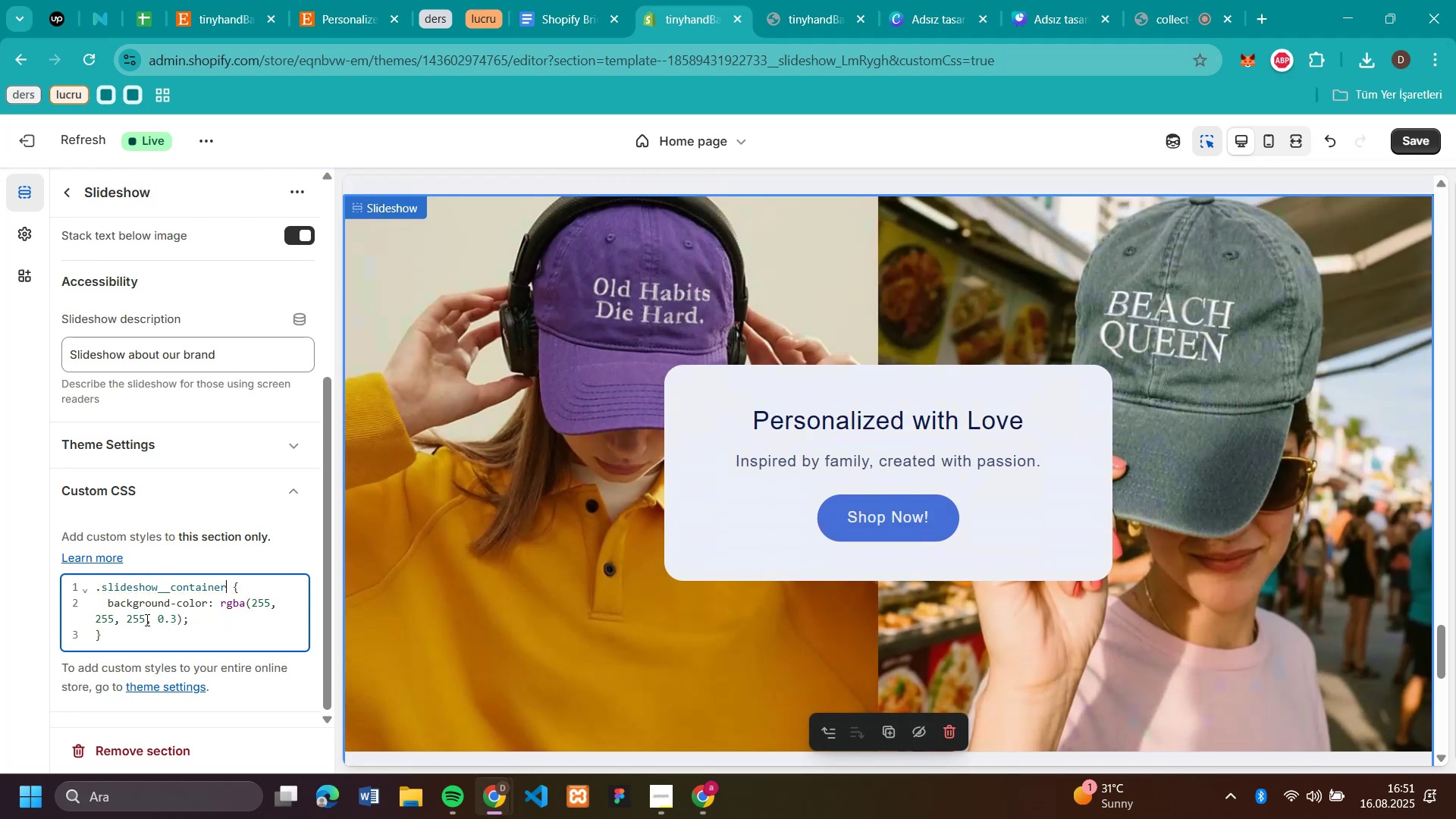 
left_click([177, 613])
 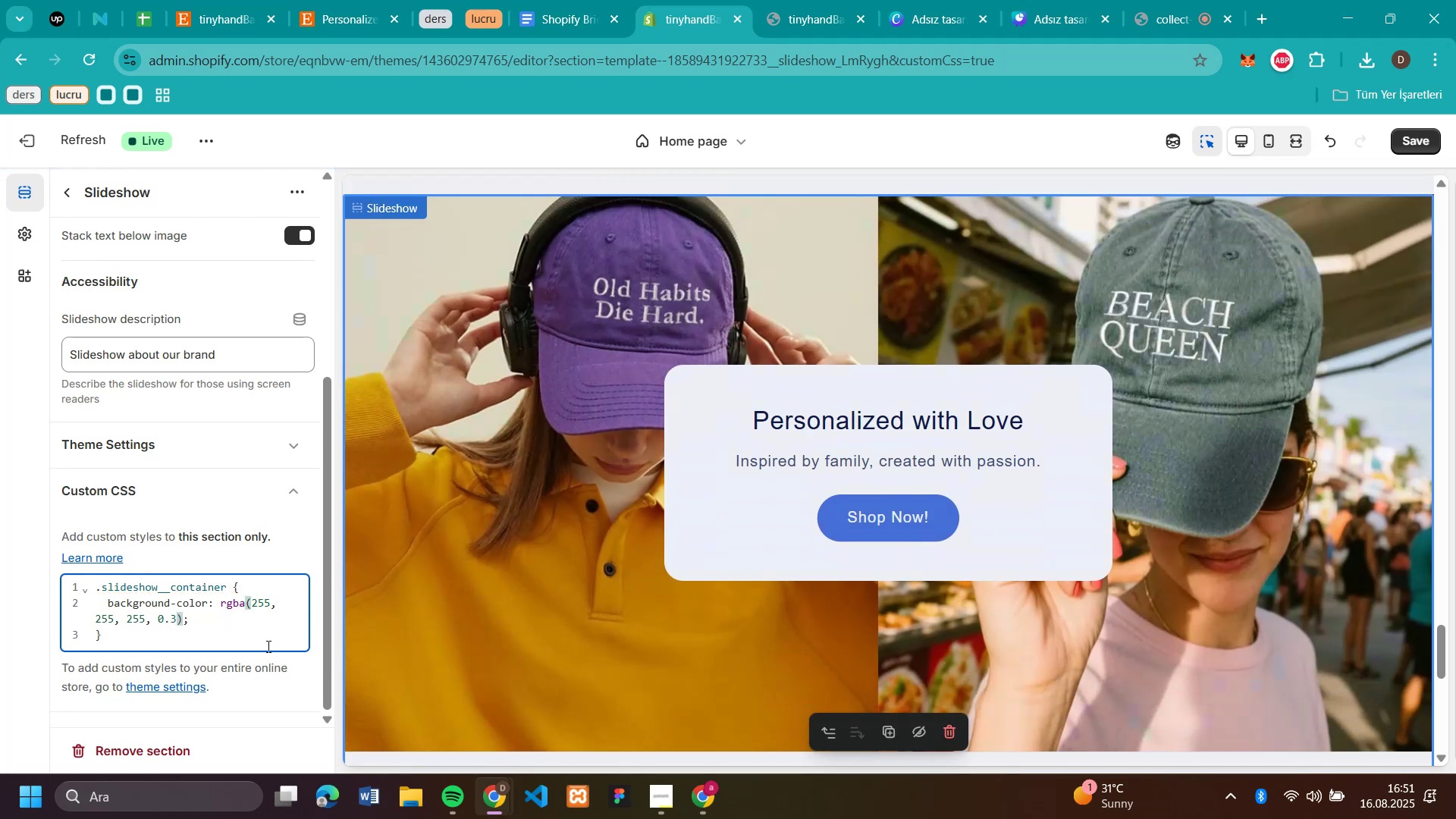 
key(Backspace)
 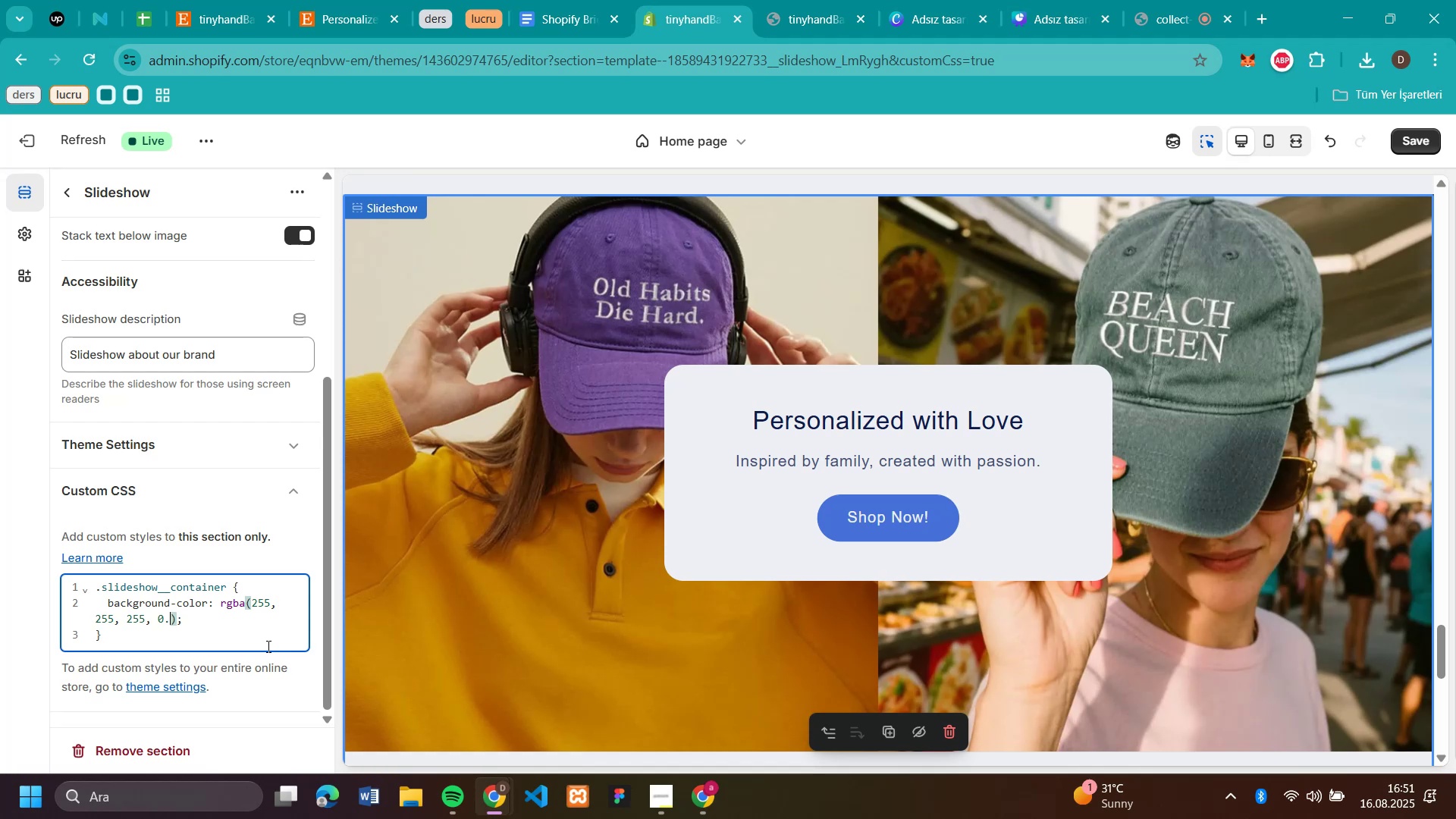 
key(9)
 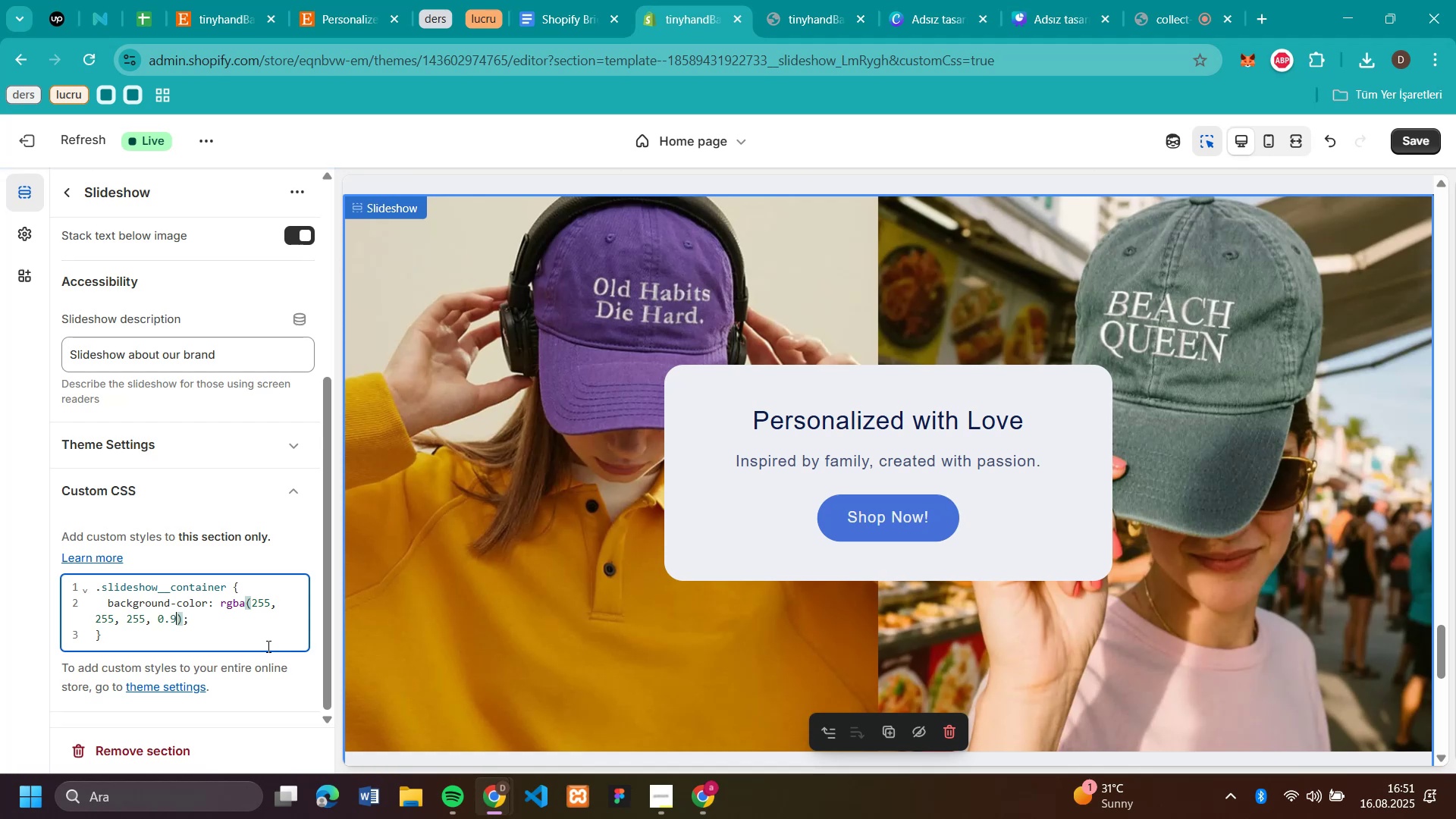 
scroll: coordinate [680, 573], scroll_direction: up, amount: 31.0
 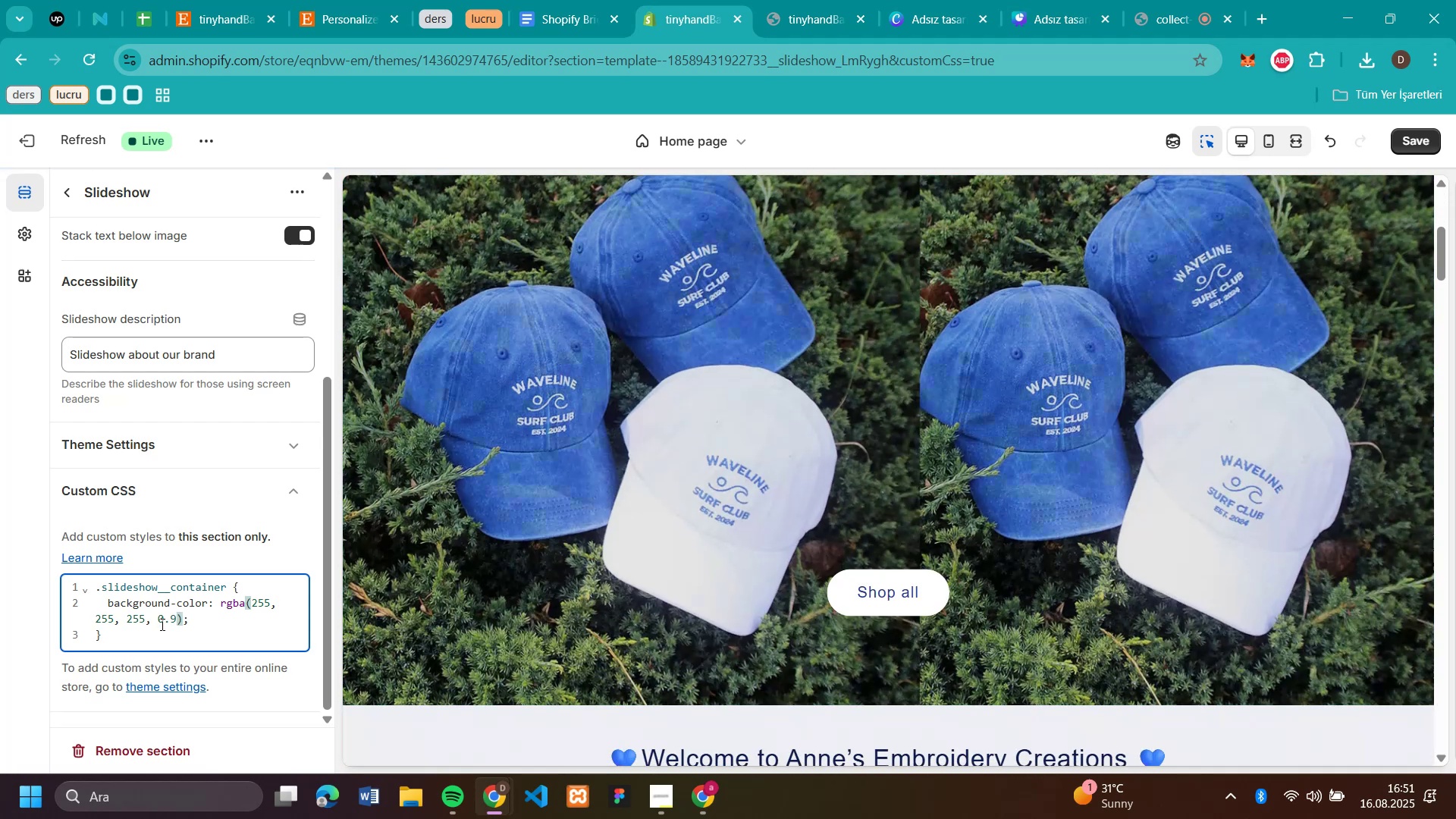 
left_click([139, 629])
 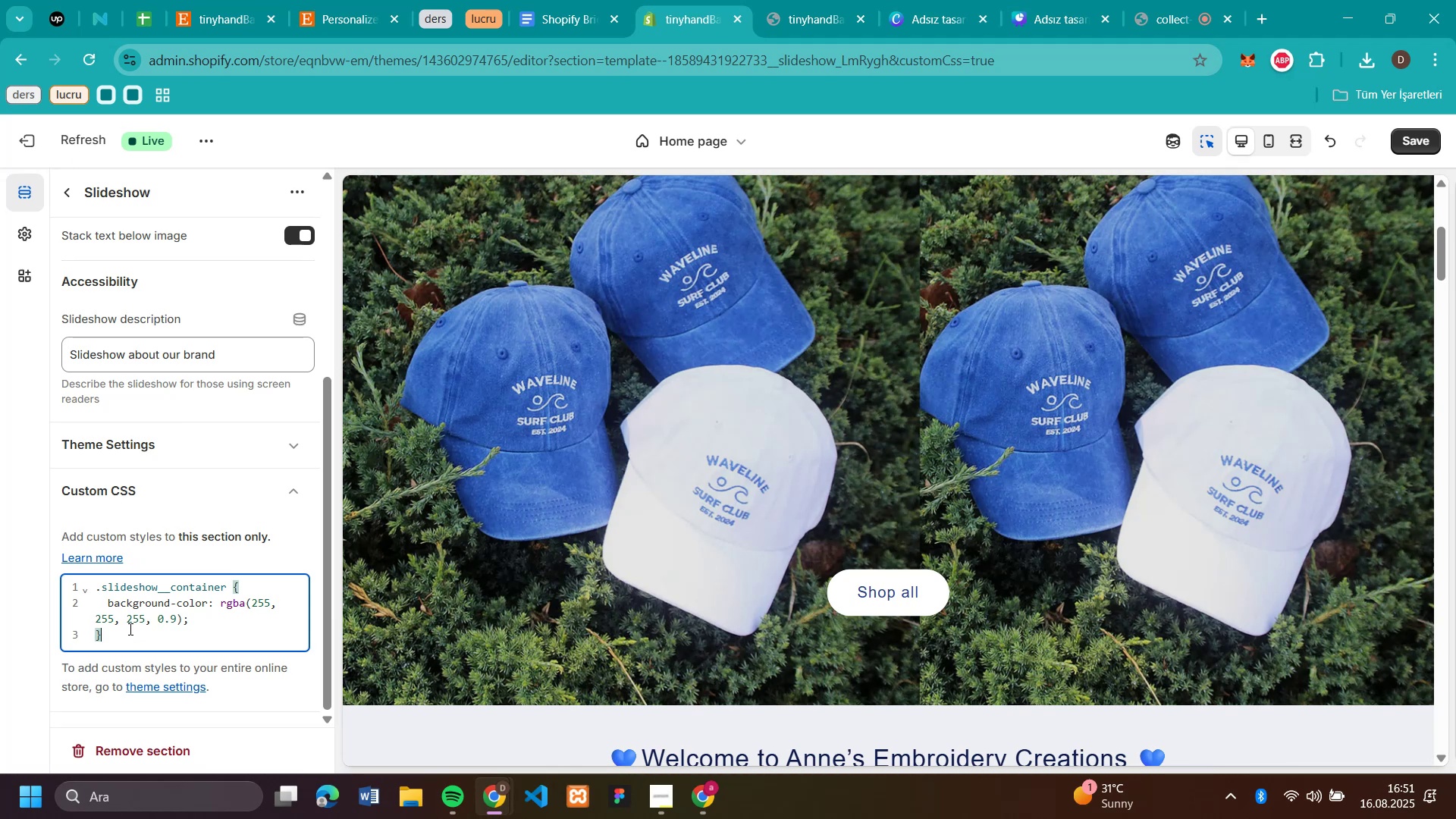 
wait(5.22)
 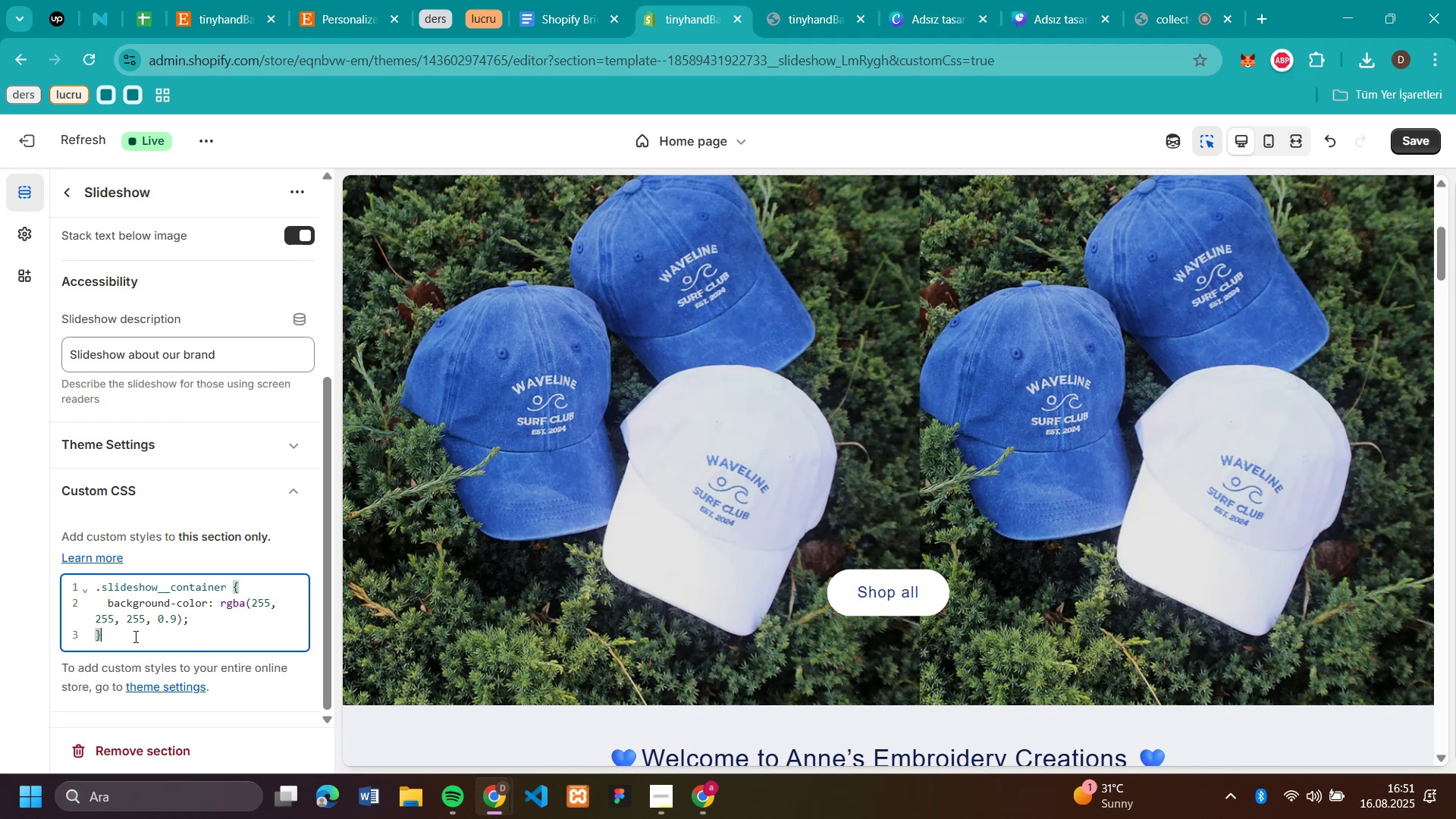 
left_click_drag(start_coordinate=[121, 635], to_coordinate=[100, 560])
 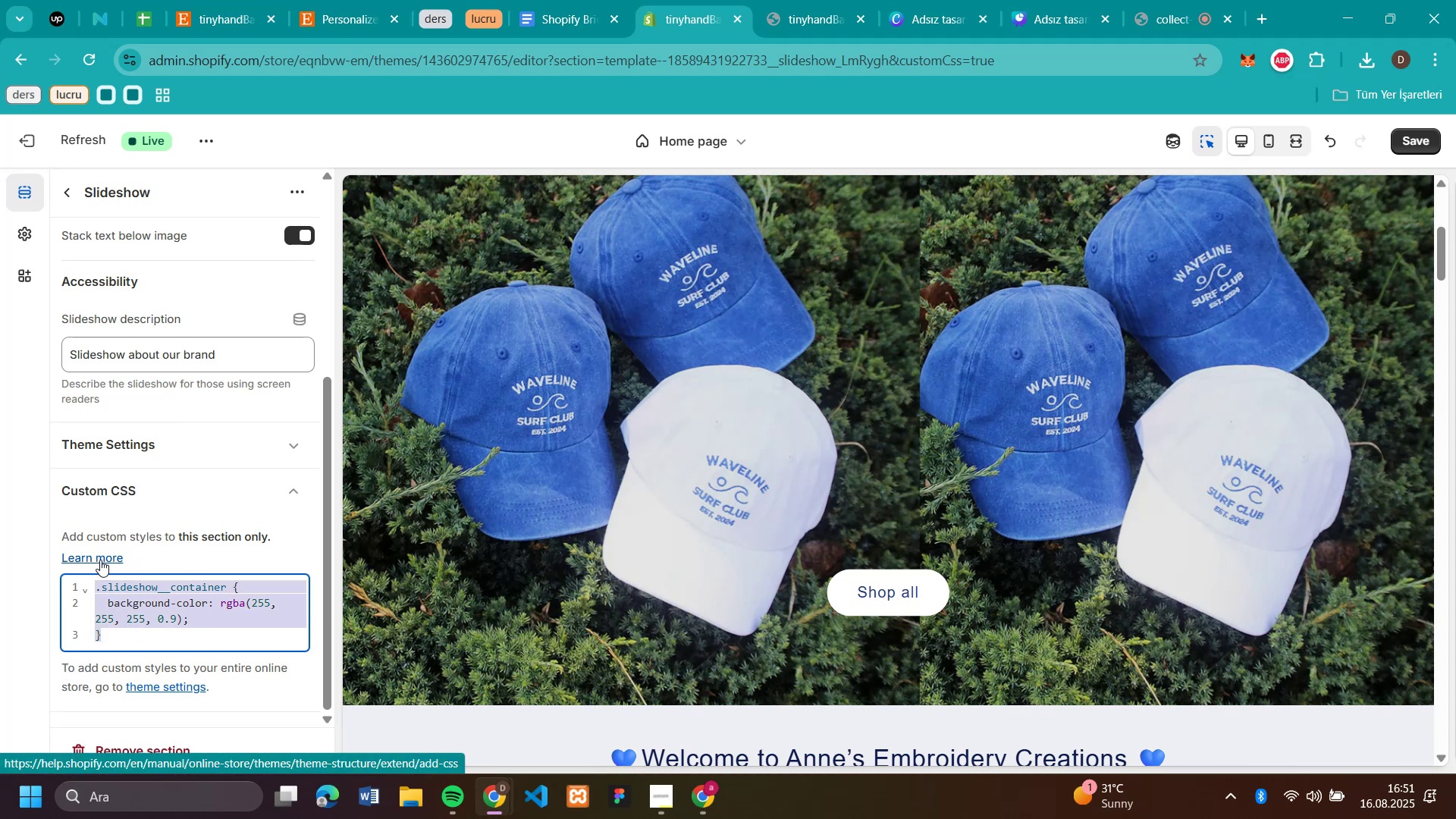 
key(Control+X)
 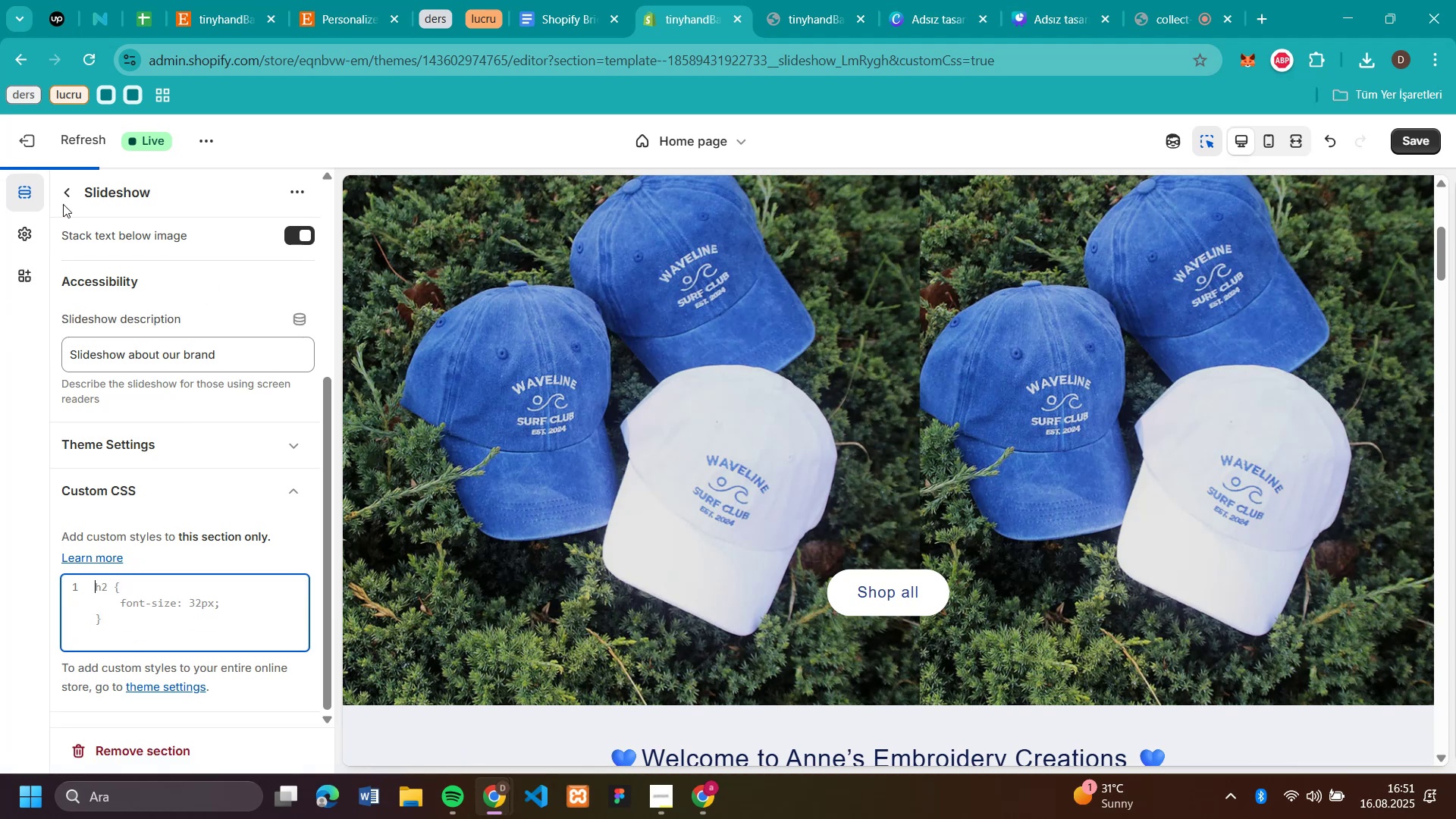 
left_click([62, 199])
 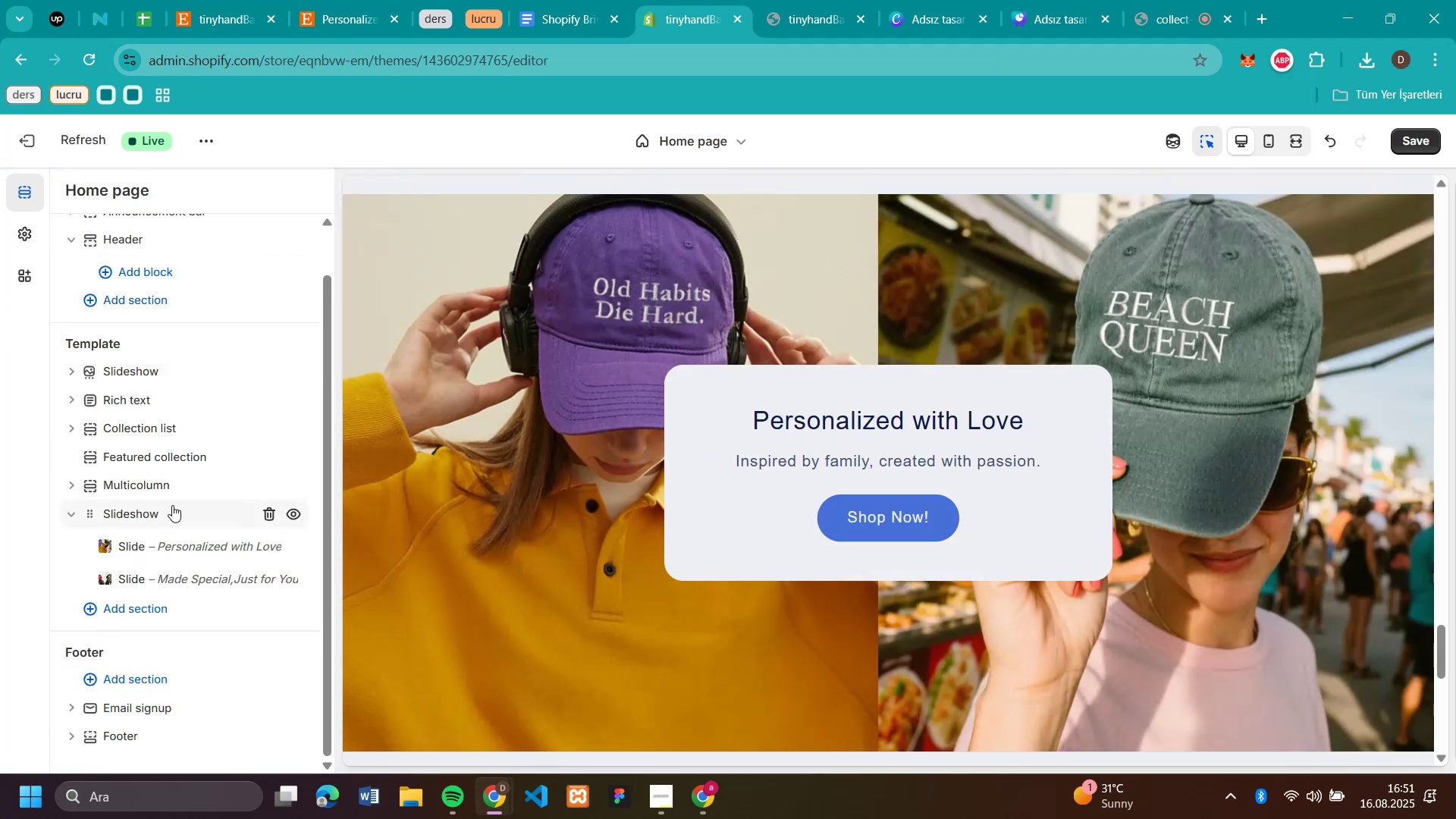 
left_click([172, 541])
 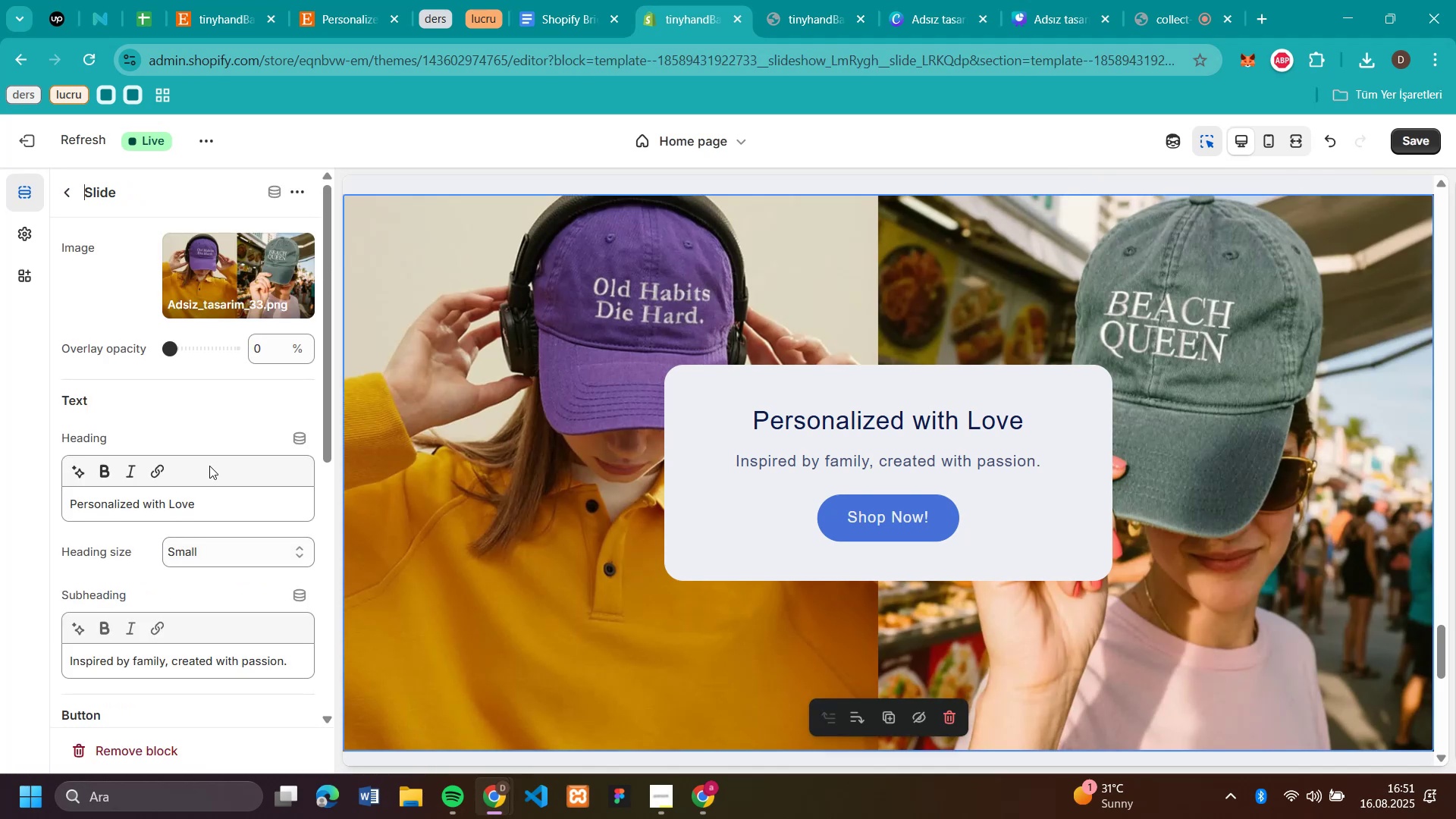 
scroll: coordinate [219, 510], scroll_direction: down, amount: 6.0
 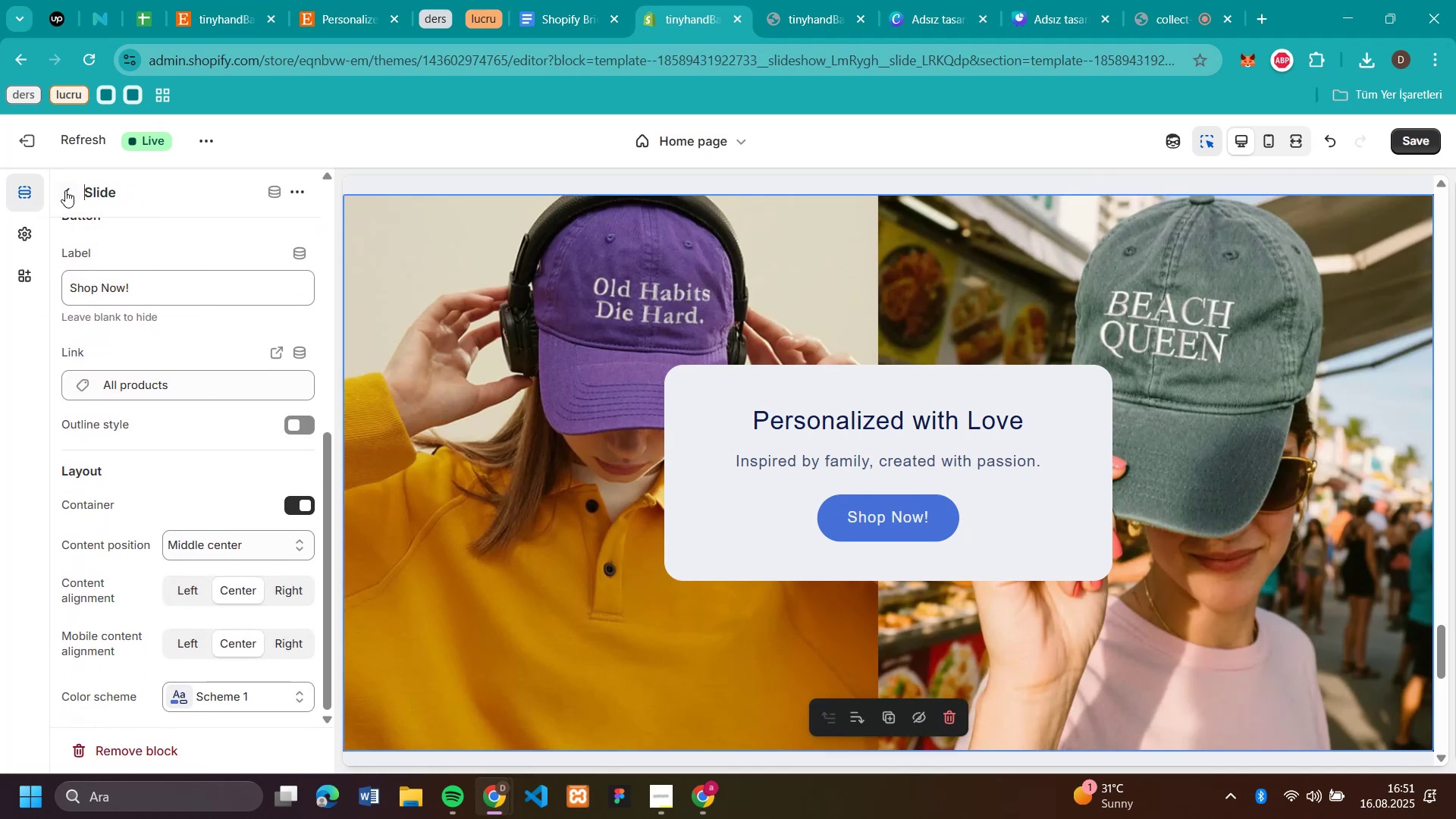 
left_click([65, 190])
 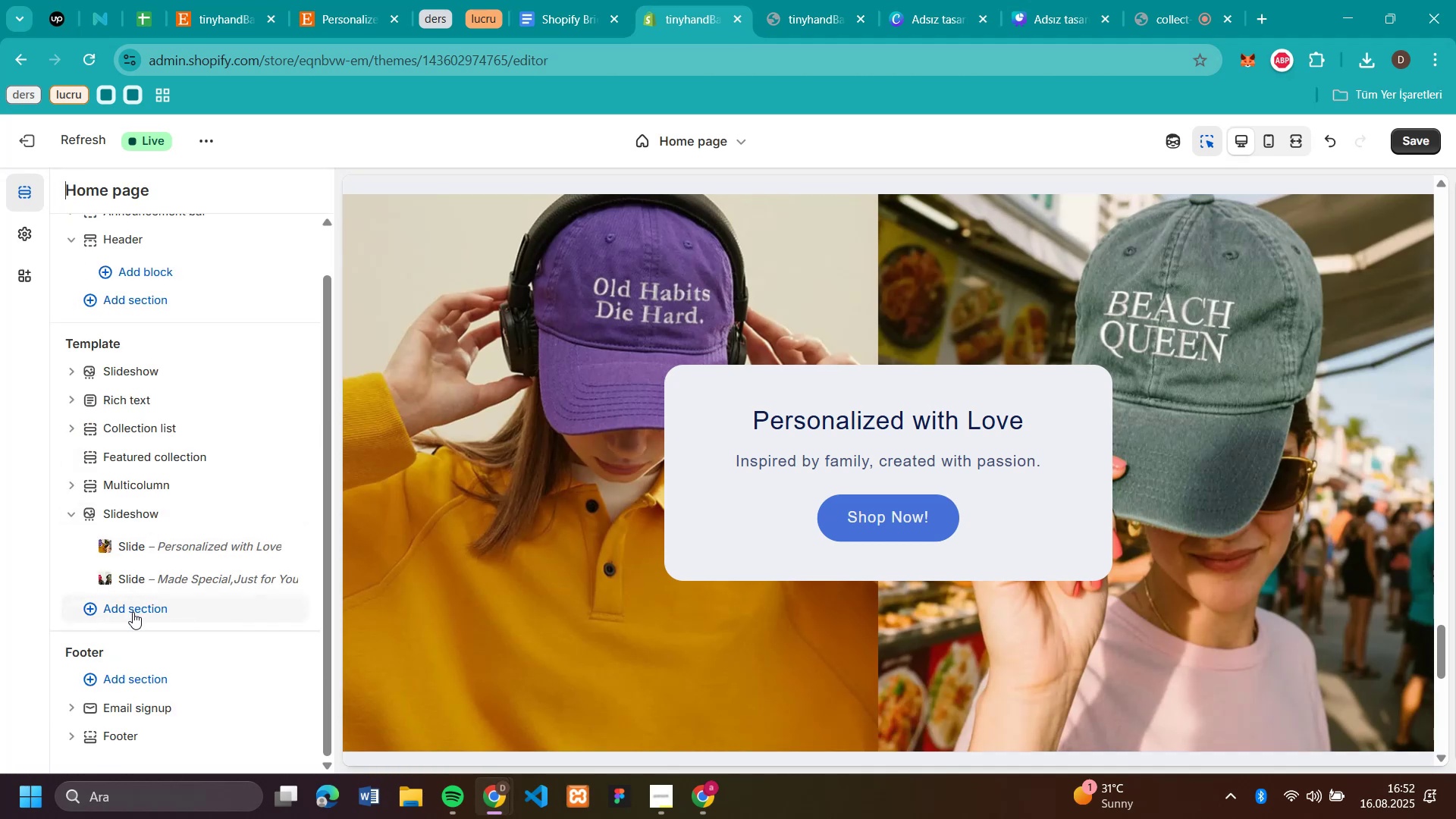 
left_click([140, 519])
 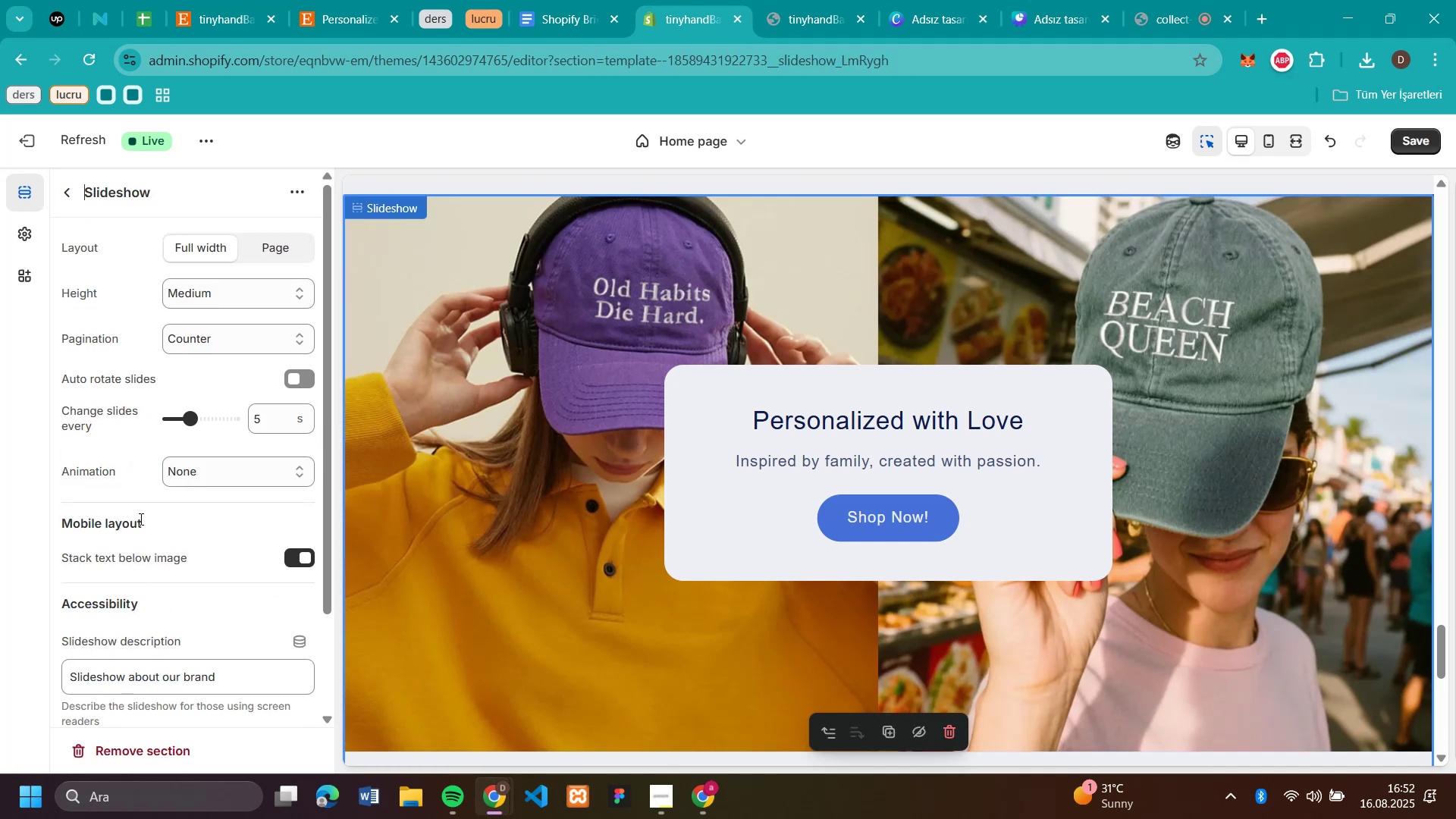 
scroll: coordinate [157, 568], scroll_direction: down, amount: 12.0
 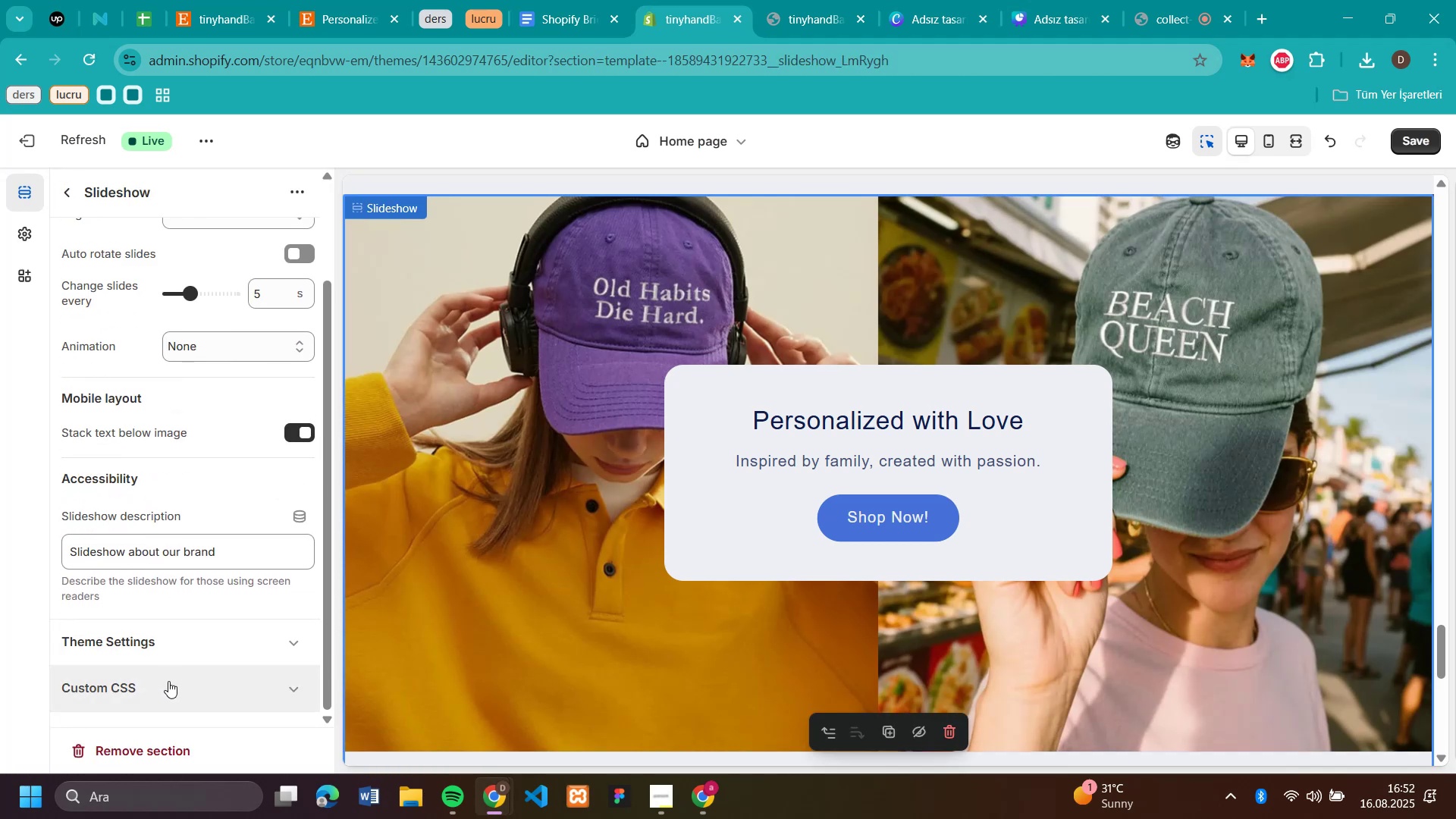 
left_click([168, 681])
 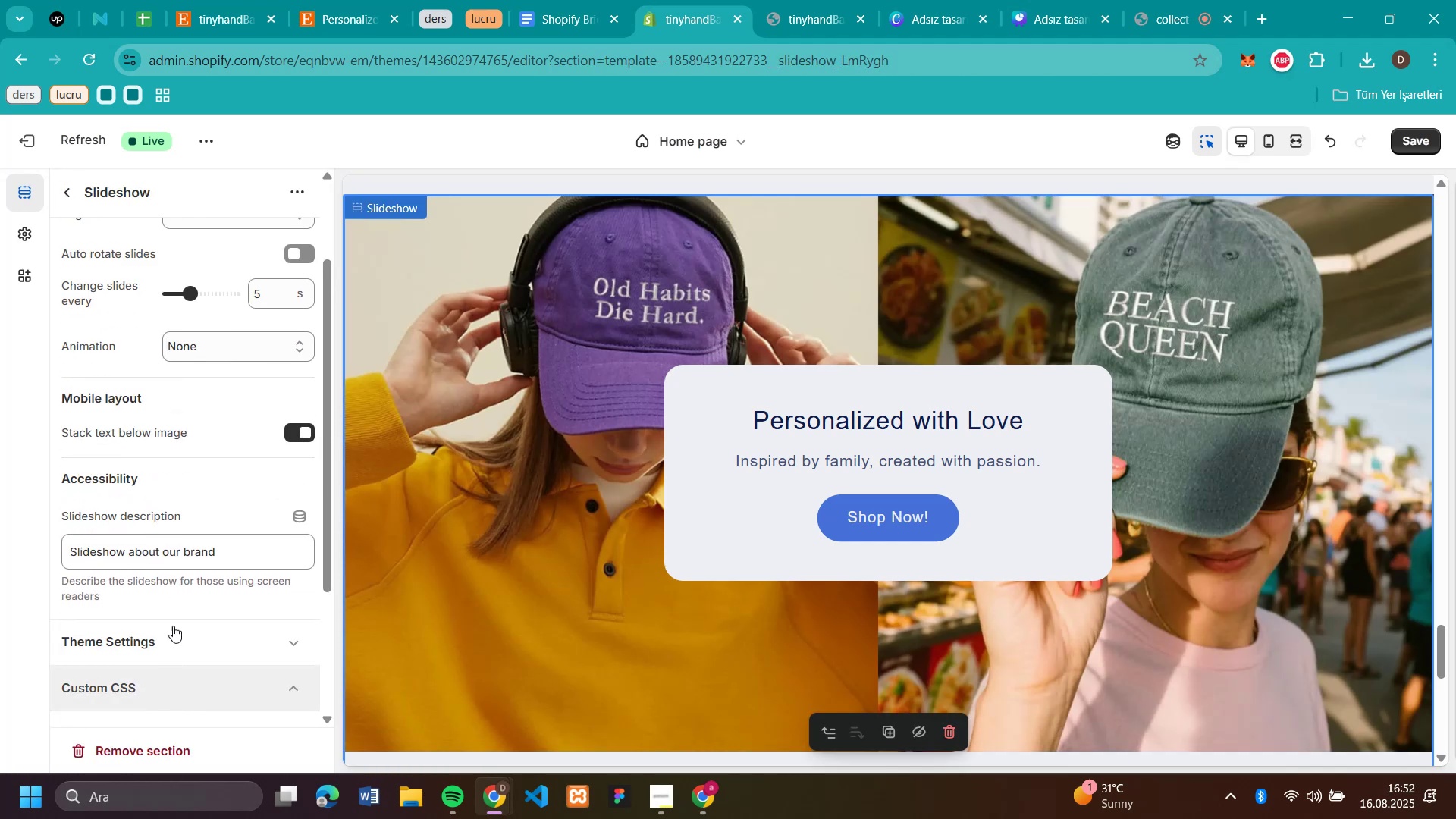 
scroll: coordinate [177, 530], scroll_direction: down, amount: 5.0
 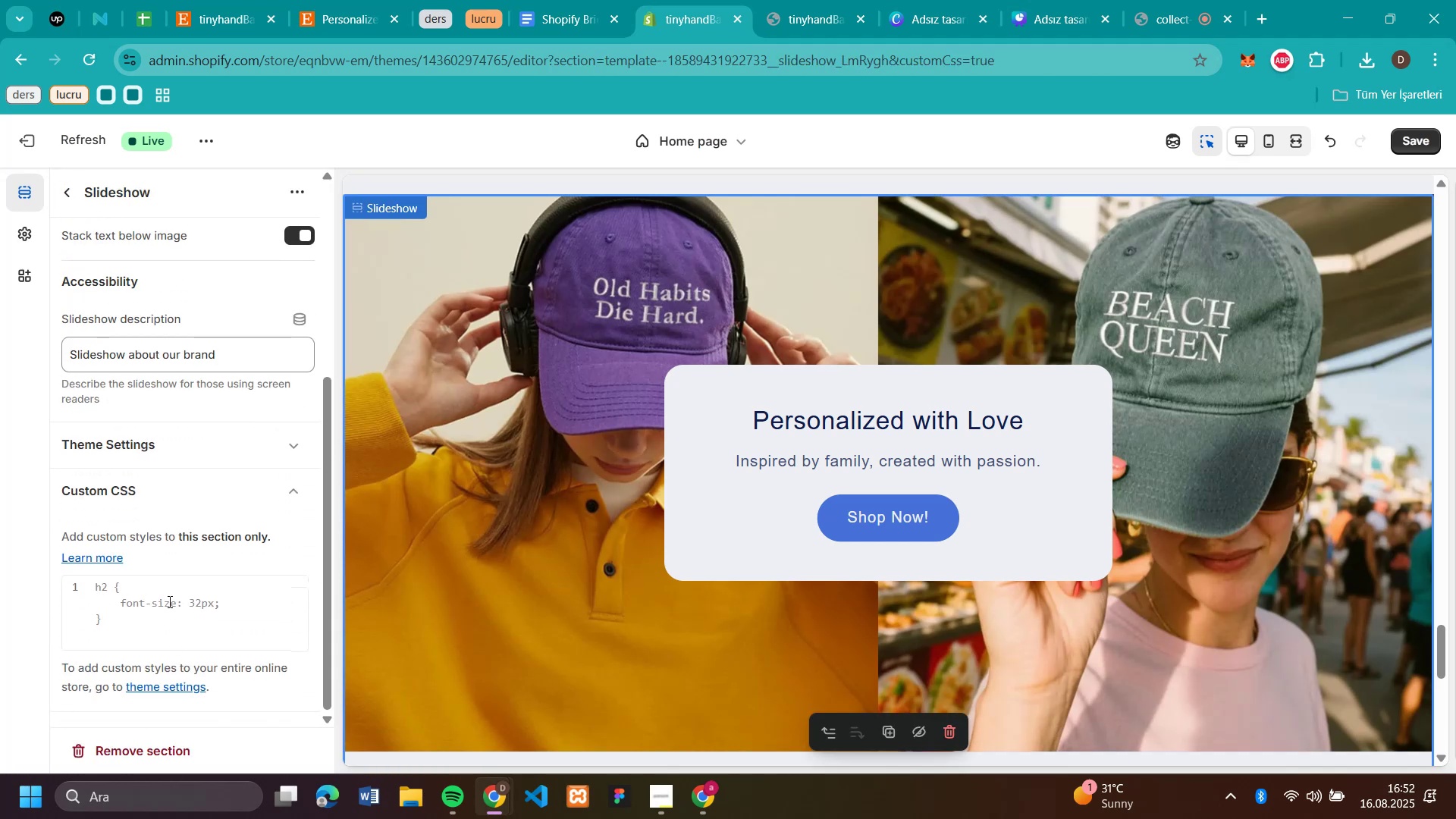 
left_click([168, 596])
 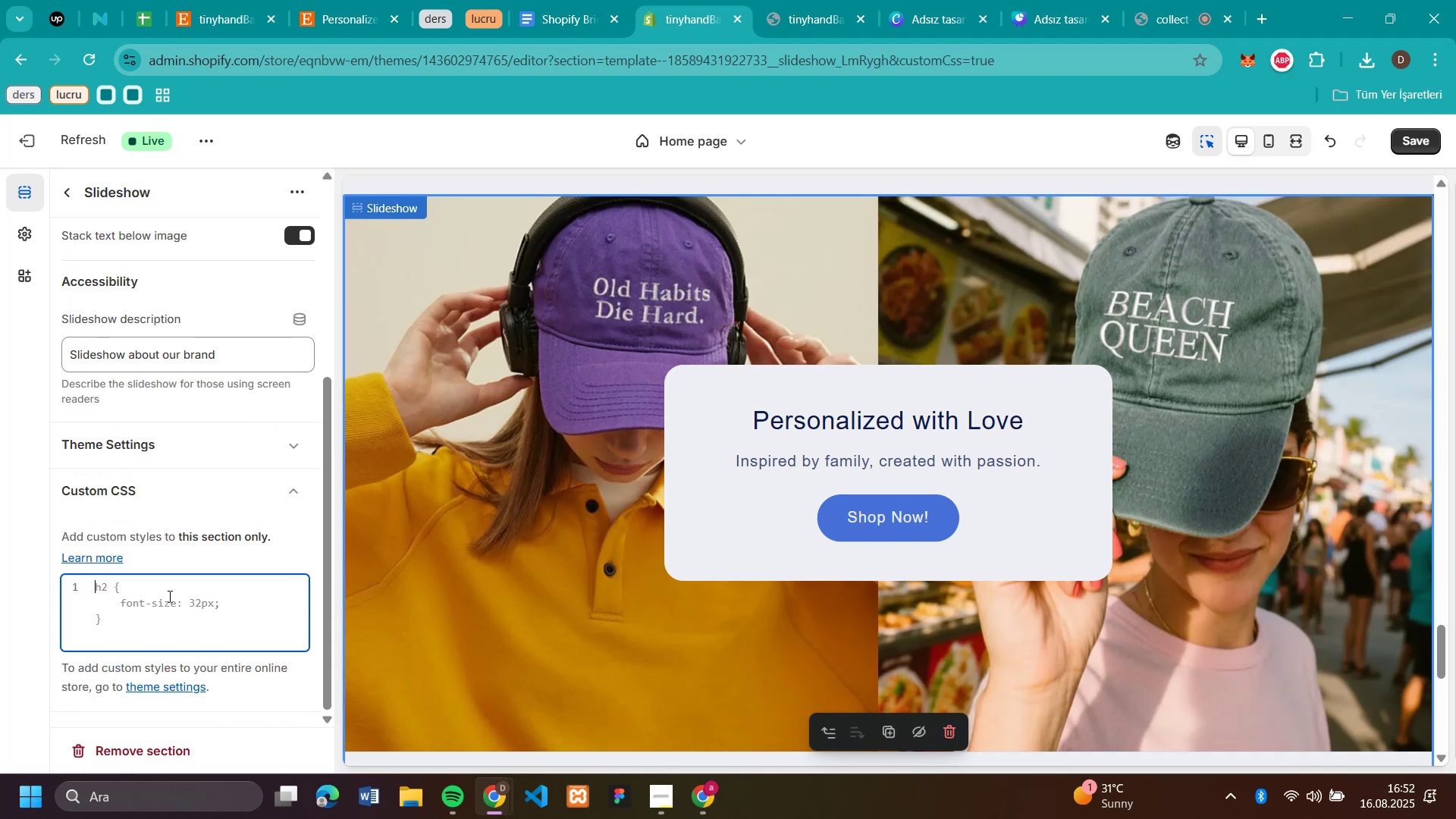 
key(Control+V)
 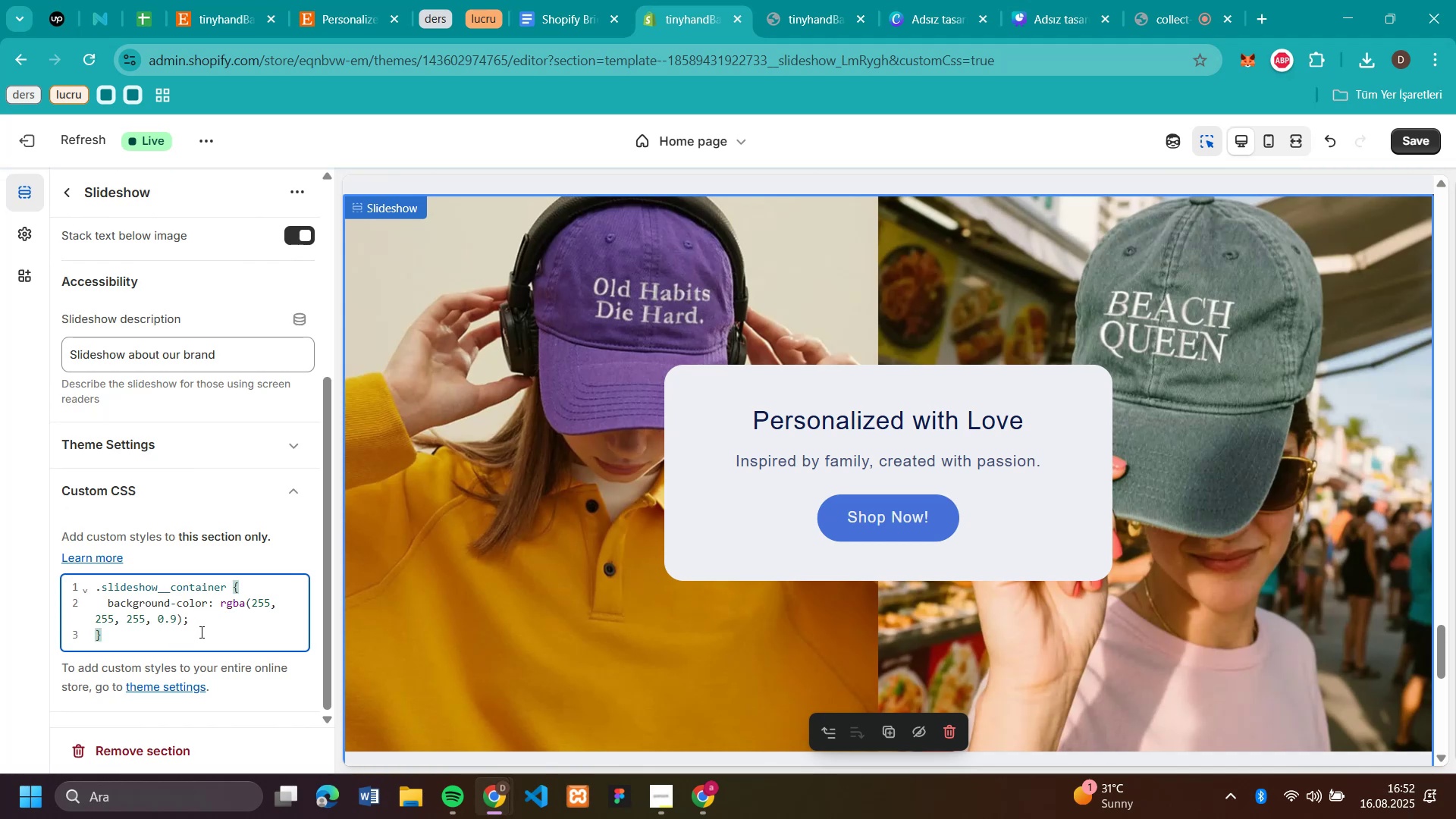 
wait(6.43)
 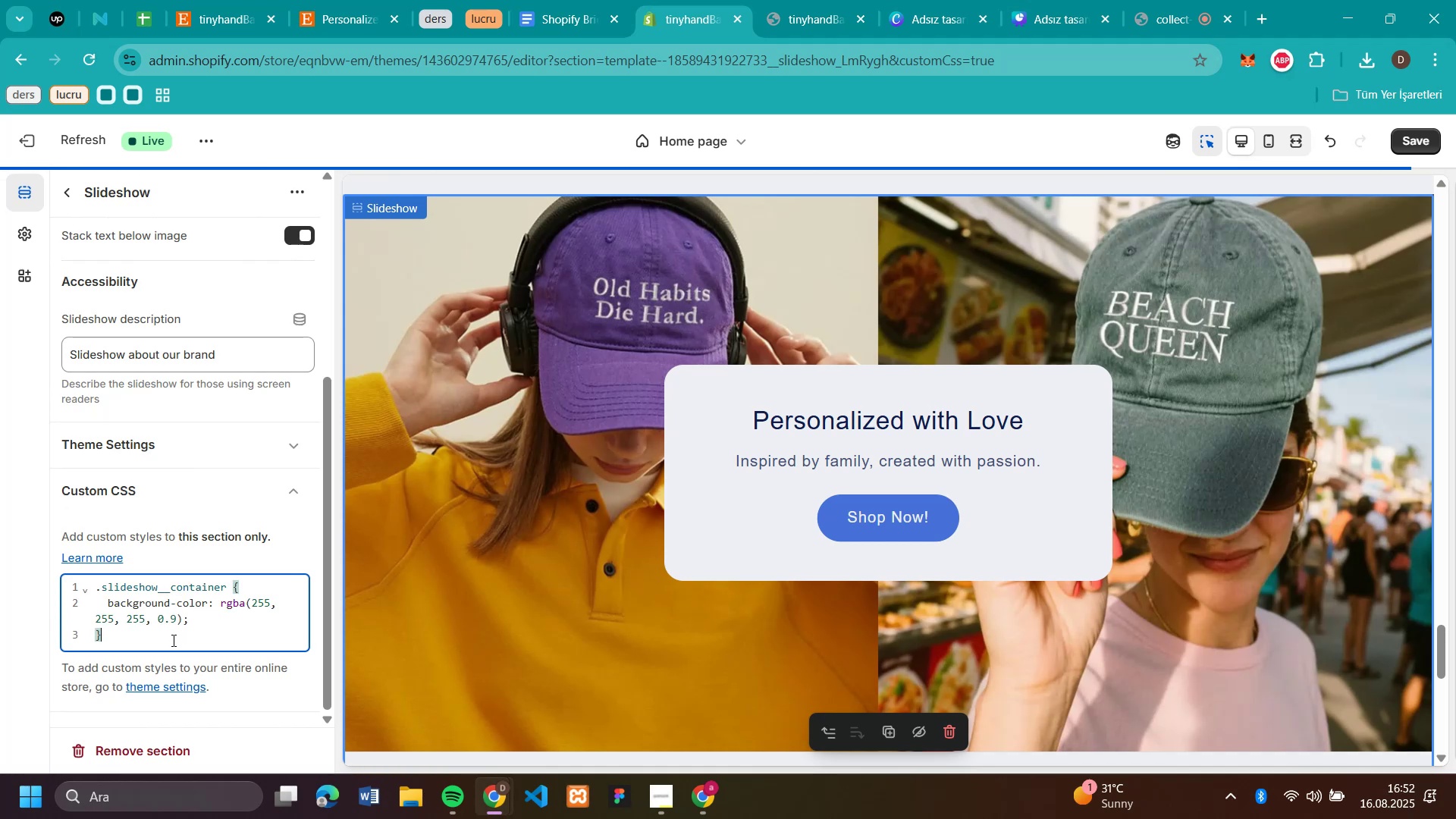 
left_click([156, 586])
 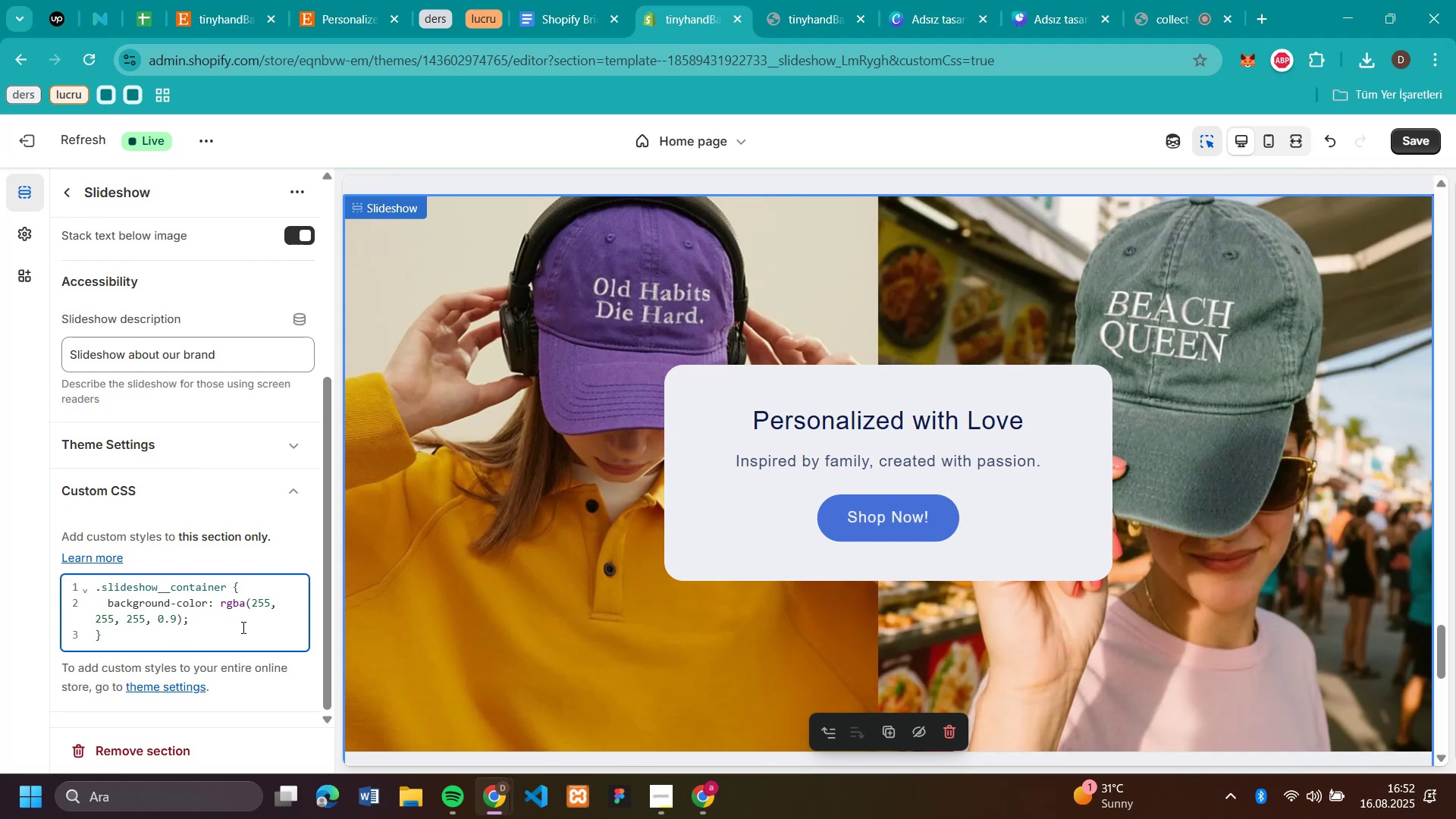 
key(Backspace)
 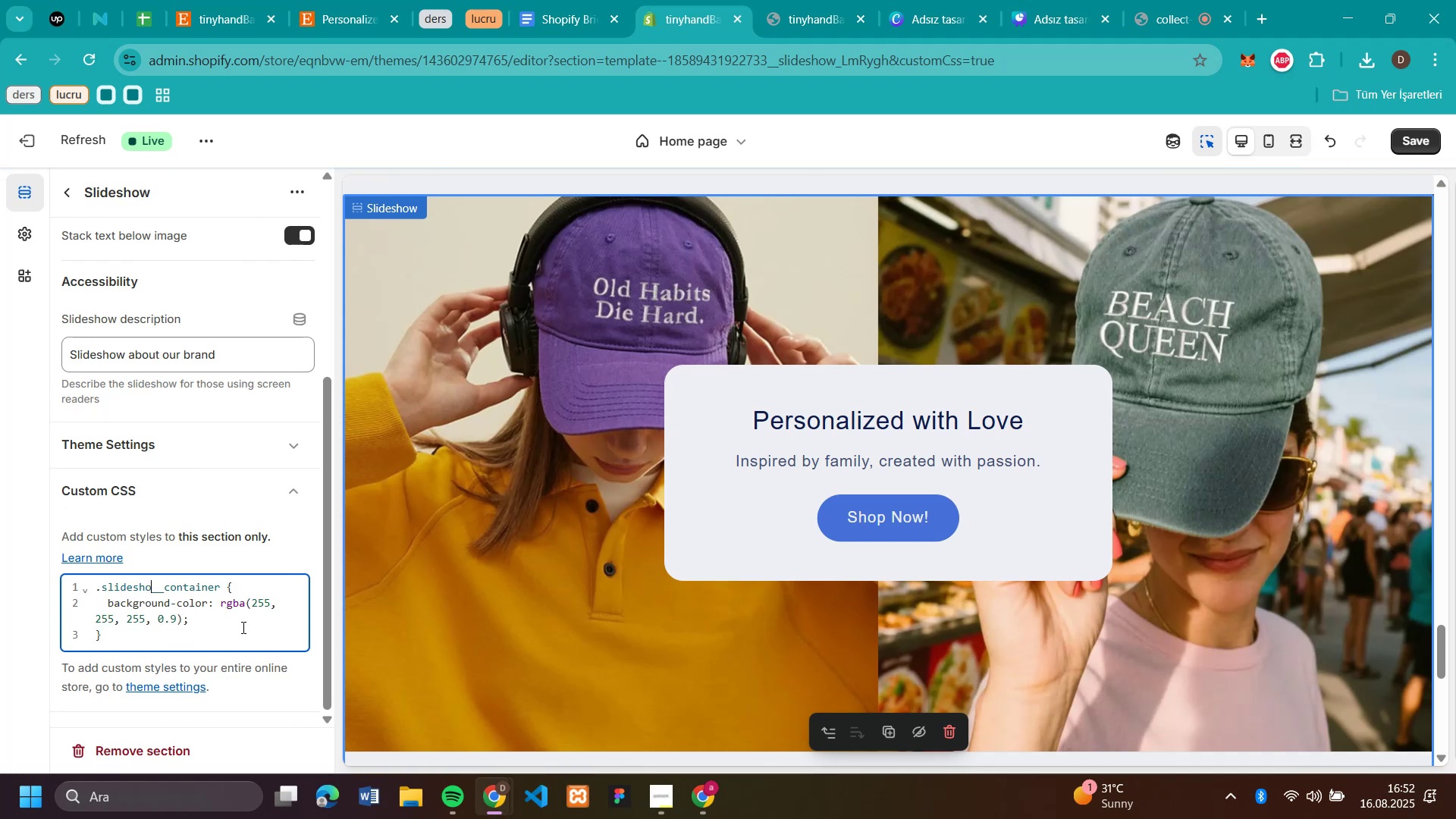 
key(Backspace)
 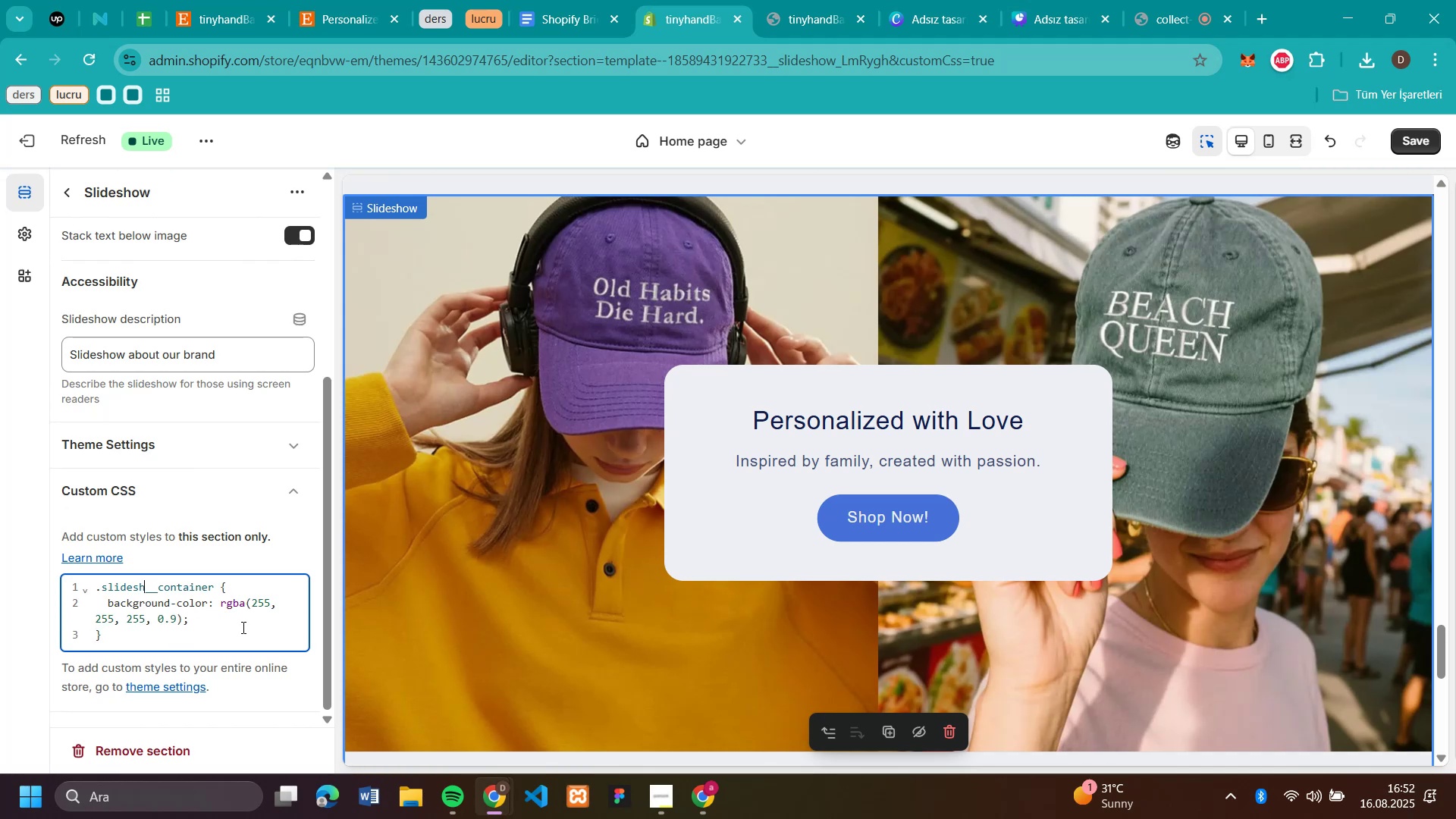 
key(Backspace)
 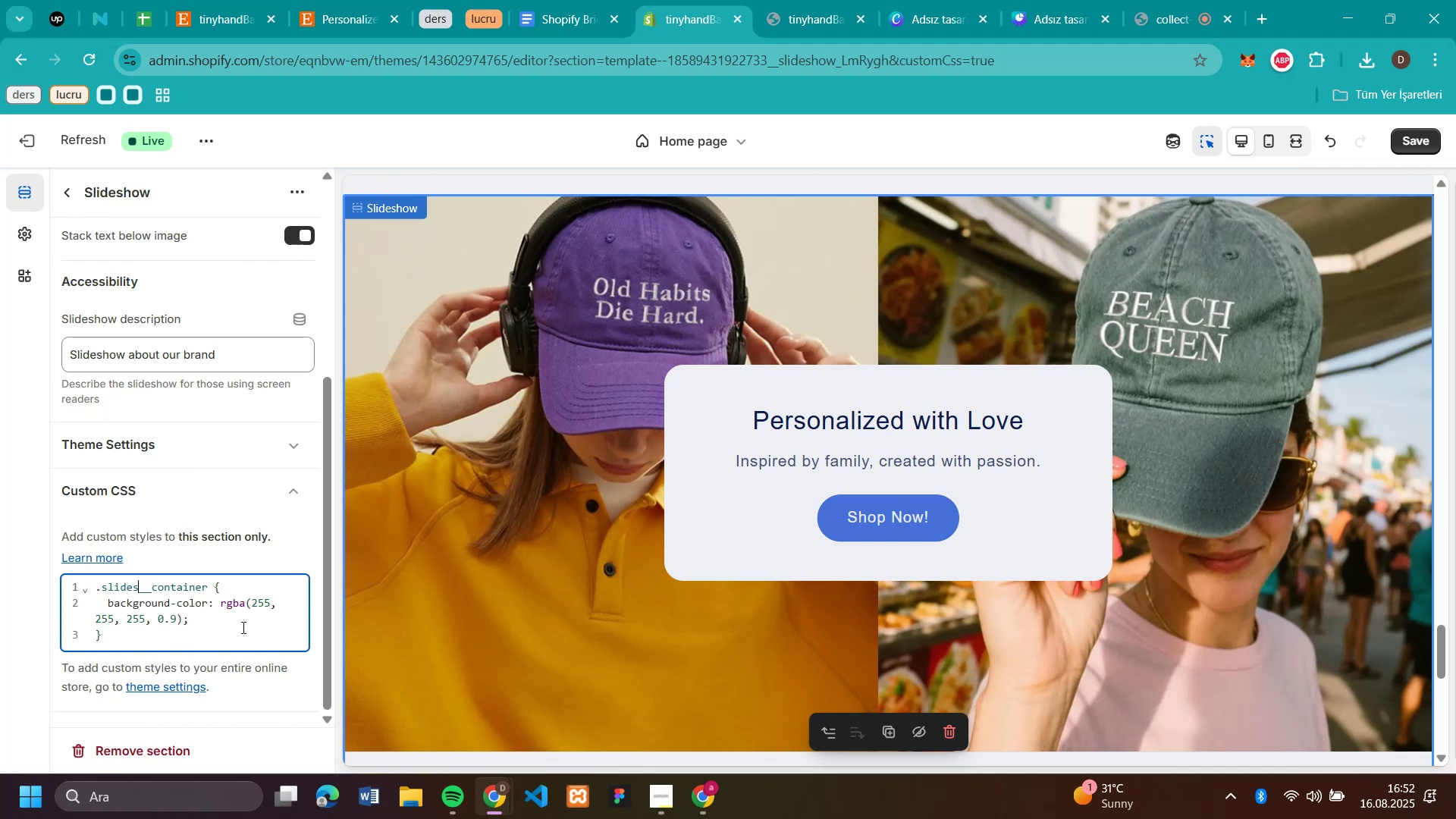 
key(Backspace)
 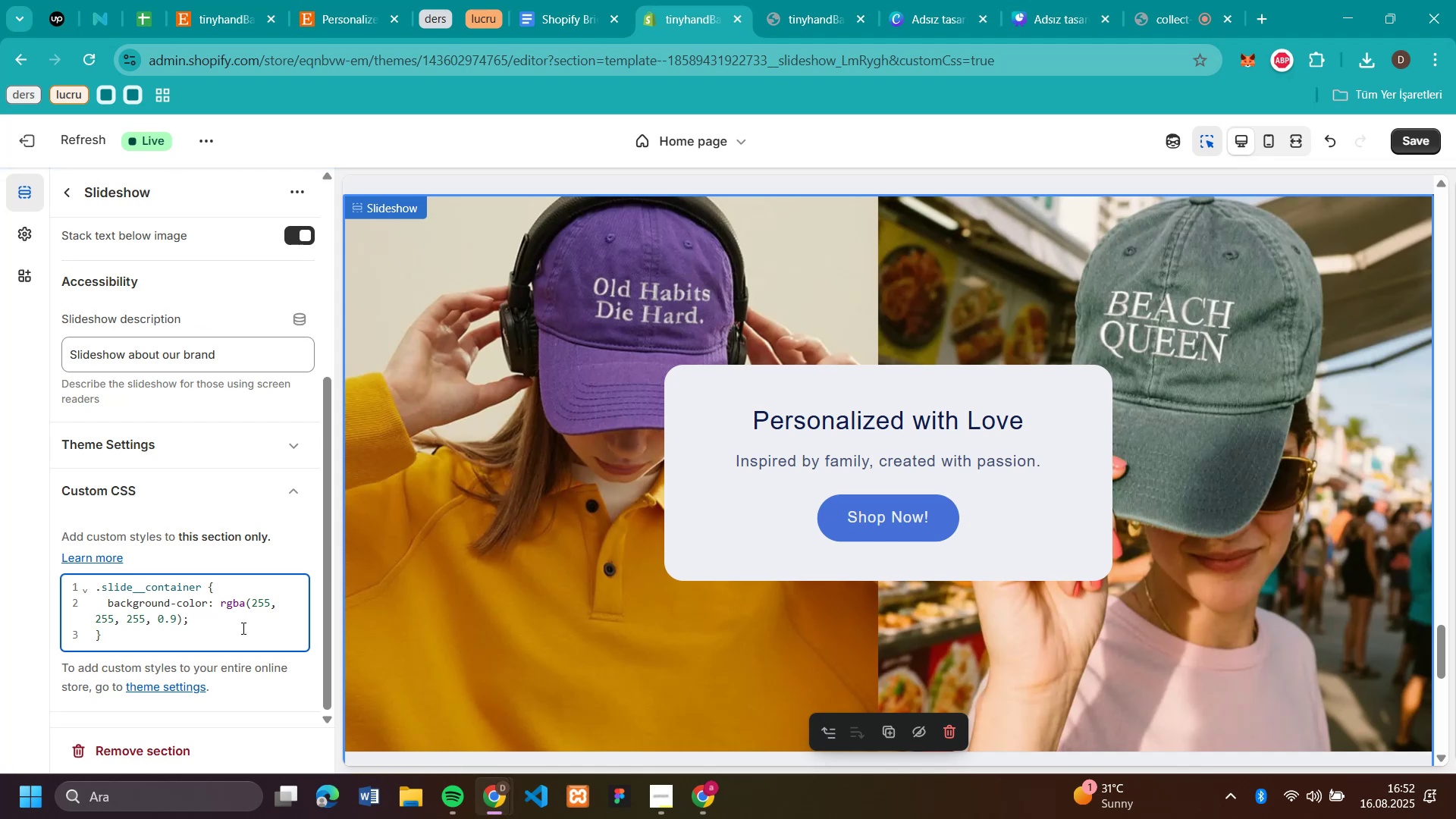 
left_click([174, 612])
 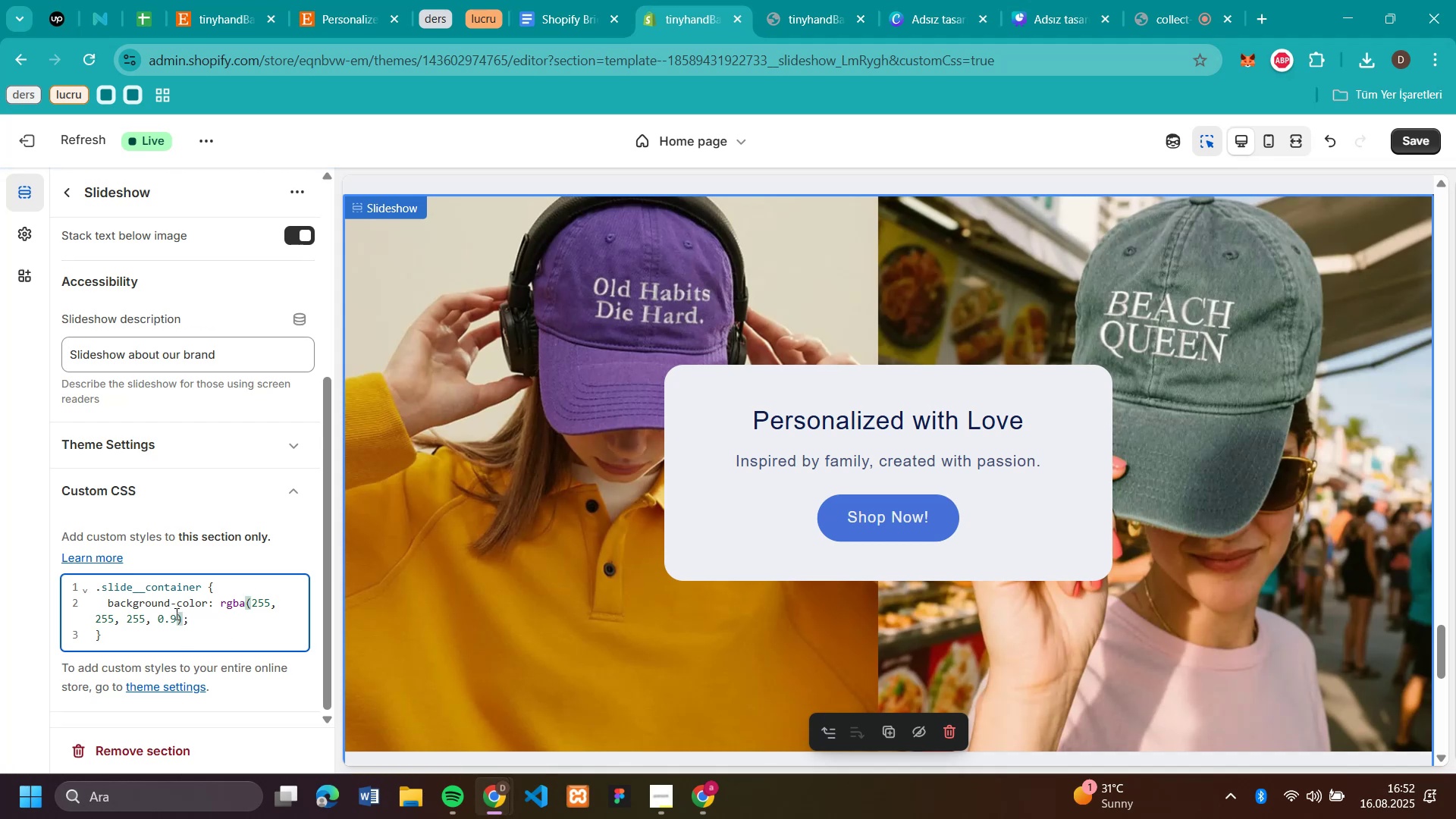 
key(Backspace)
 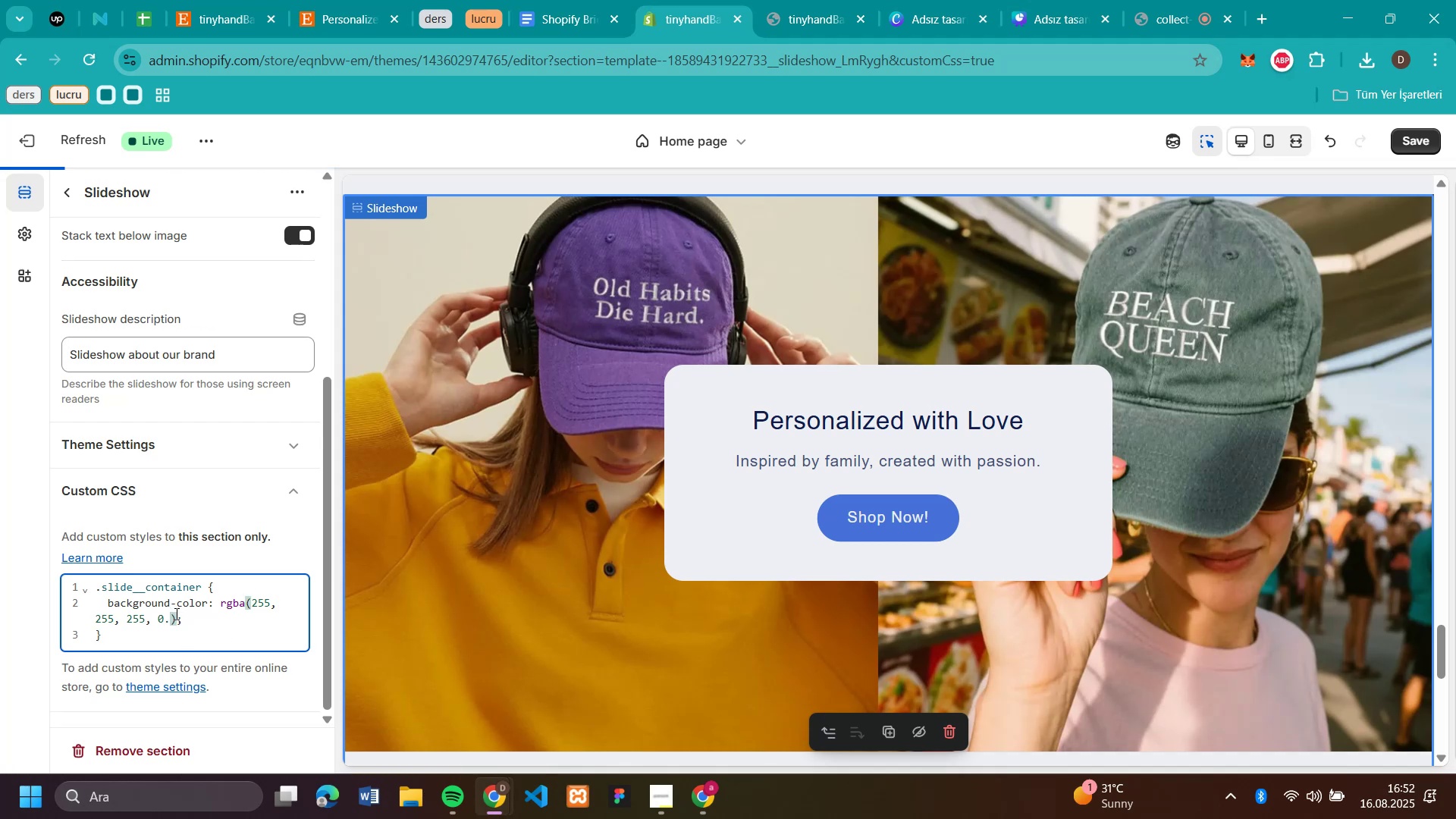 
key(4)
 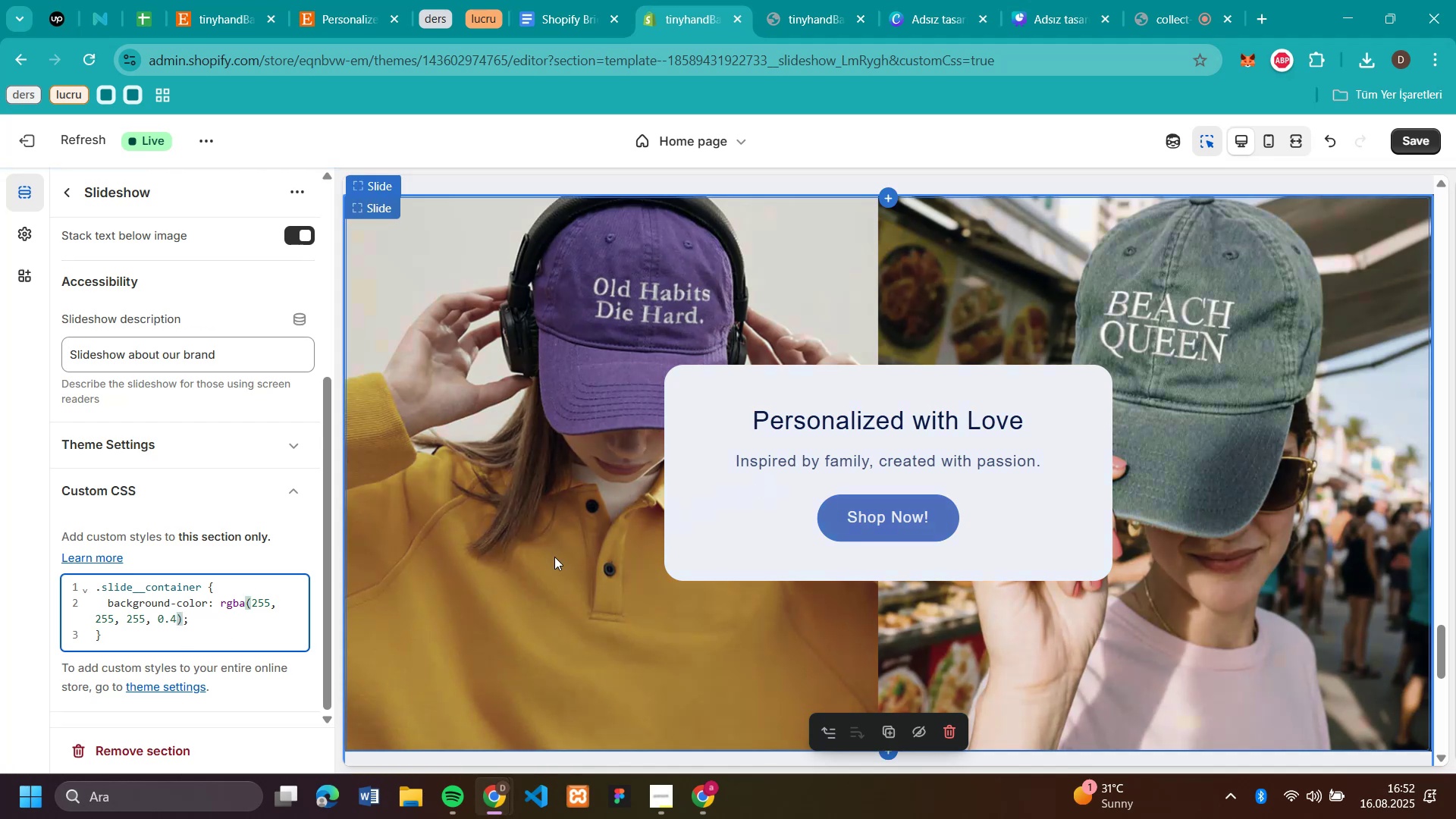 
left_click([203, 639])
 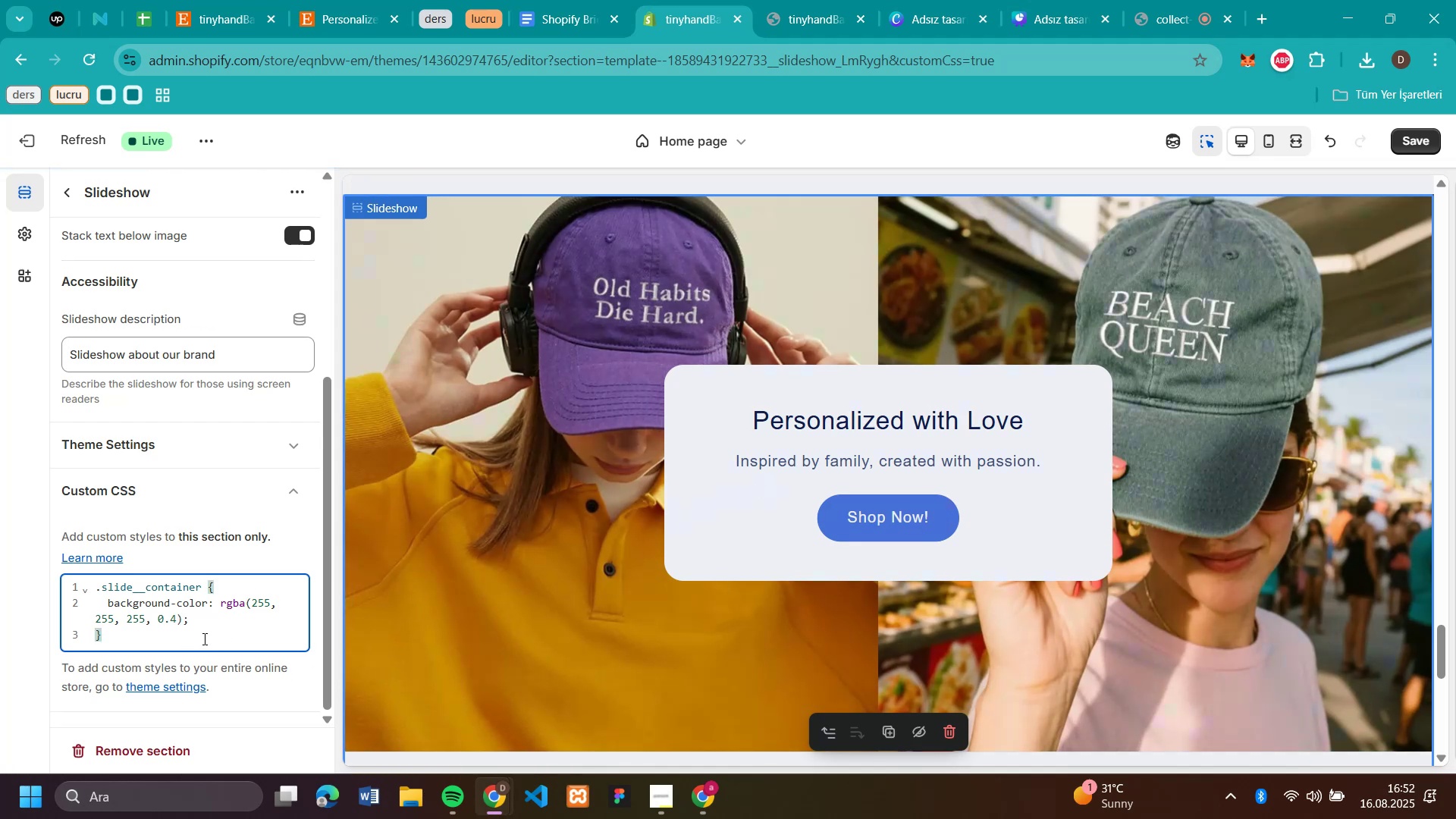 
left_click([203, 639])
 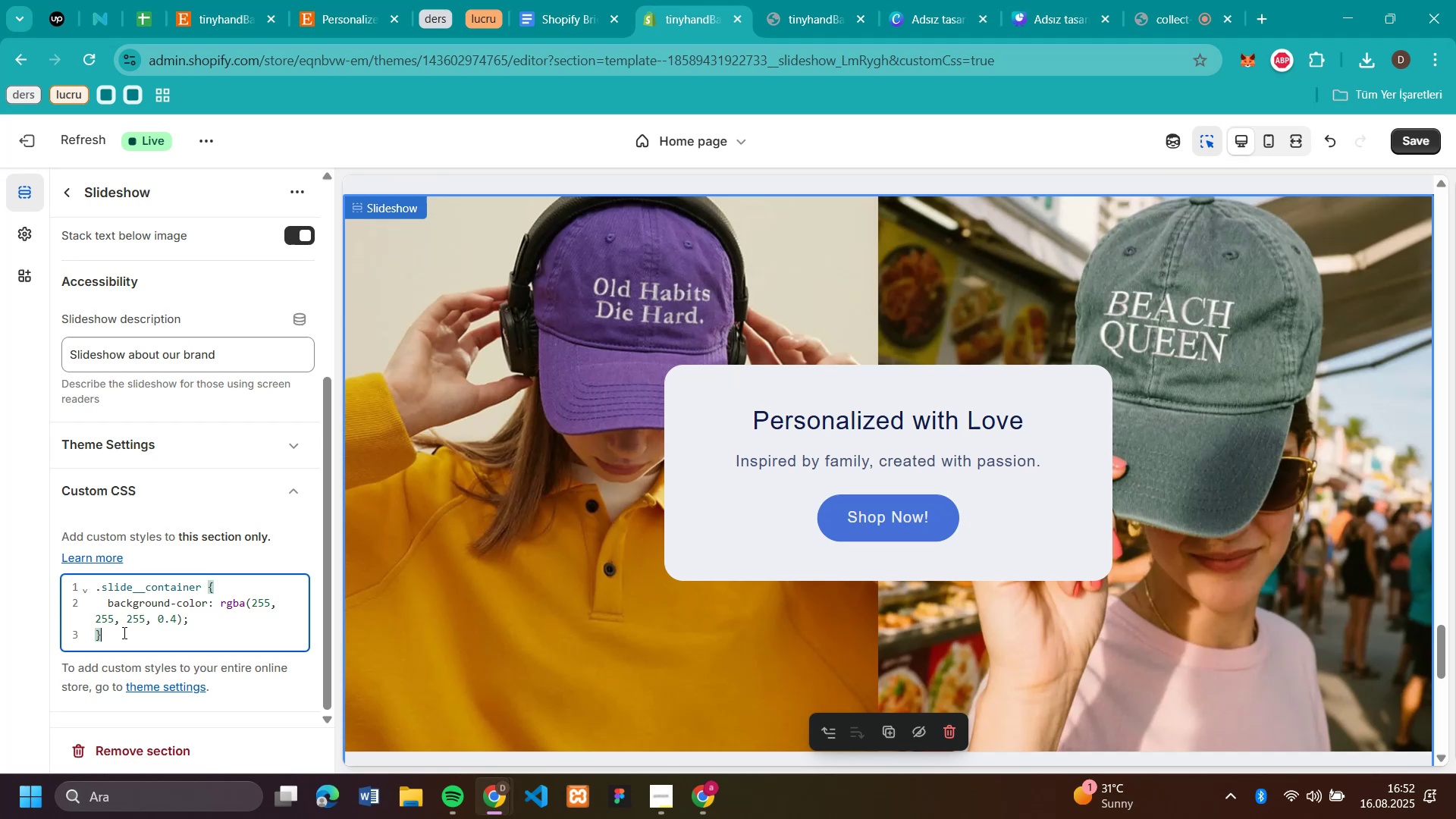 
left_click([121, 635])
 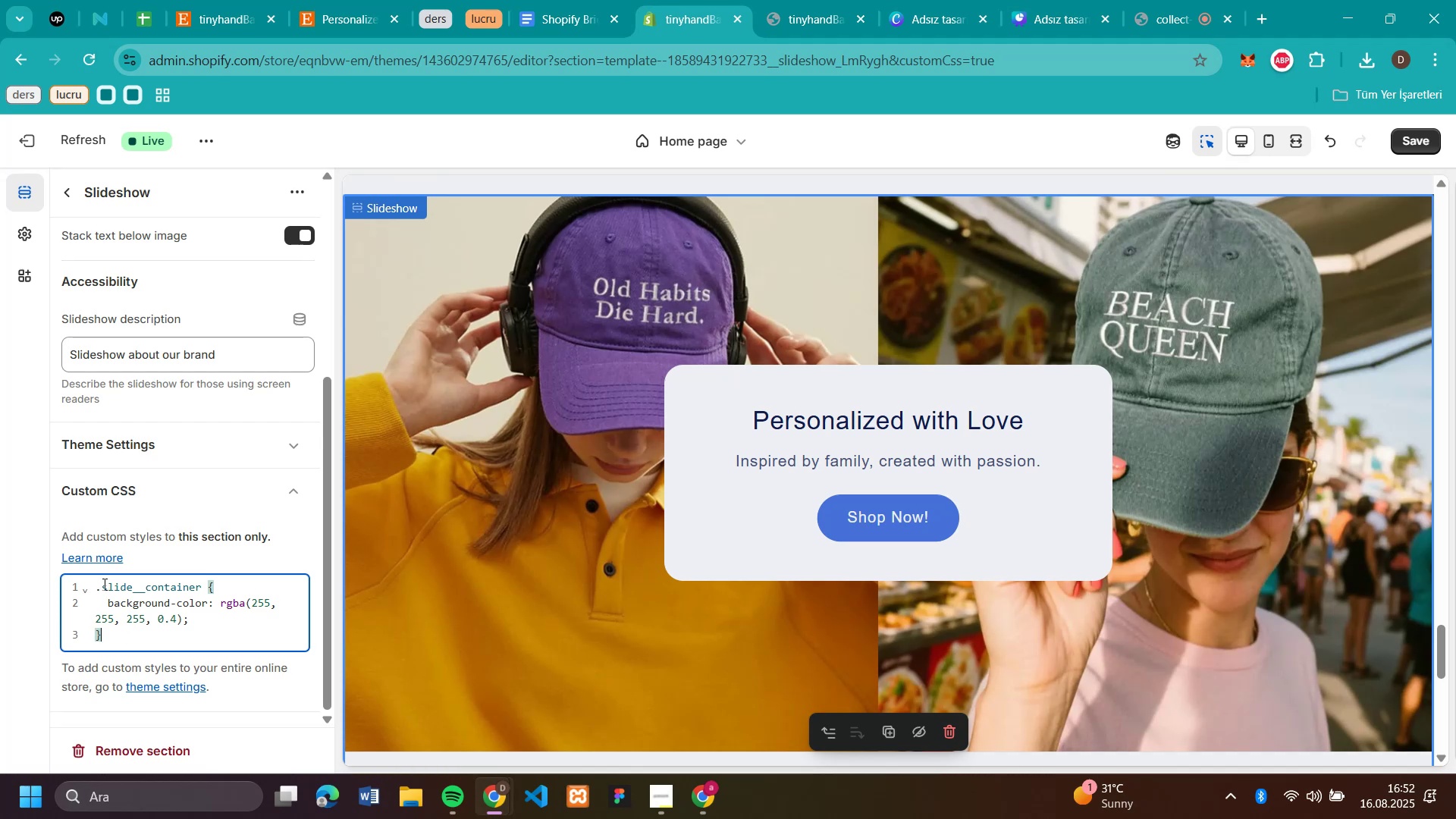 
left_click([103, 584])
 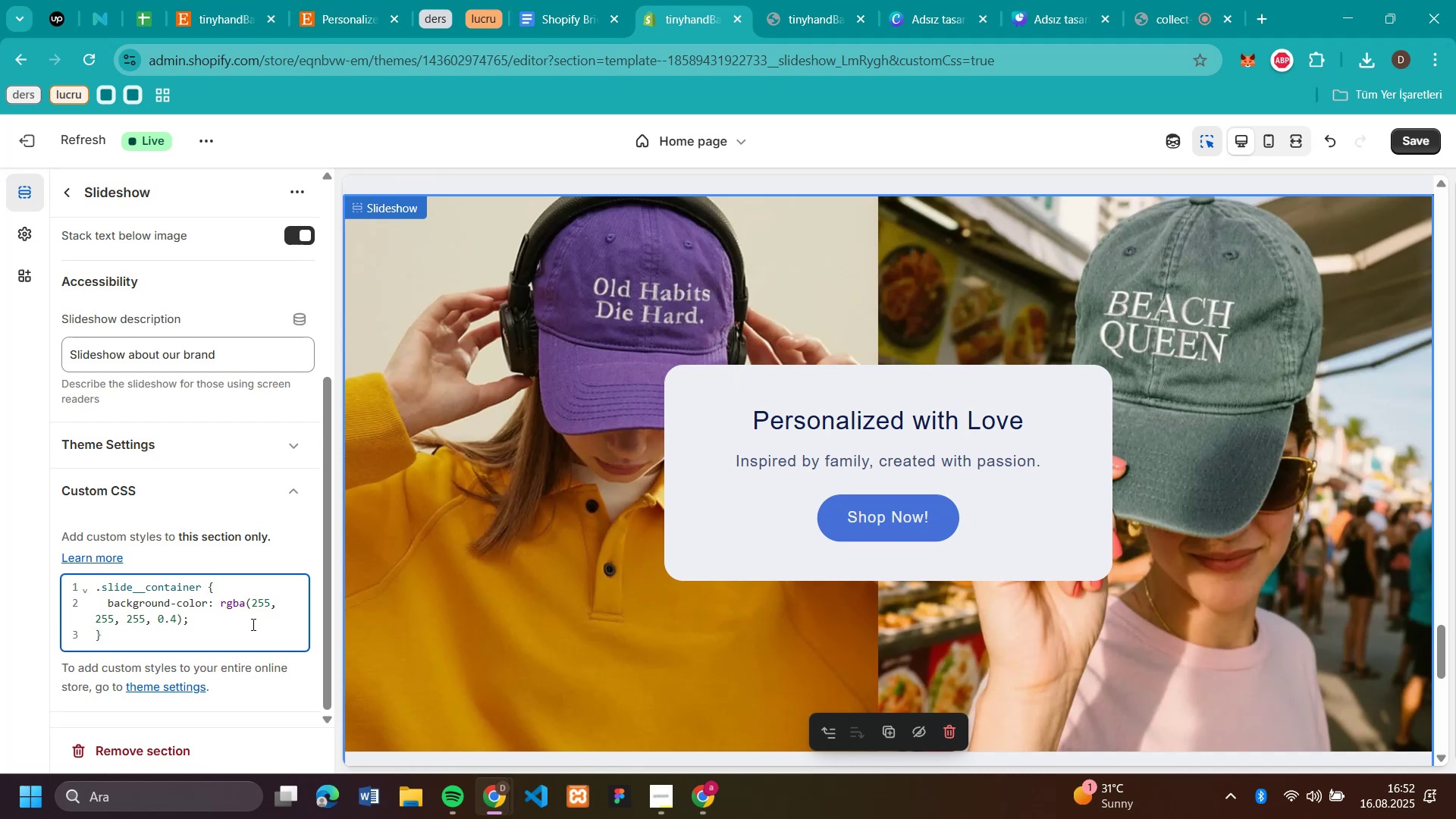 
key(Backspace)
 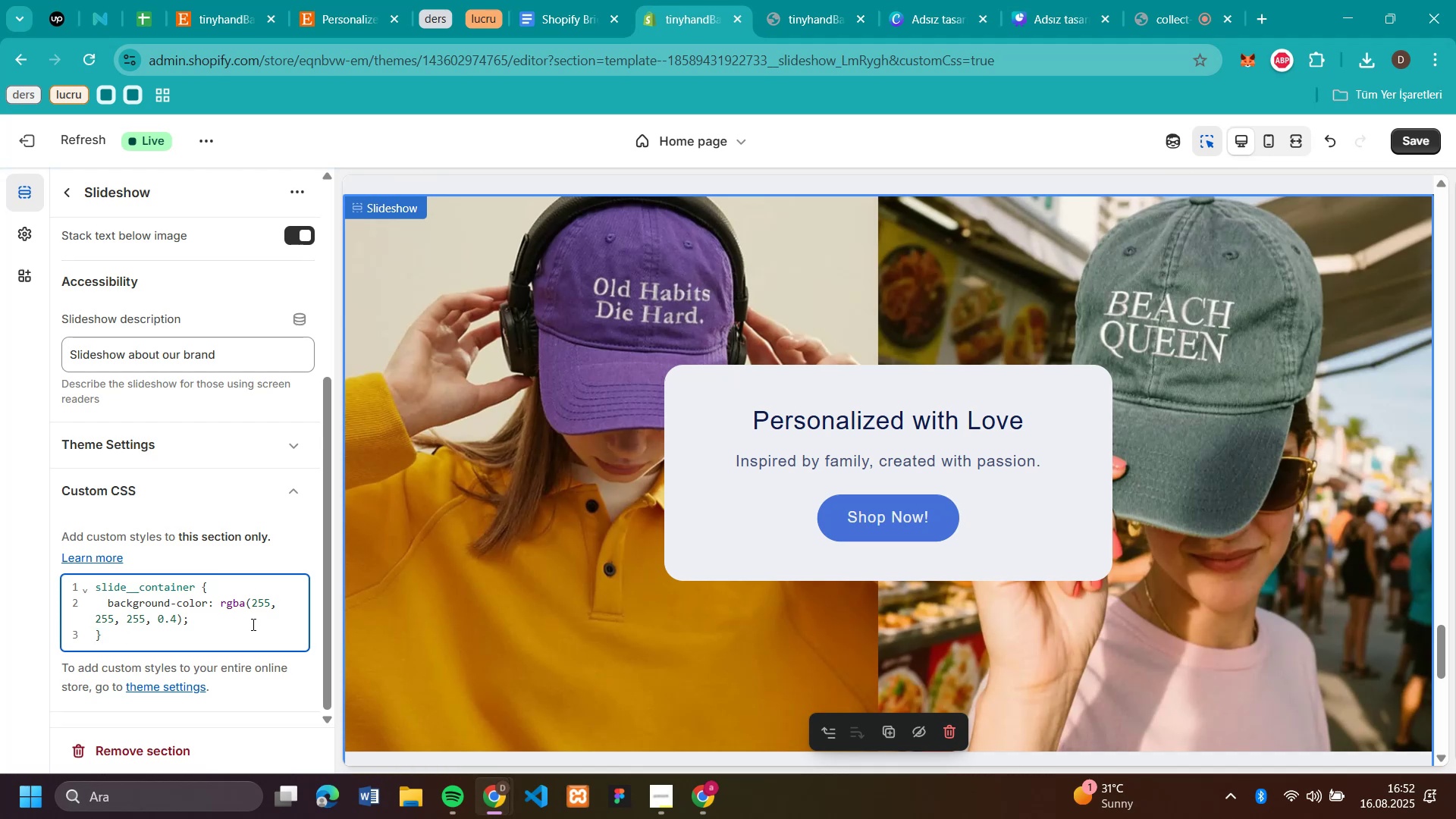 
scroll: coordinate [918, 457], scroll_direction: down, amount: 2.0
 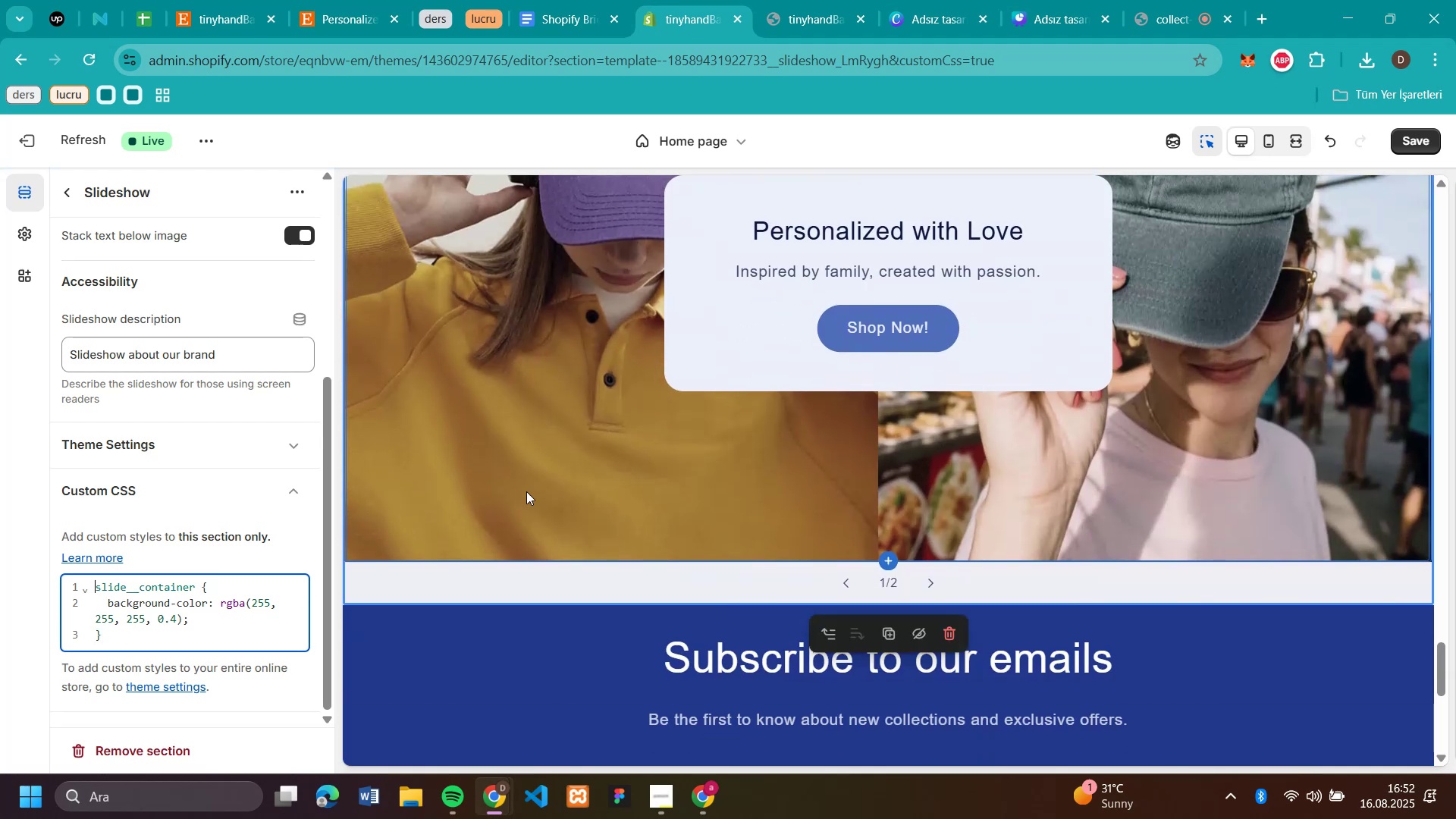 
scroll: coordinate [83, 557], scroll_direction: up, amount: 2.0
 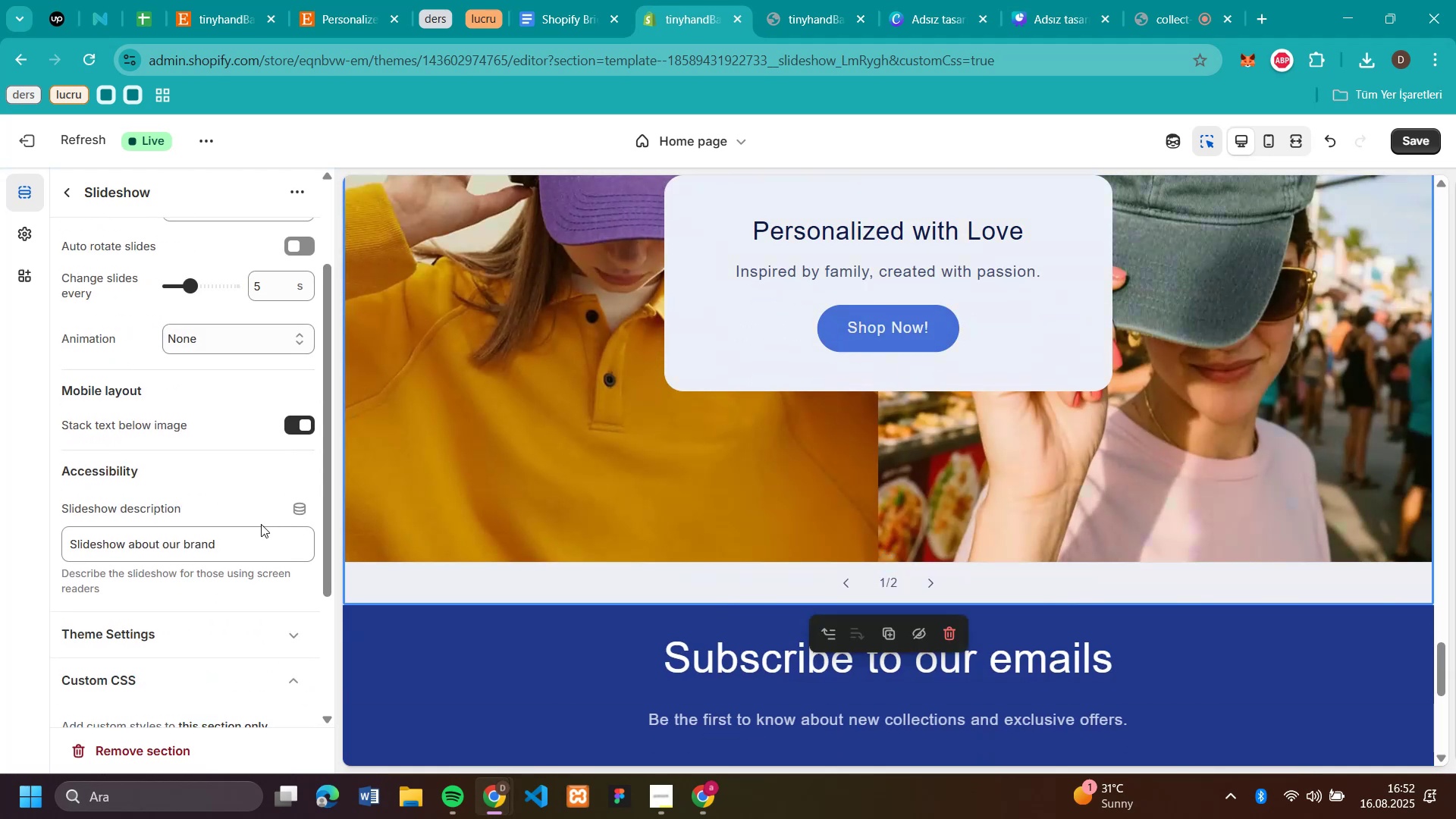 
scroll: coordinate [261, 524], scroll_direction: down, amount: 3.0
 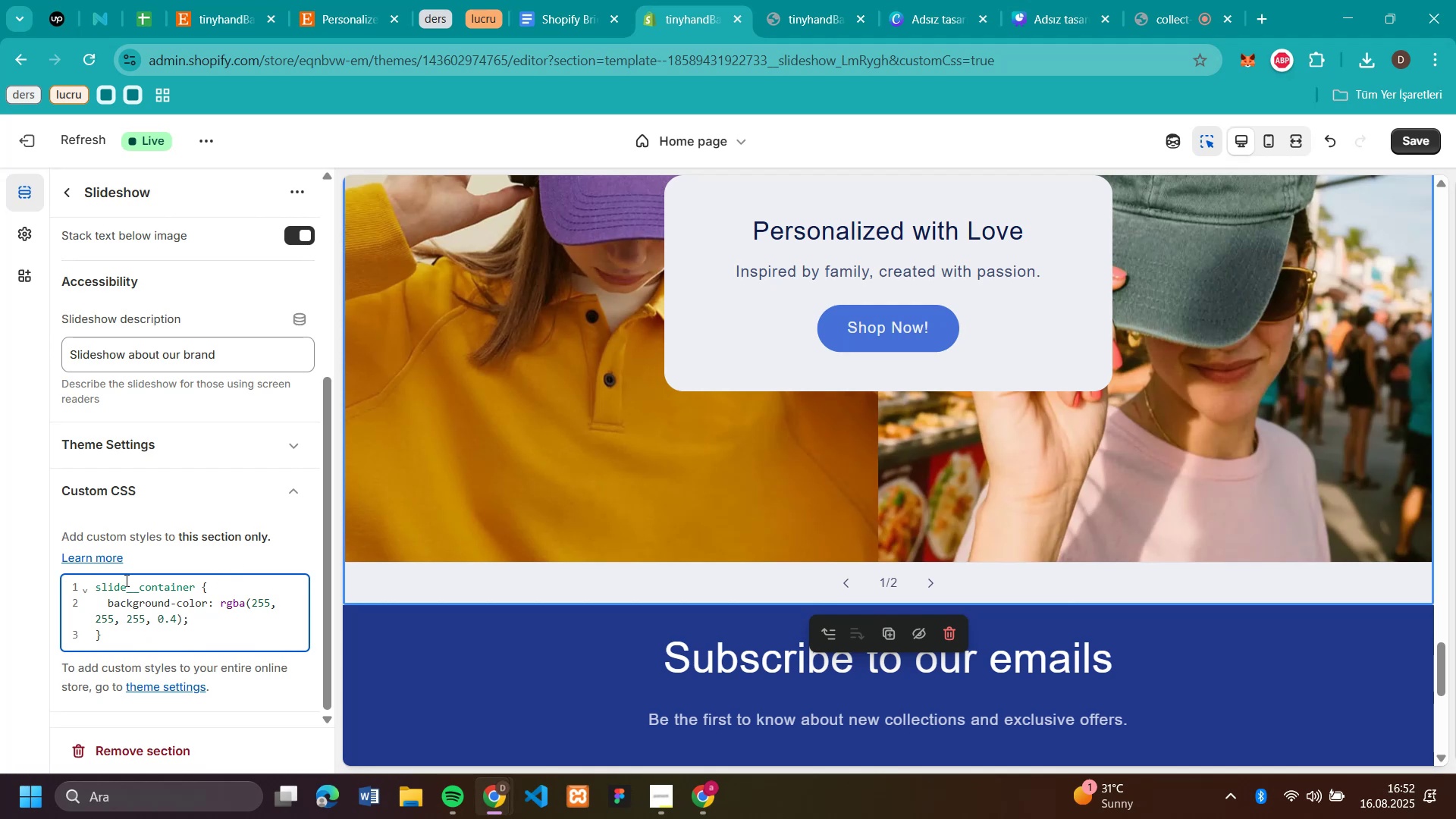 
key(Period)
 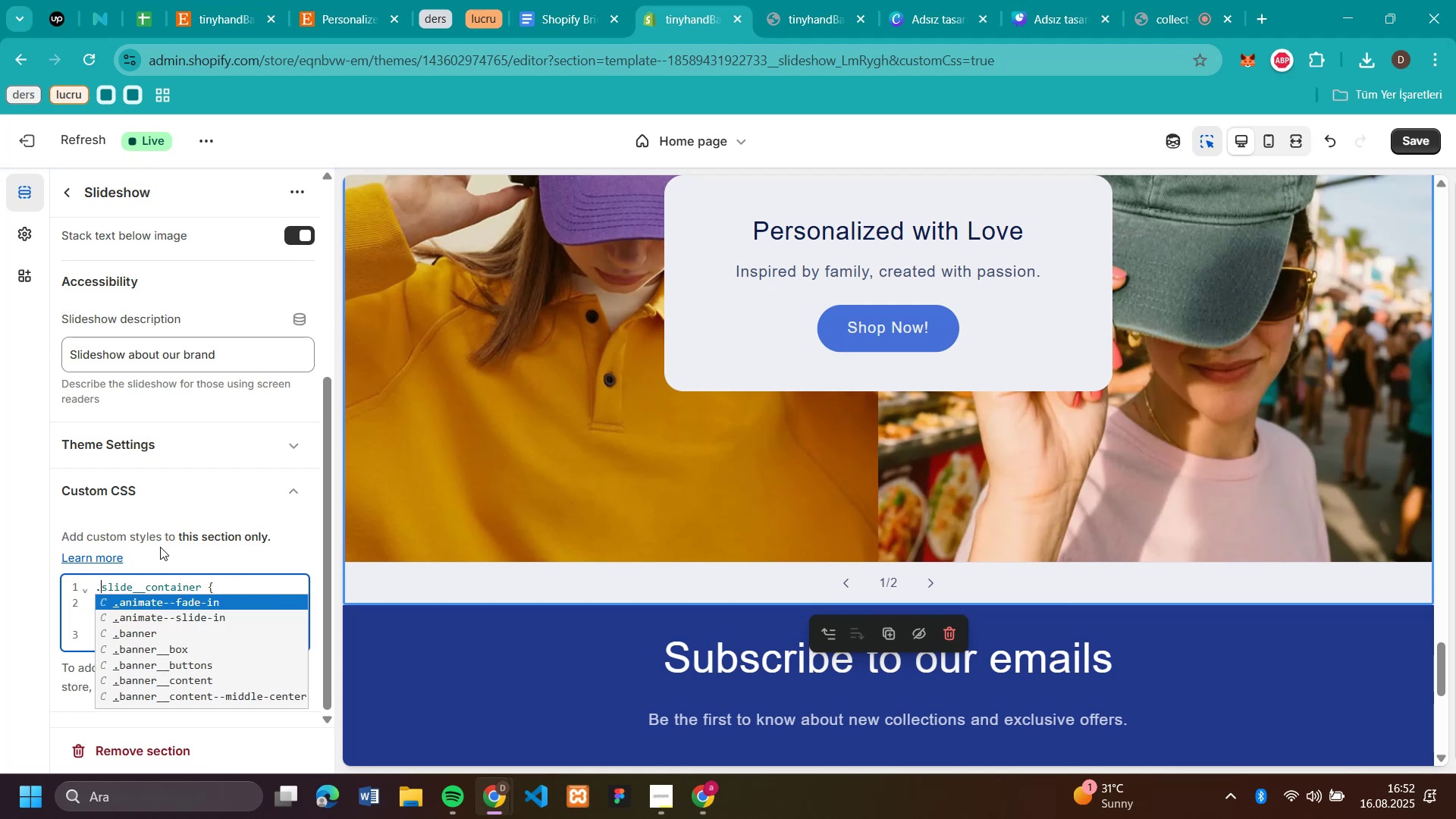 
scroll: coordinate [264, 648], scroll_direction: down, amount: 5.0
 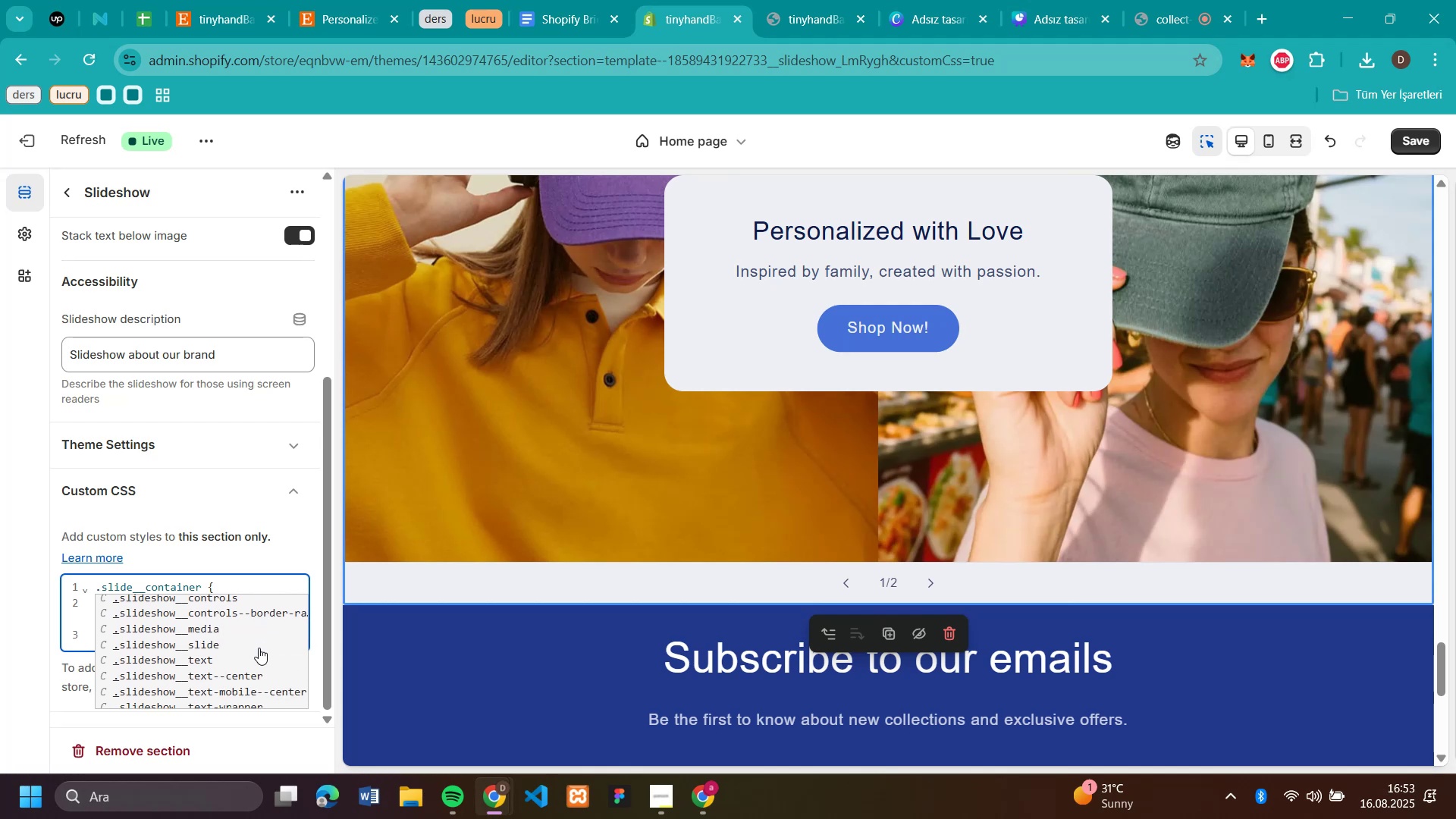 
scroll: coordinate [259, 648], scroll_direction: down, amount: 1.0
 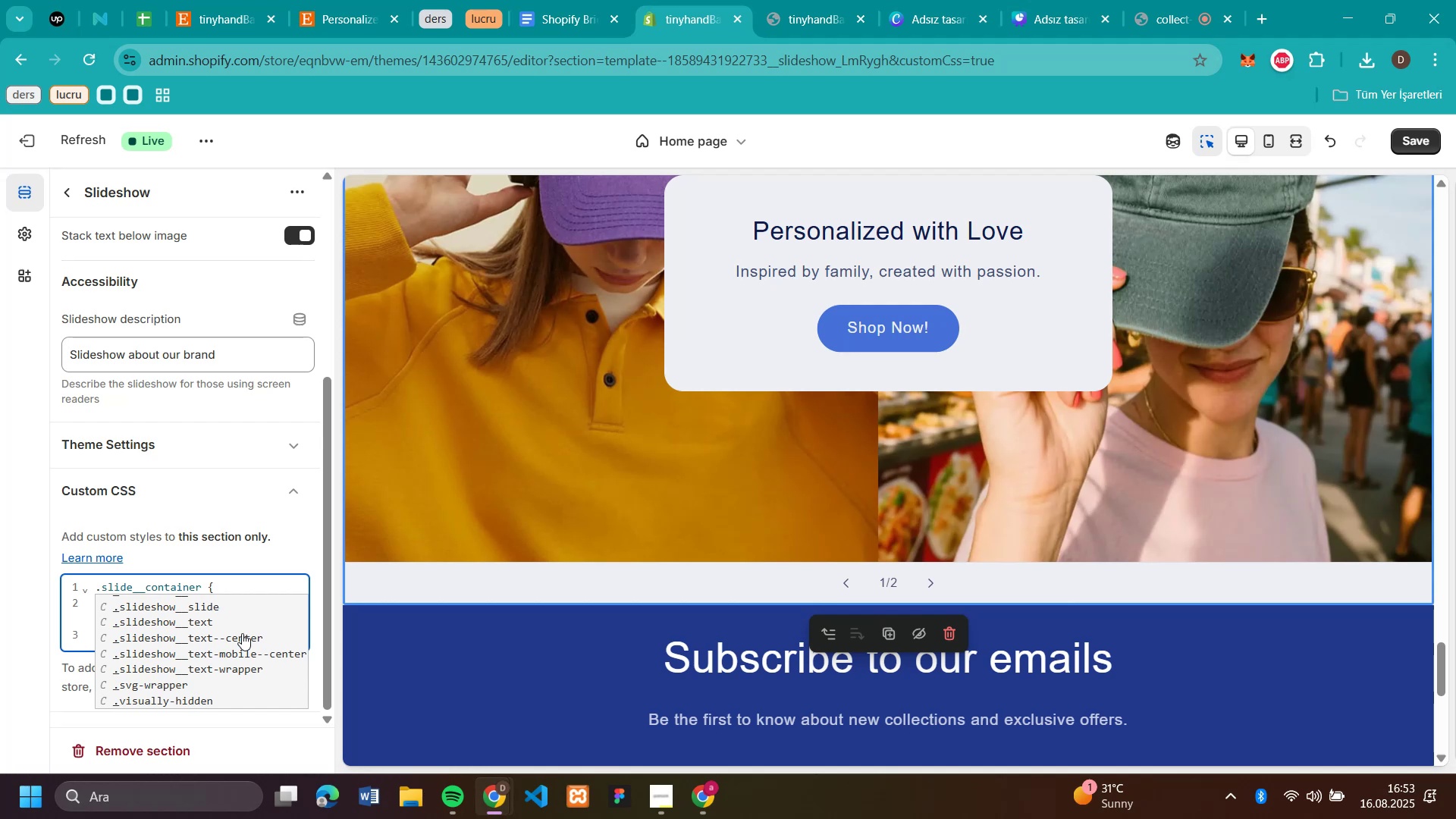 
wait(6.43)
 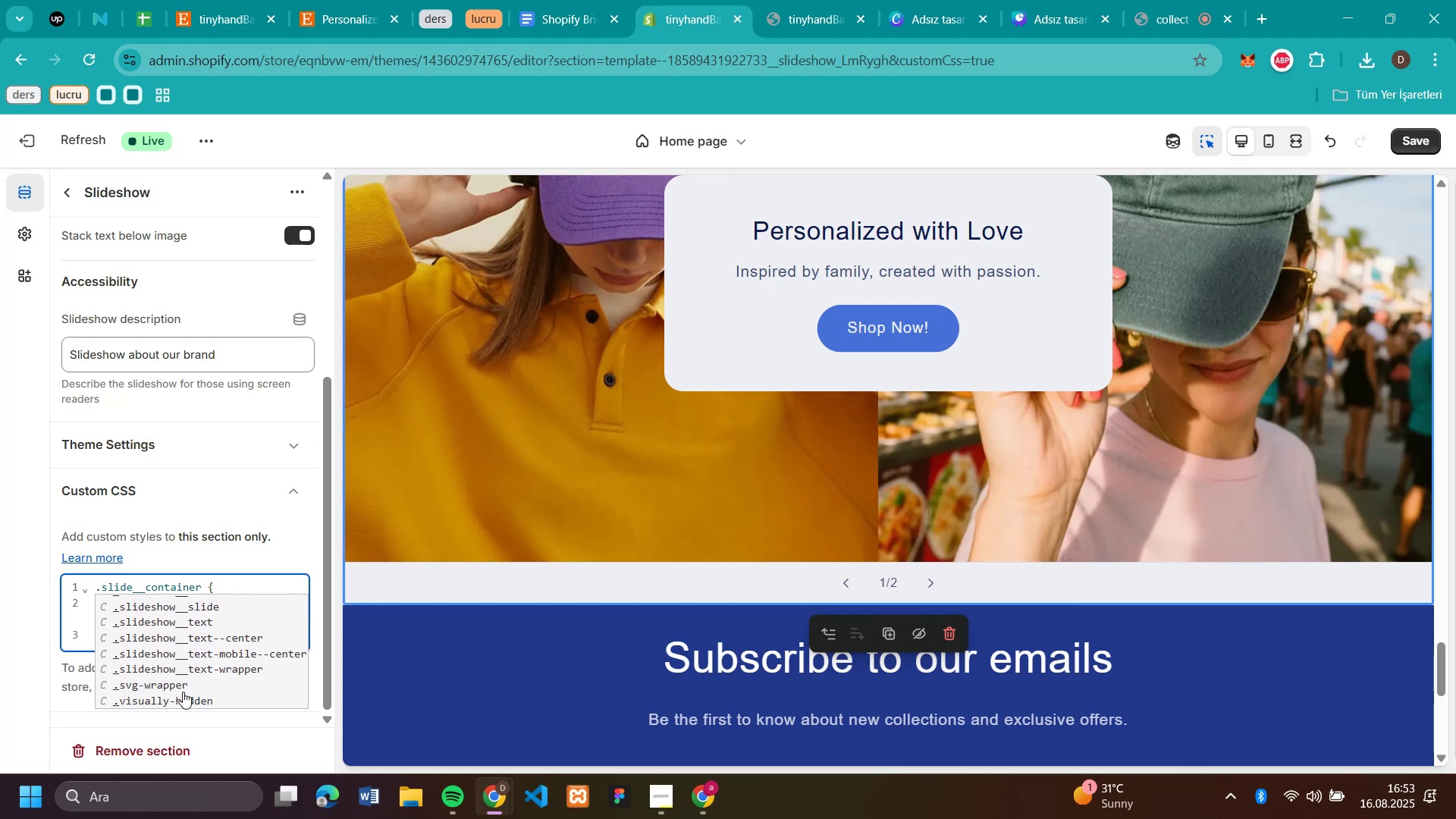 
scroll: coordinate [243, 623], scroll_direction: down, amount: 1.0
 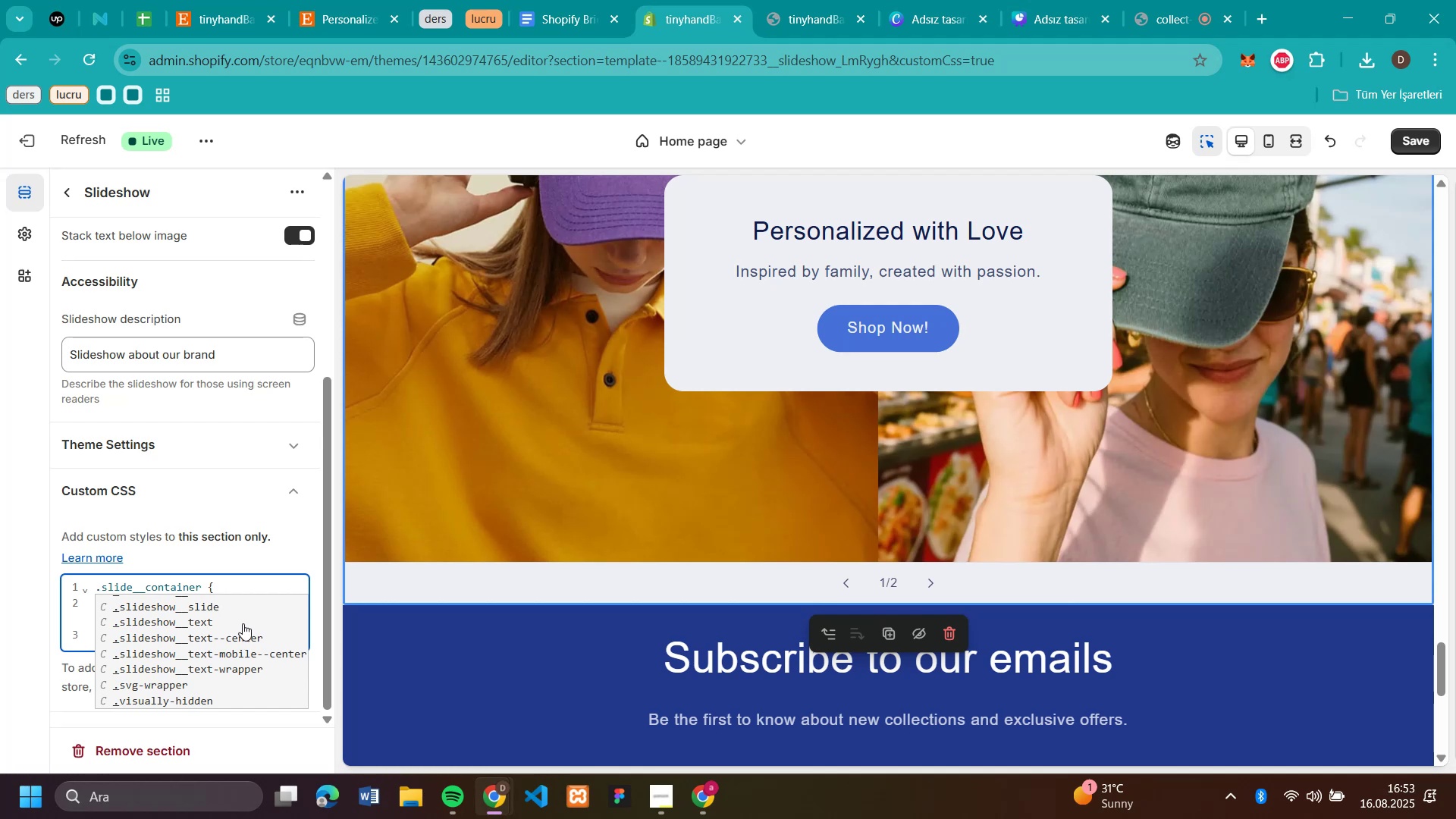 
scroll: coordinate [256, 659], scroll_direction: up, amount: 2.0
 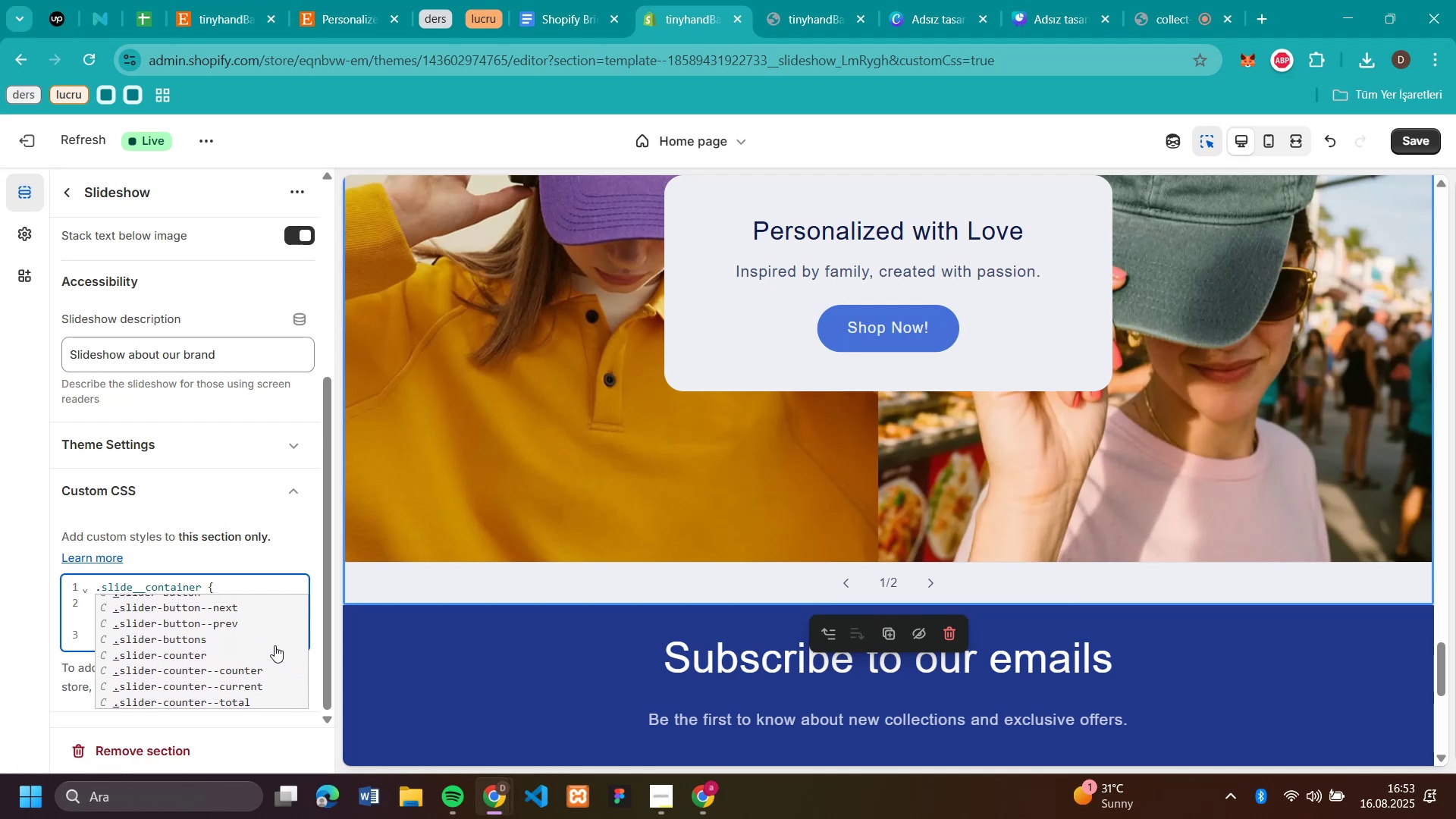 
scroll: coordinate [275, 645], scroll_direction: down, amount: 1.0
 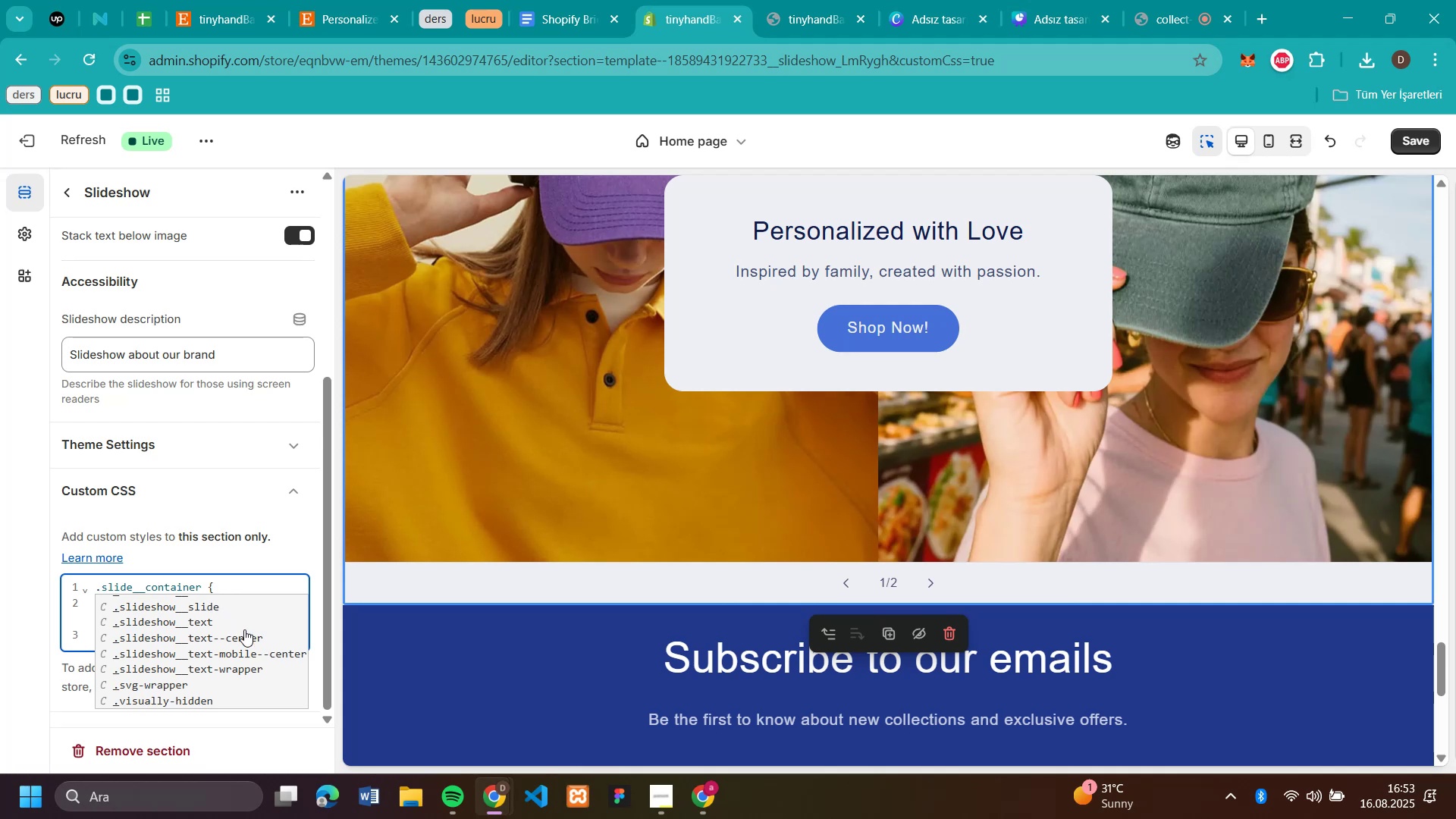 
wait(6.09)
 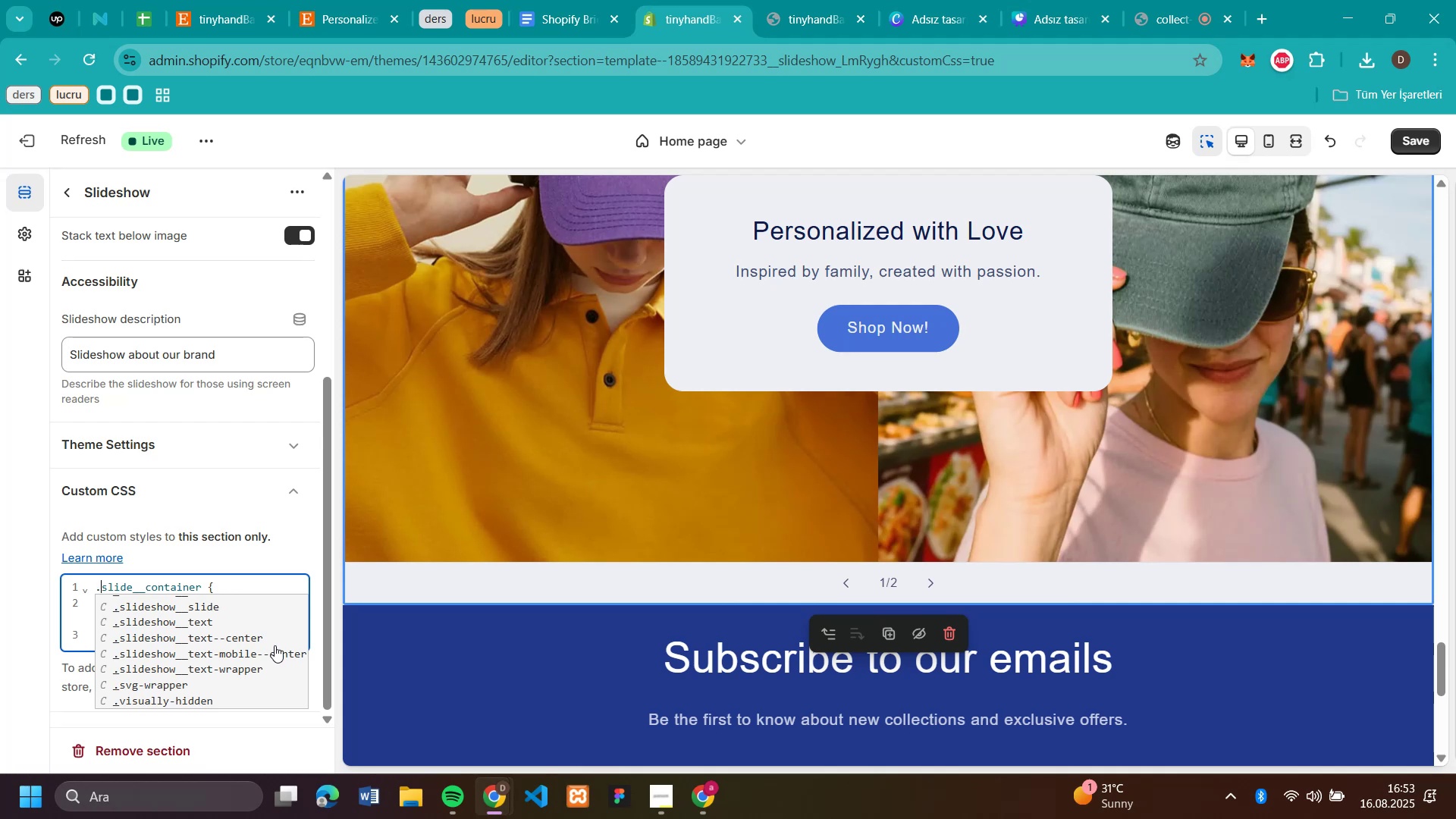 
scroll: coordinate [248, 678], scroll_direction: down, amount: 1.0
 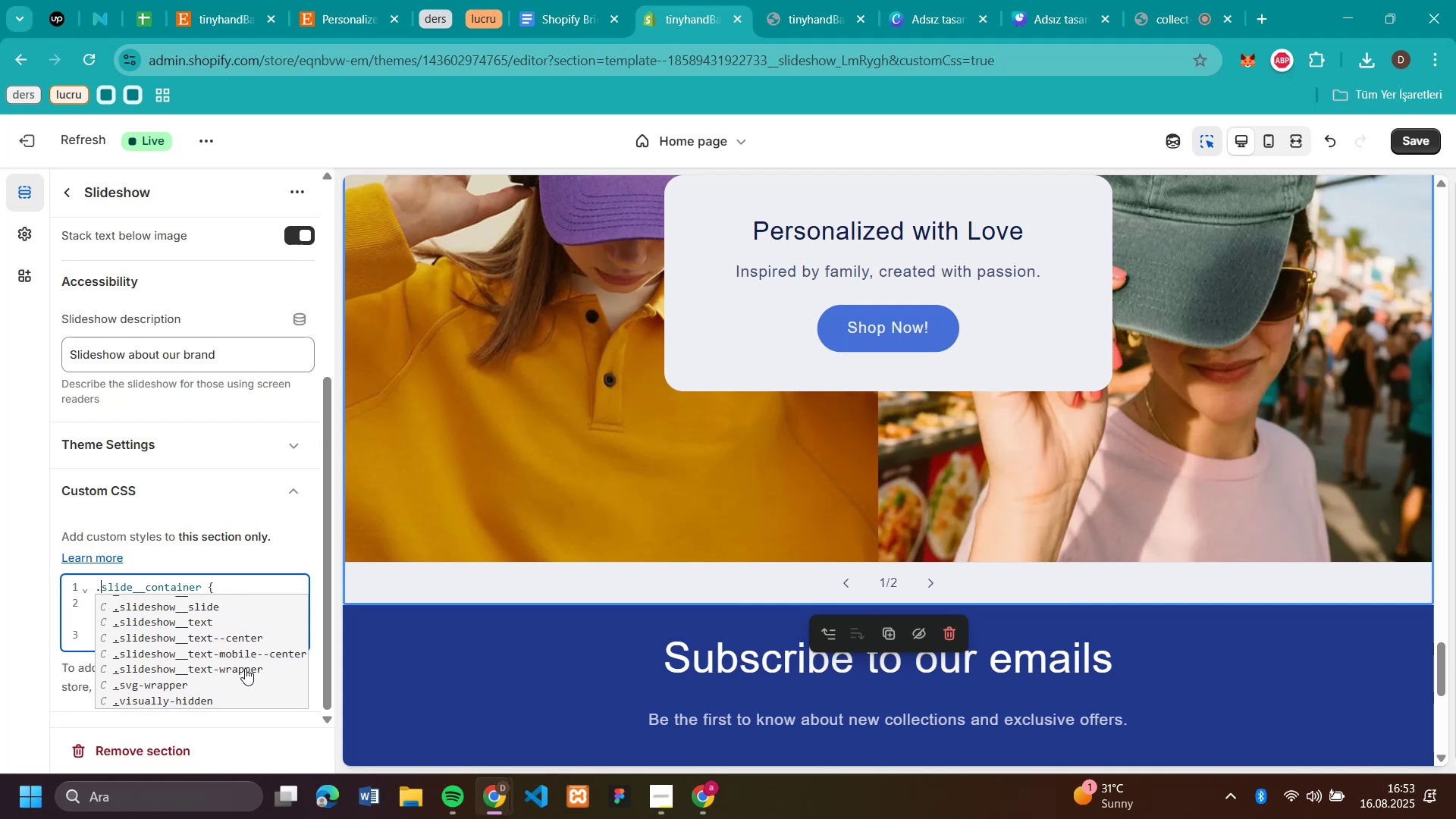 
left_click([245, 668])
 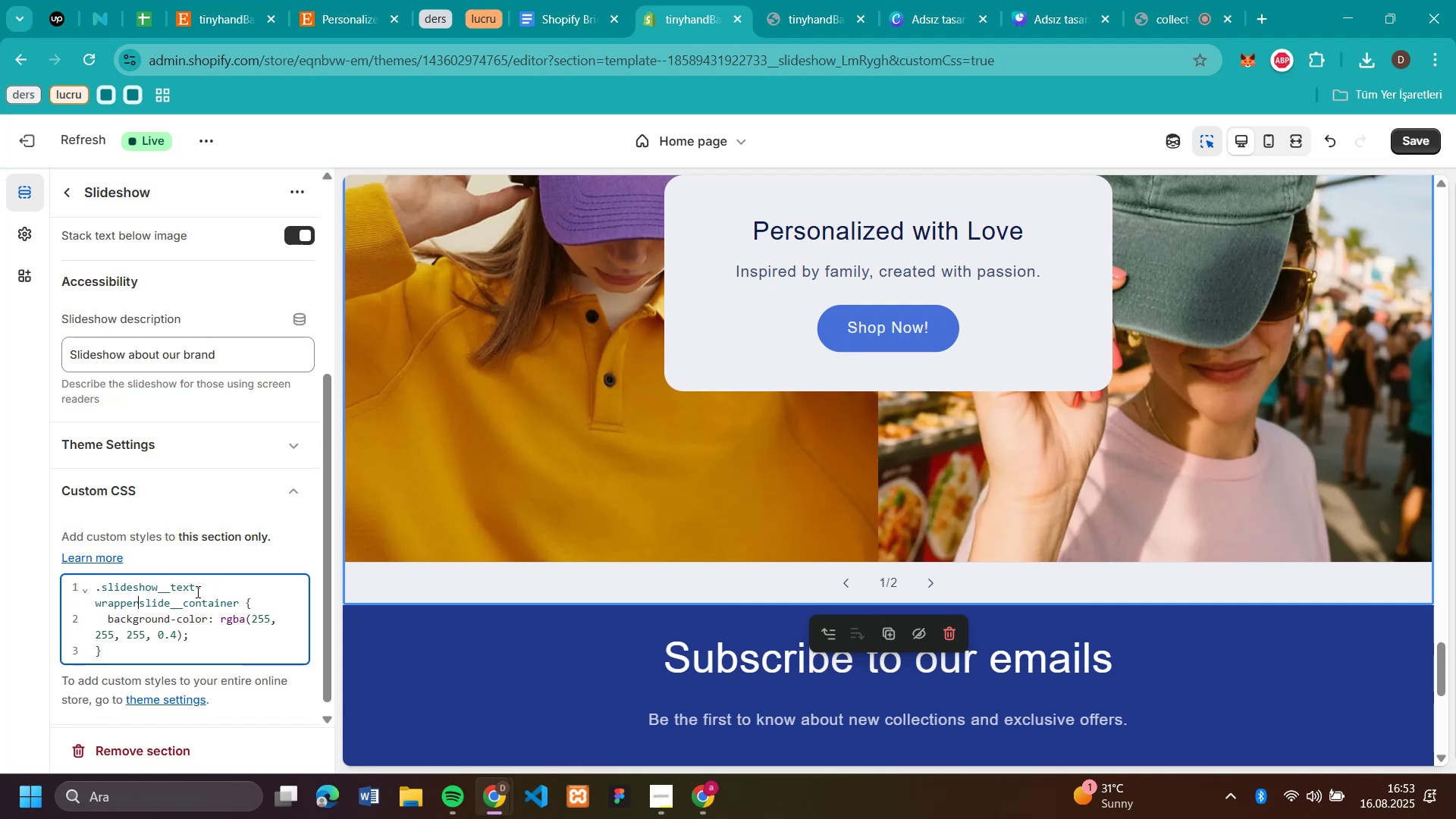 
left_click([195, 592])
 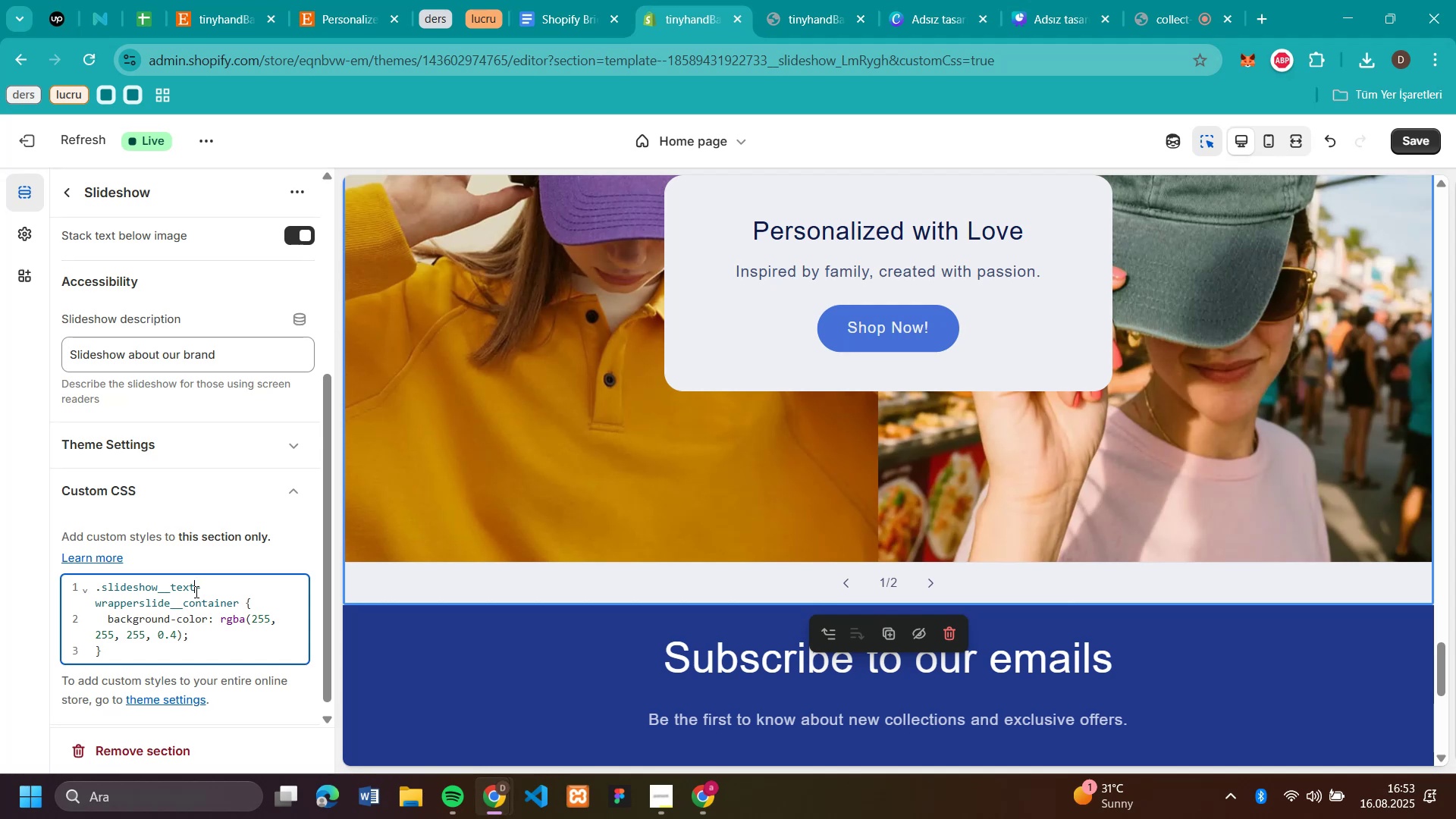 
key(Backspace)
 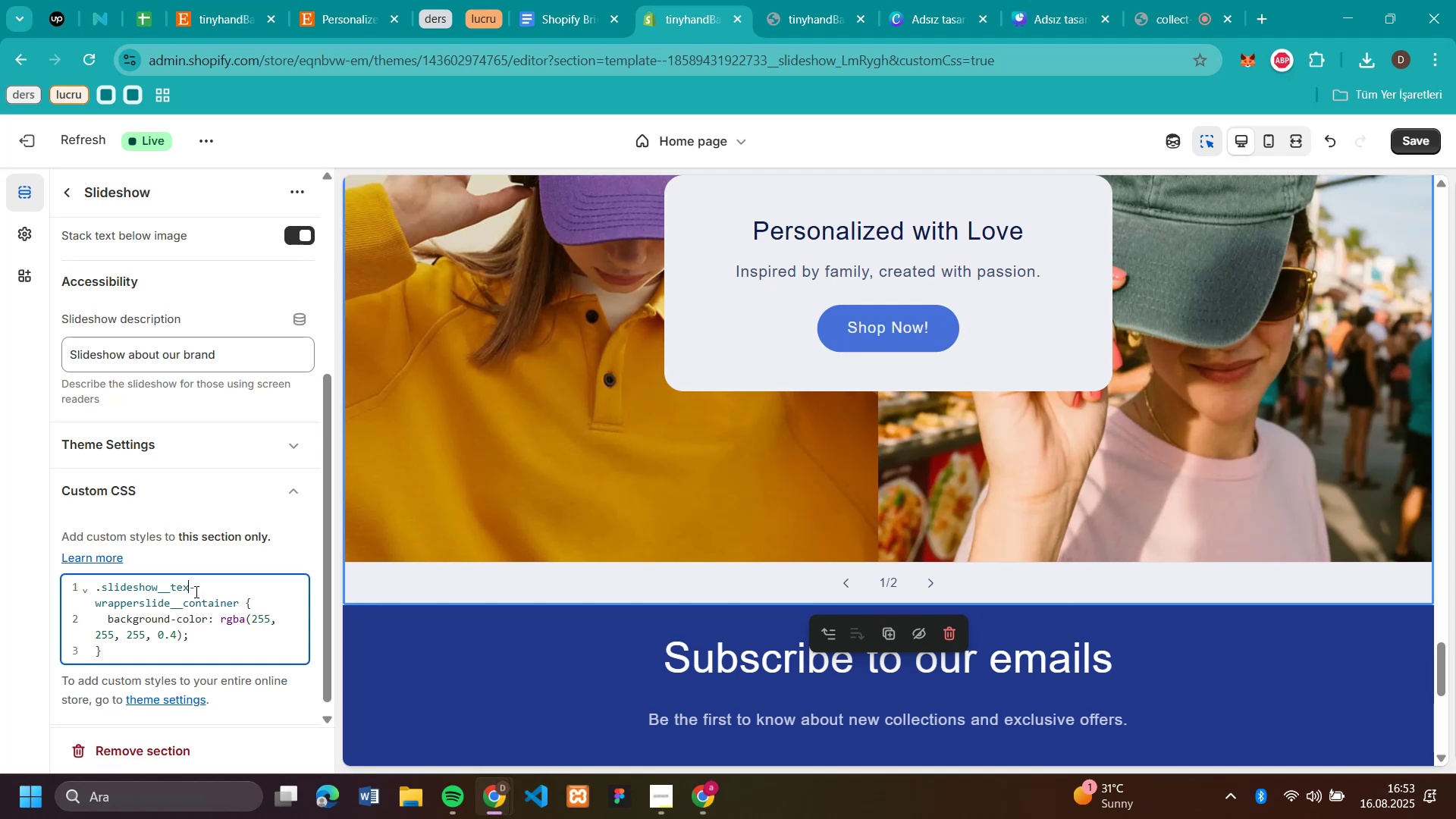 
key(Backspace)
 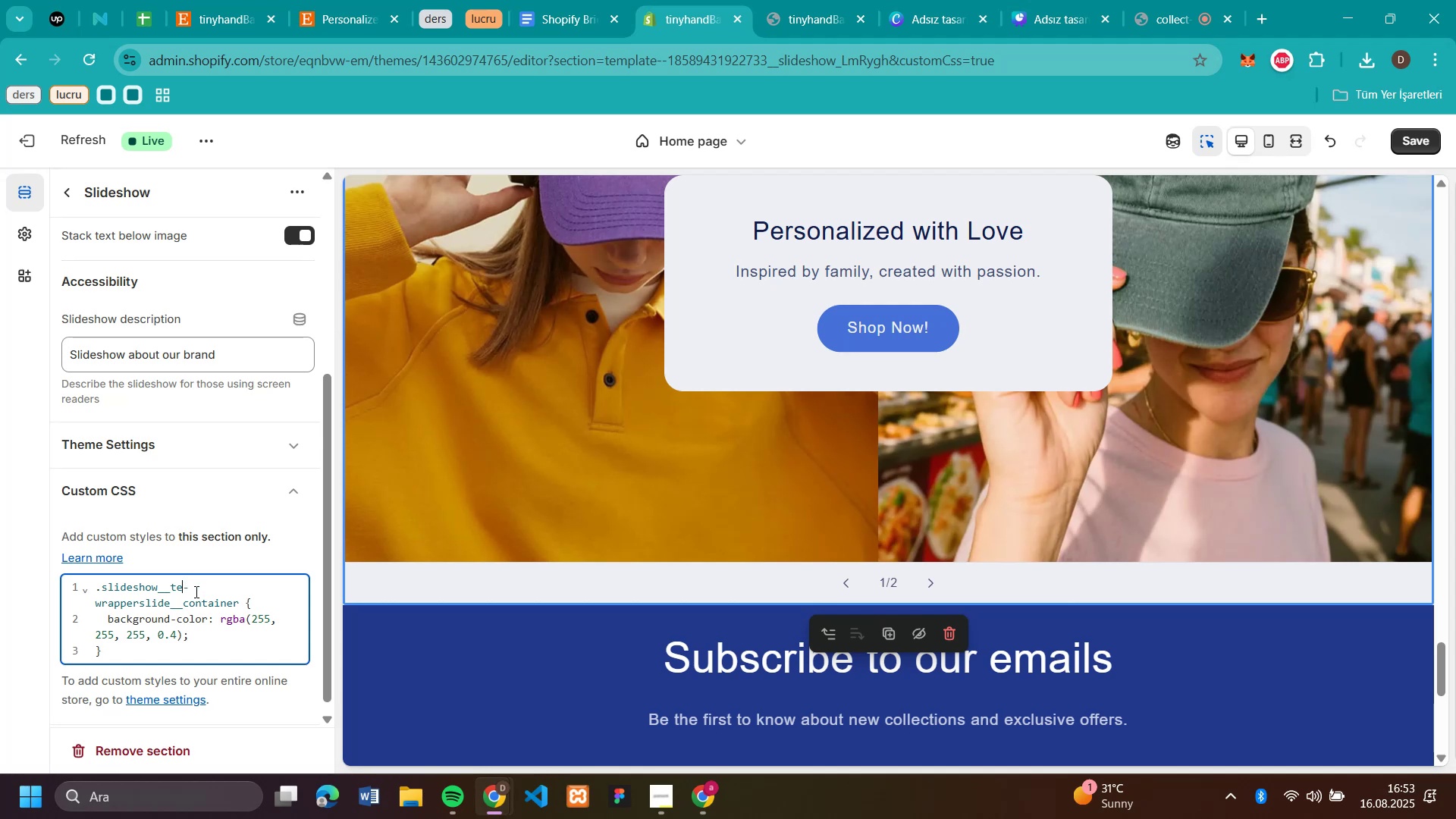 
key(Backspace)
 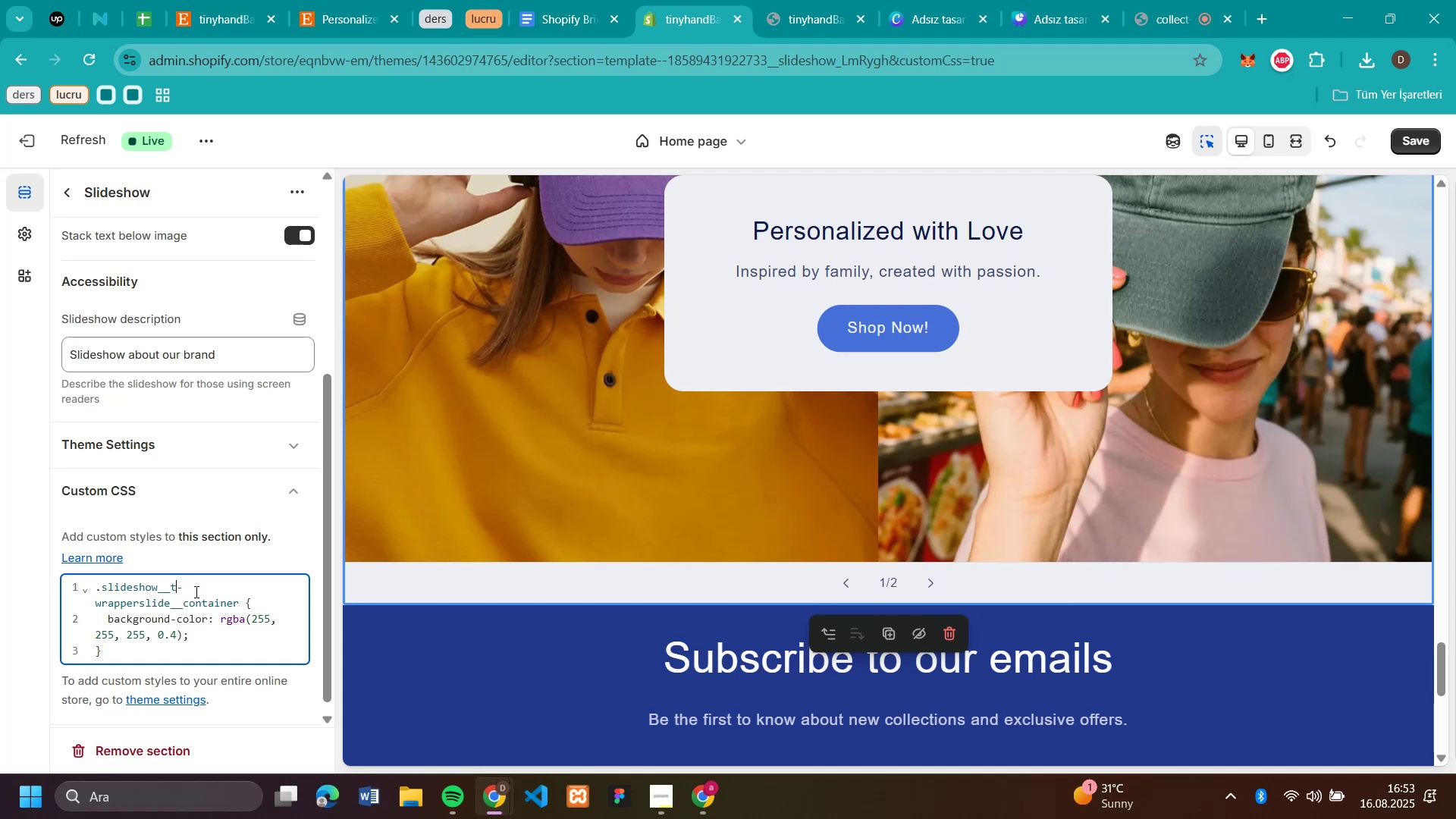 
key(Backspace)
 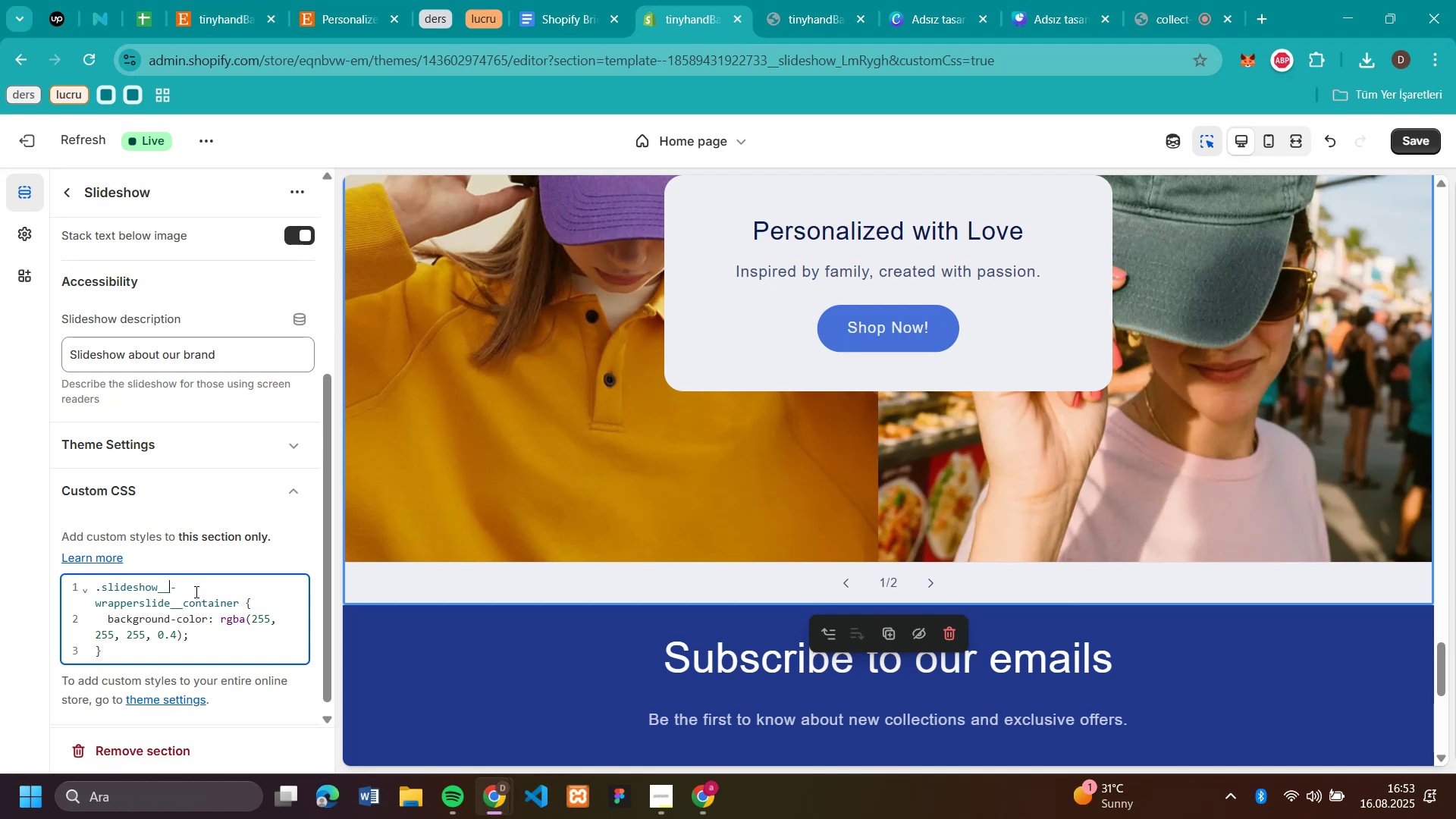 
key(Backspace)
 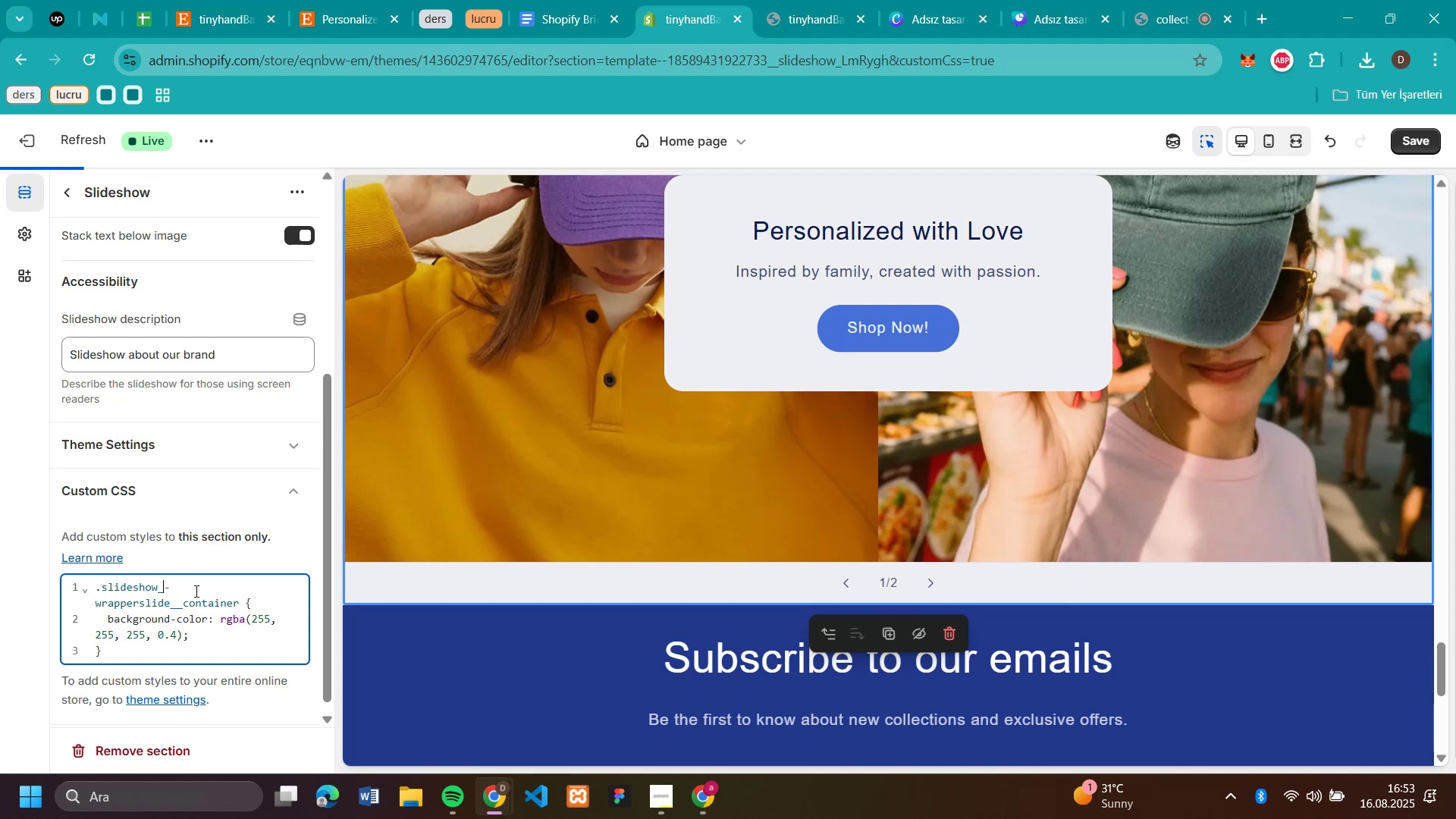 
key(Backspace)
 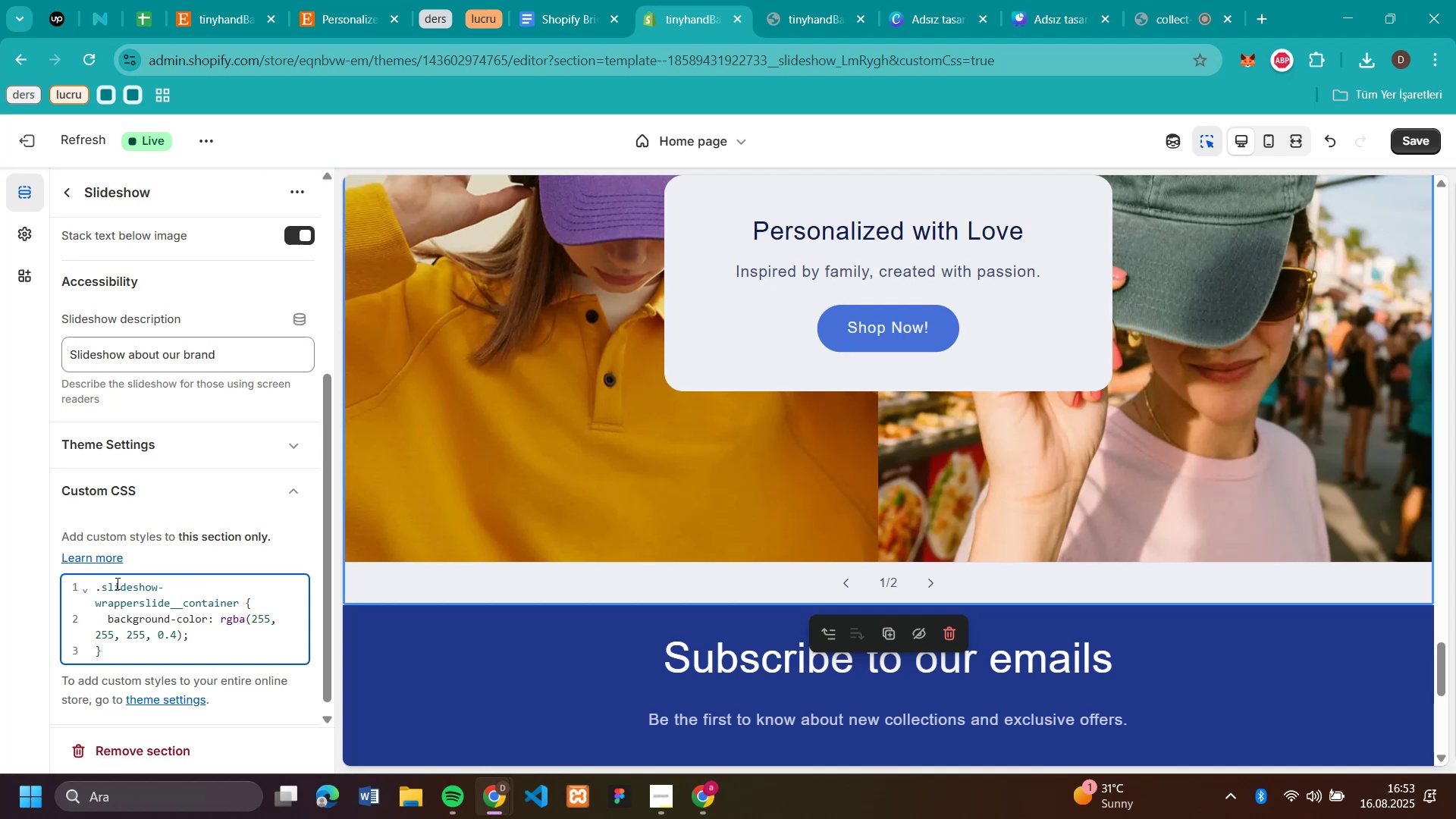 
left_click_drag(start_coordinate=[238, 601], to_coordinate=[70, 609])
 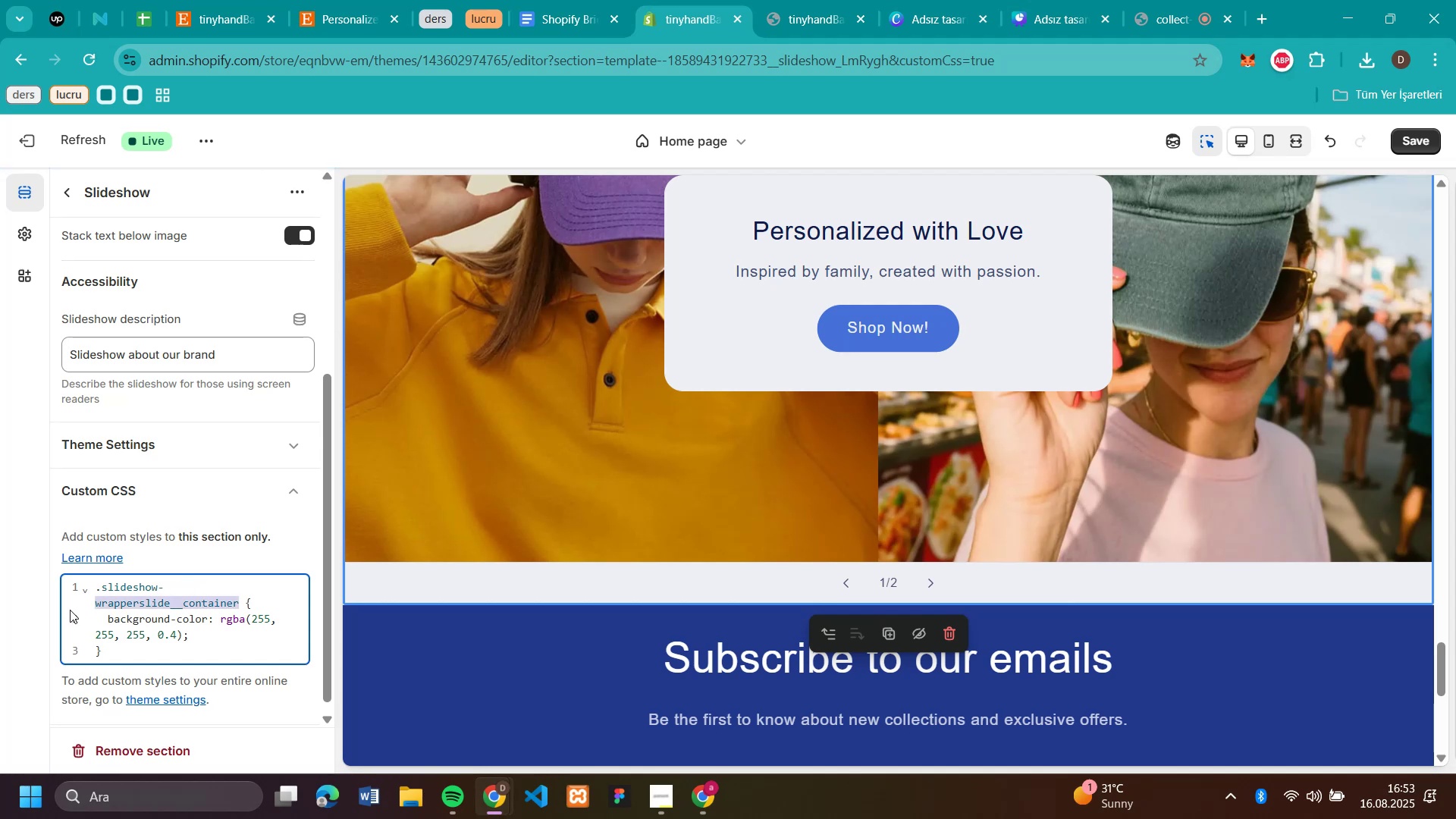 
key(Backspace)
 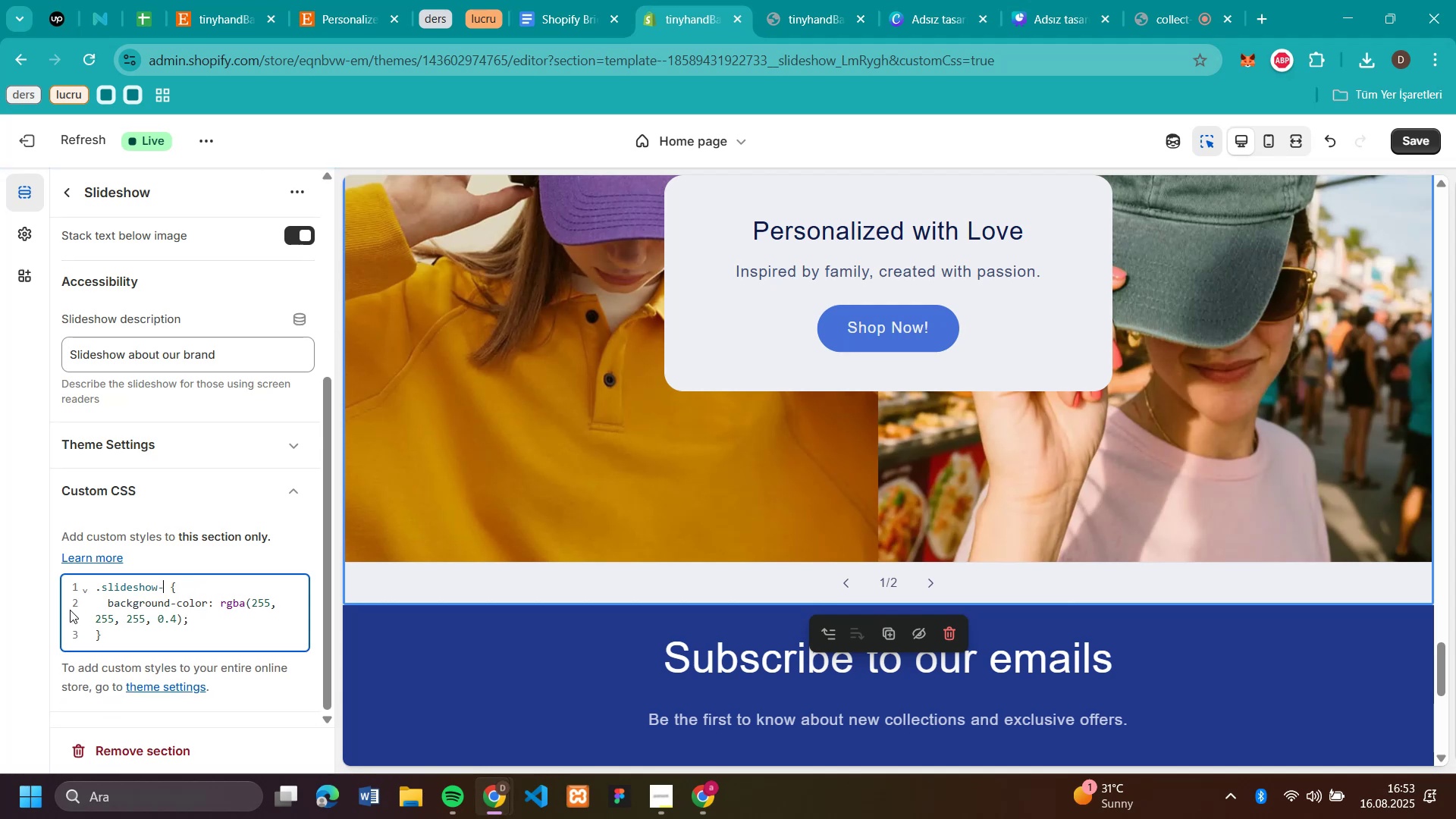 
key(Backspace)
 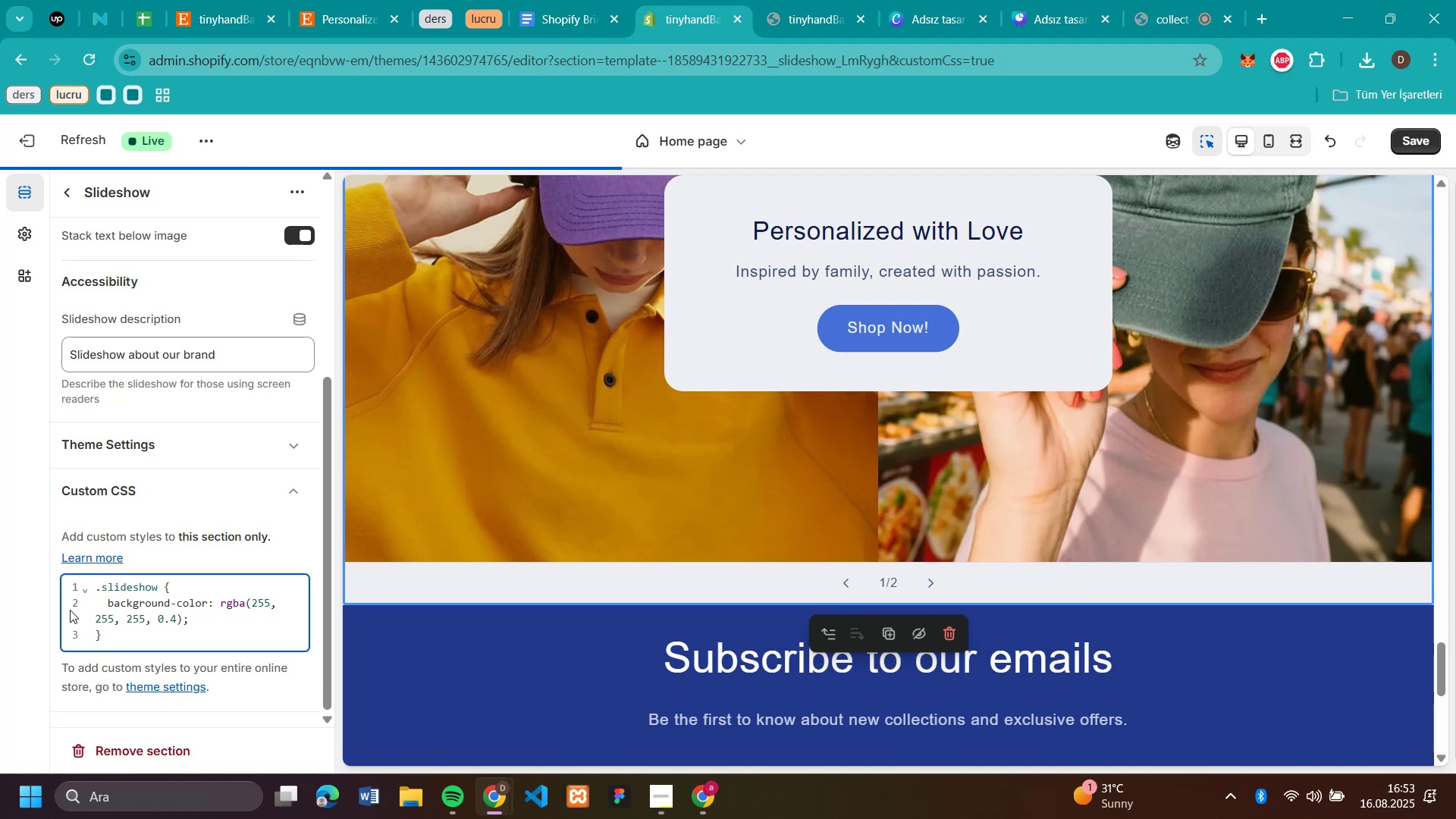 
key(Backspace)
 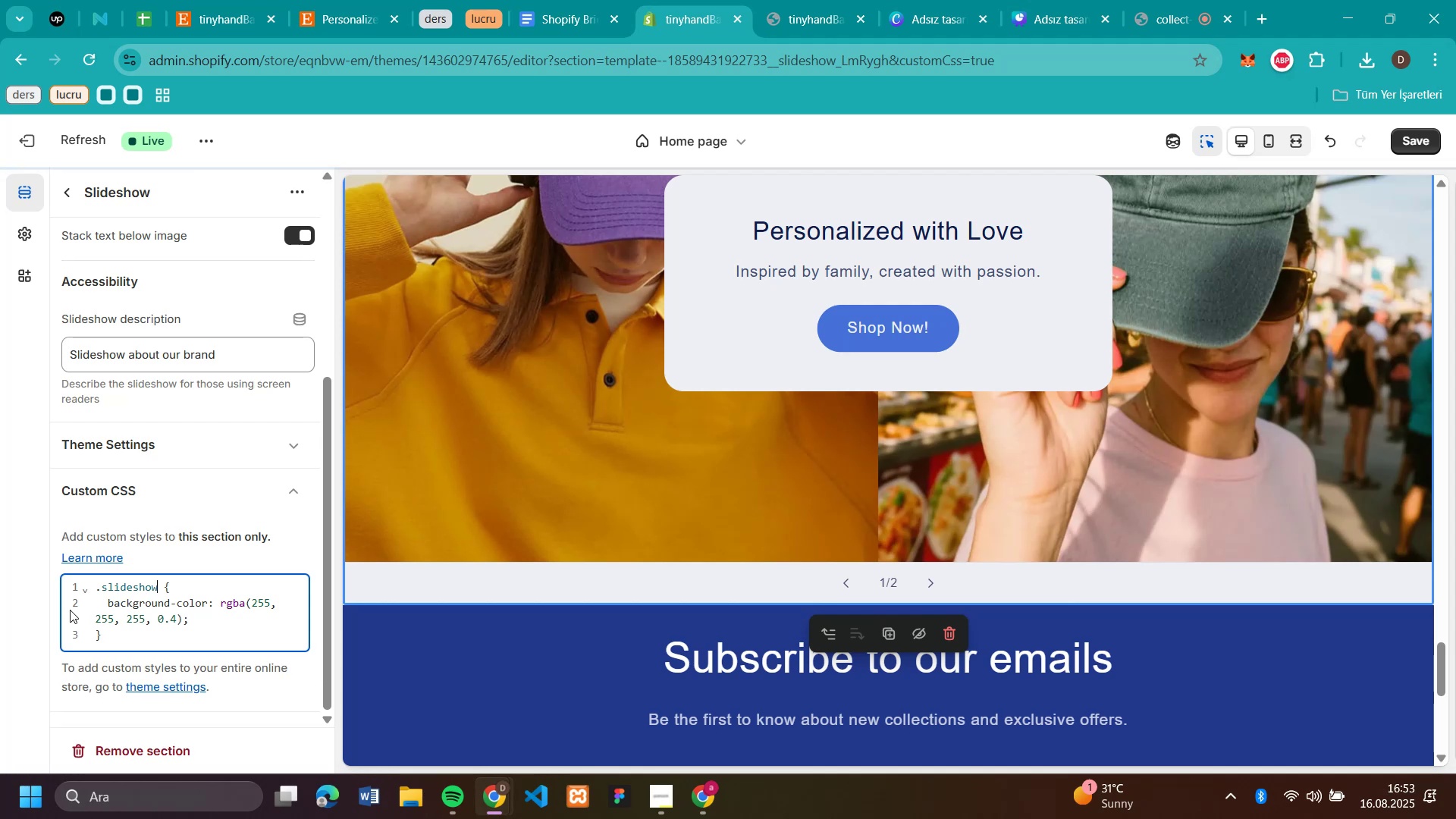 
key(Backspace)
 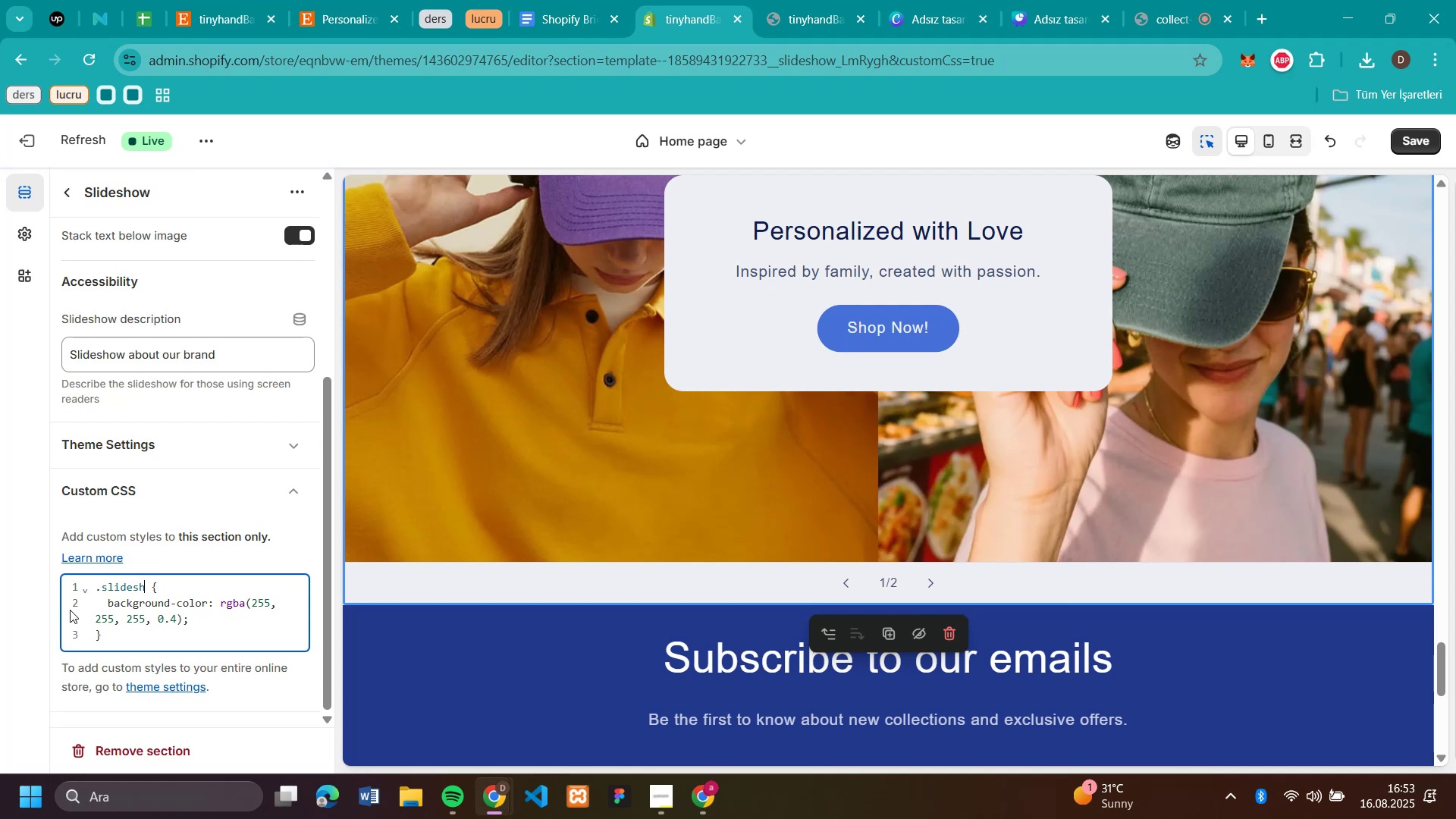 
hold_key(key=Backspace, duration=0.46)
 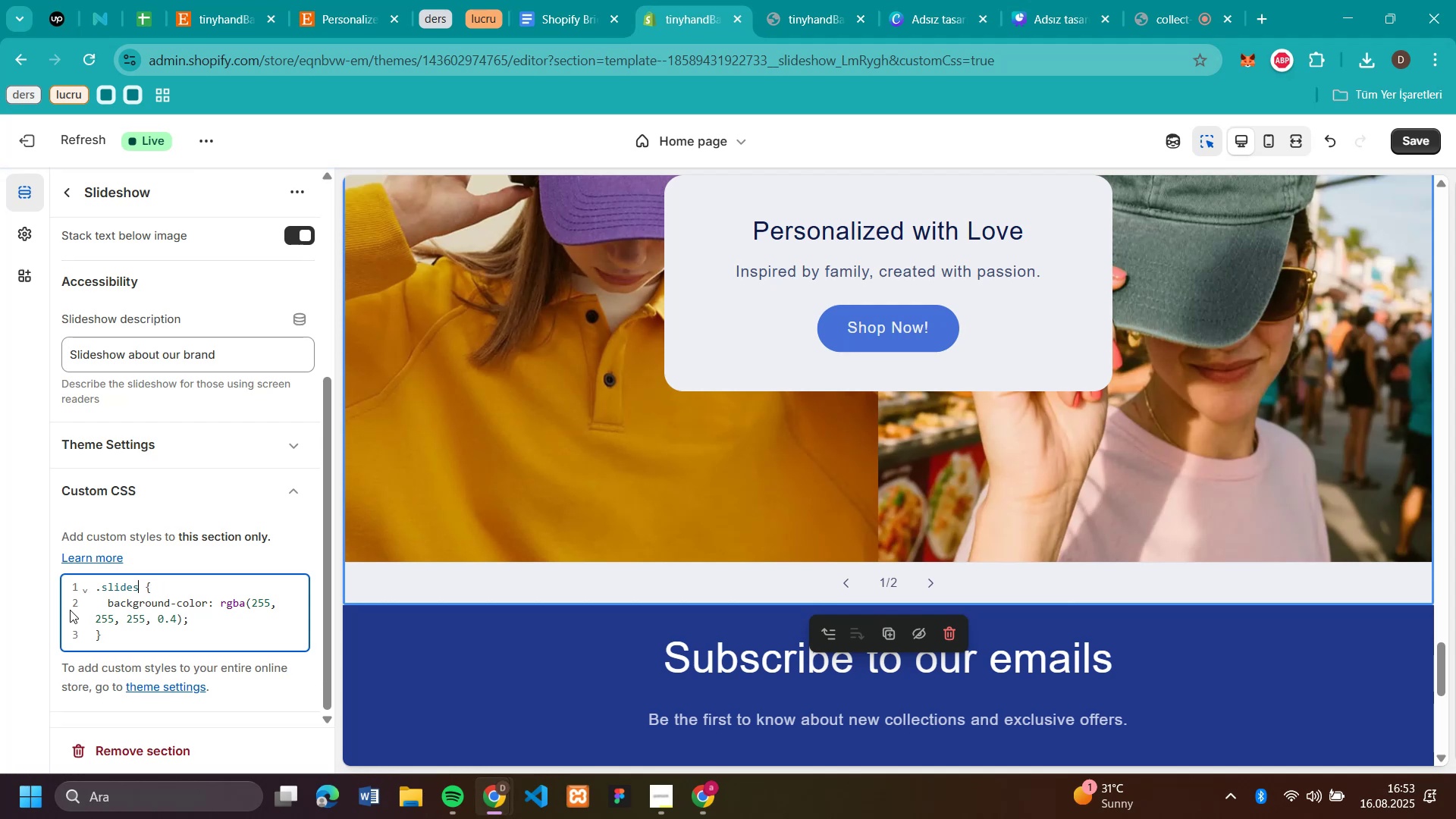 
key(Backspace)
 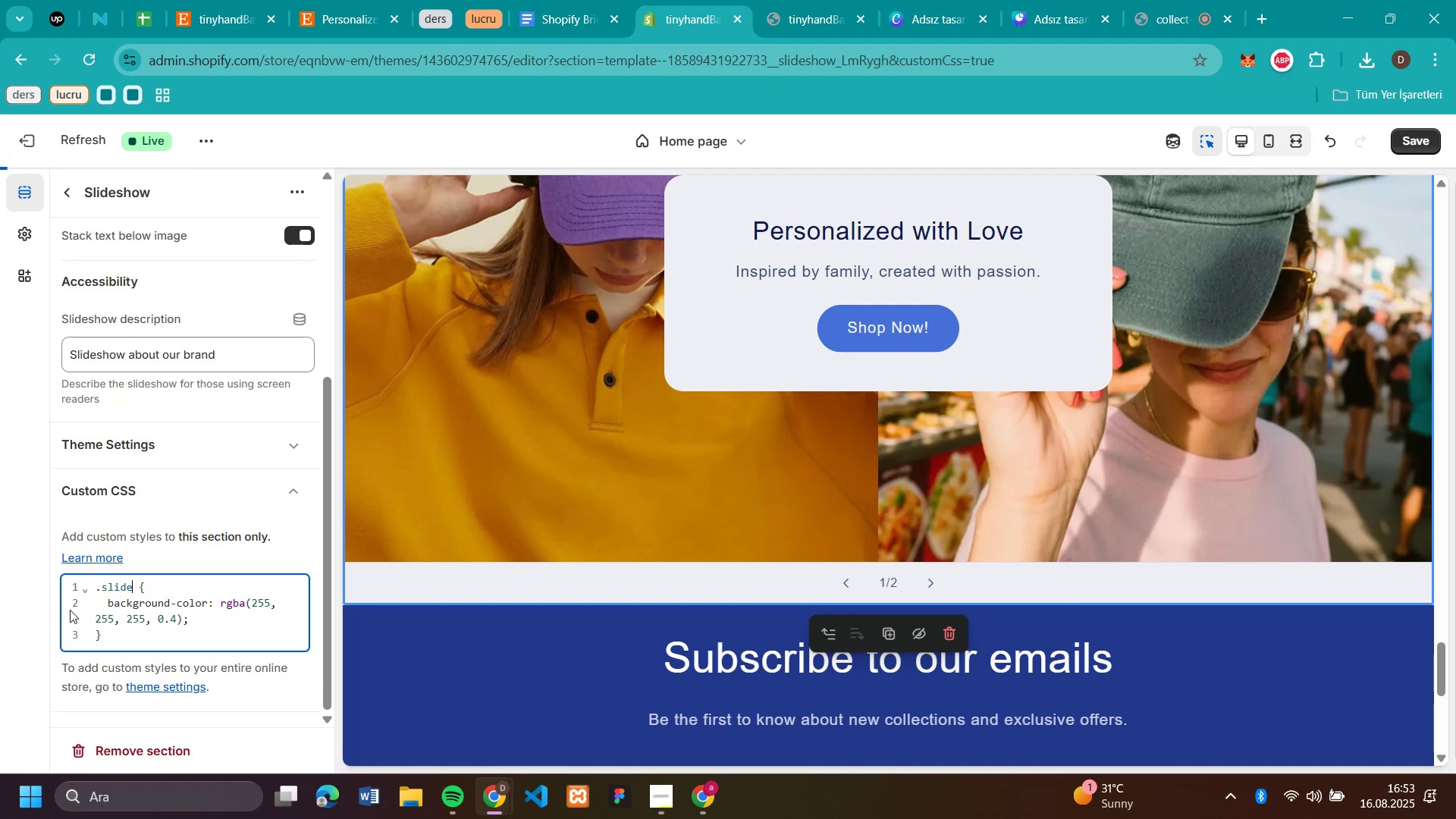 
key(Backspace)
 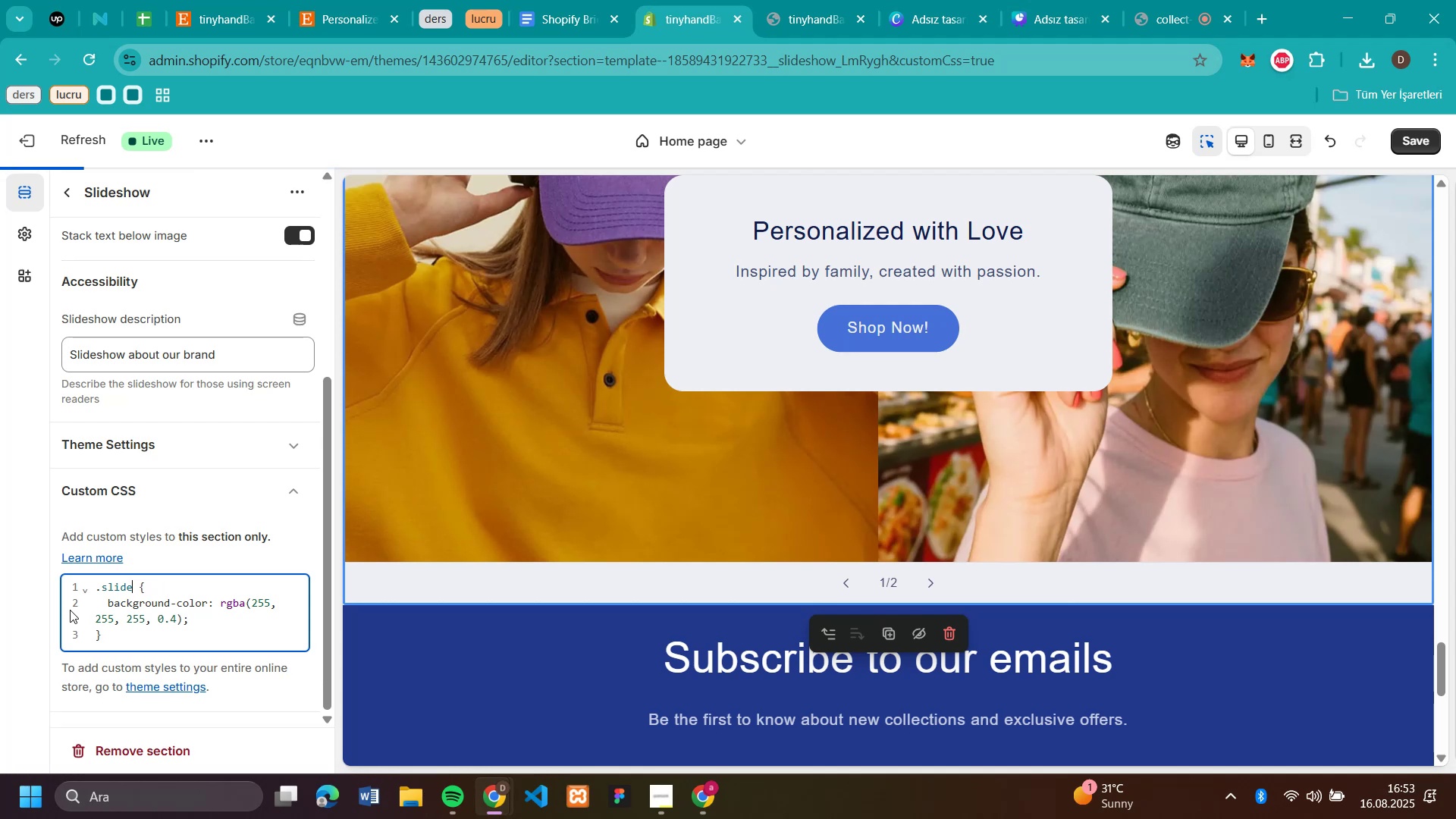 
key(Backspace)
 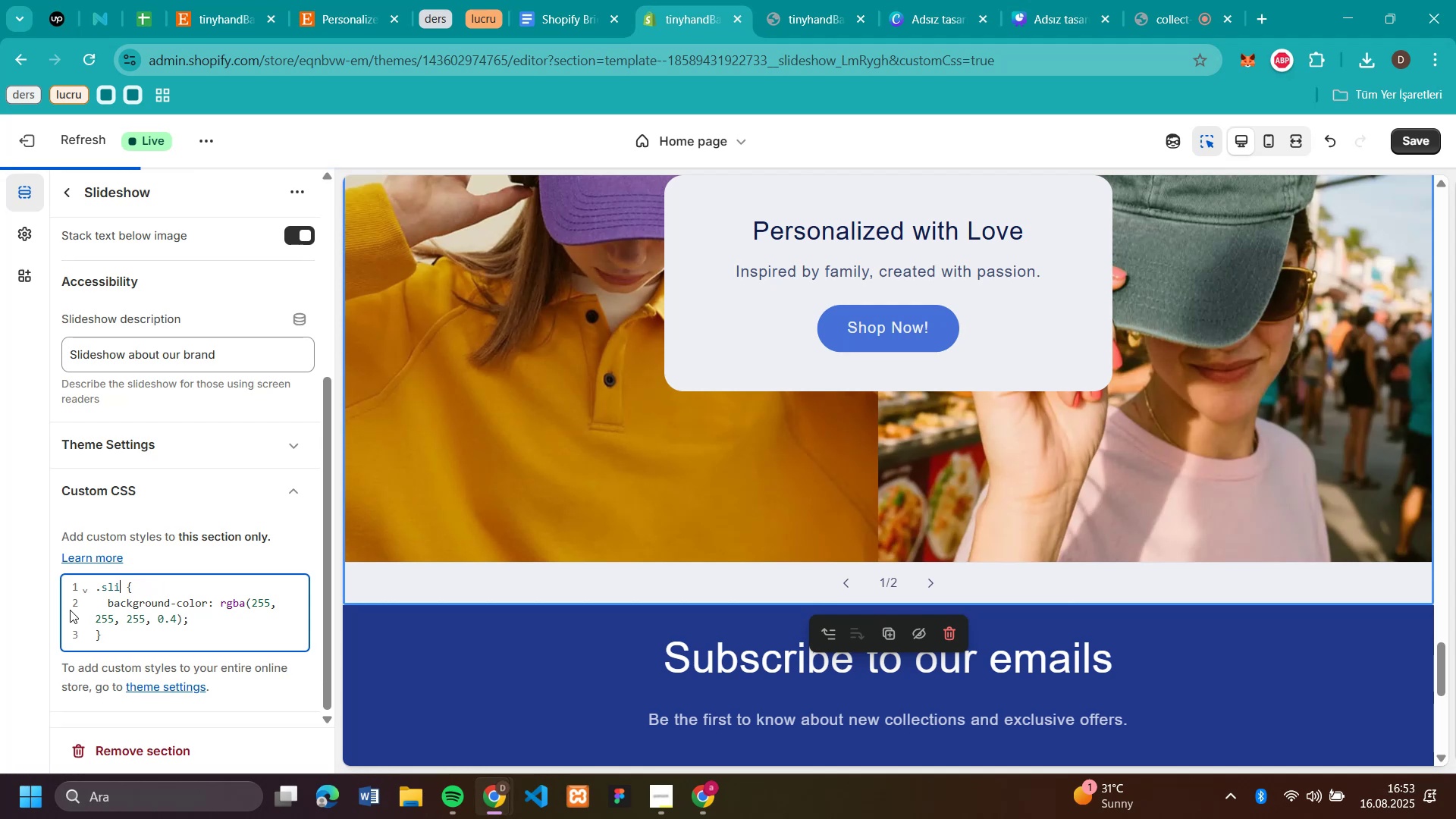 
key(Backspace)
 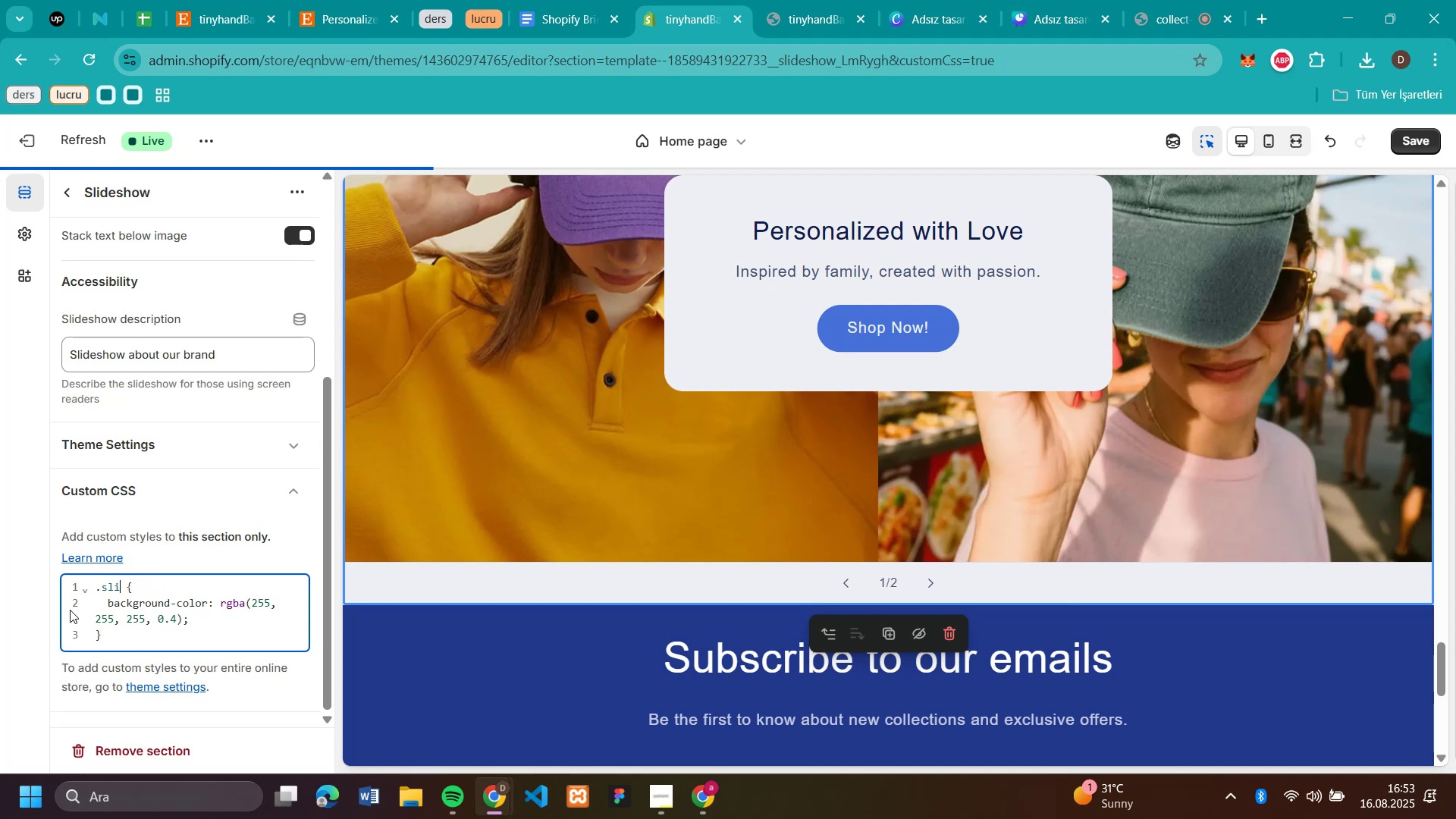 
key(Backspace)
 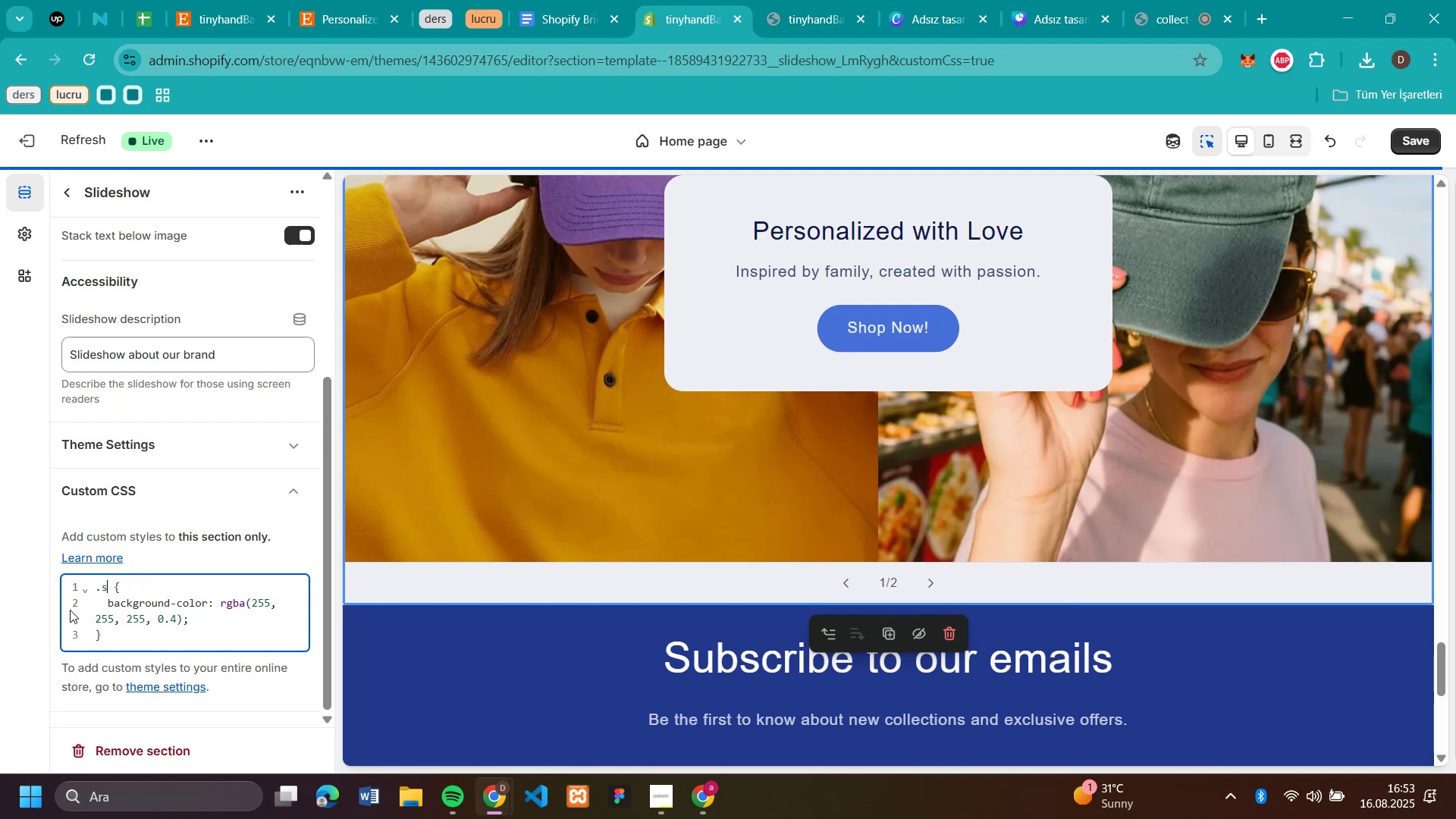 
key(Backspace)
 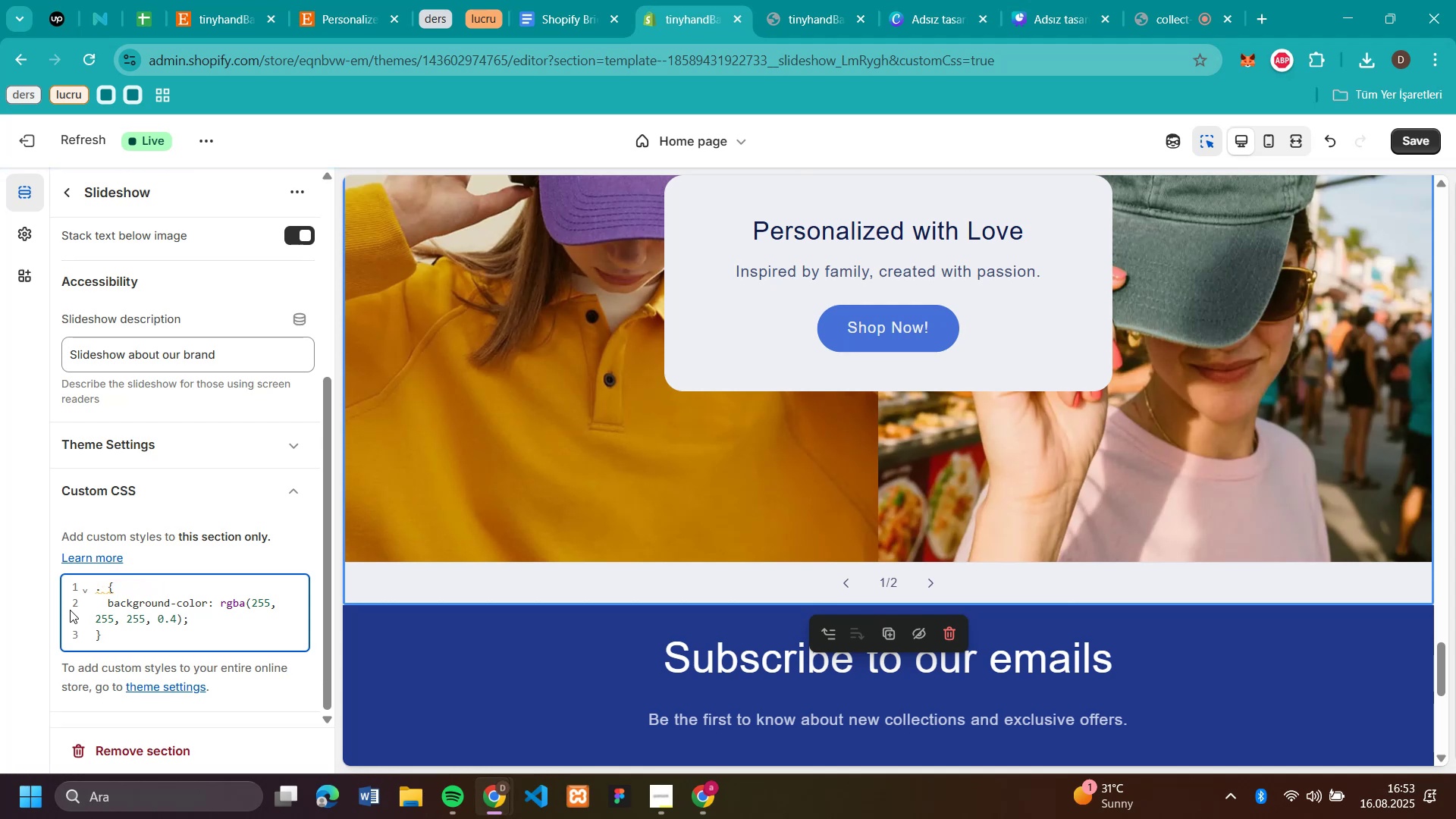 
left_click([93, 584])
 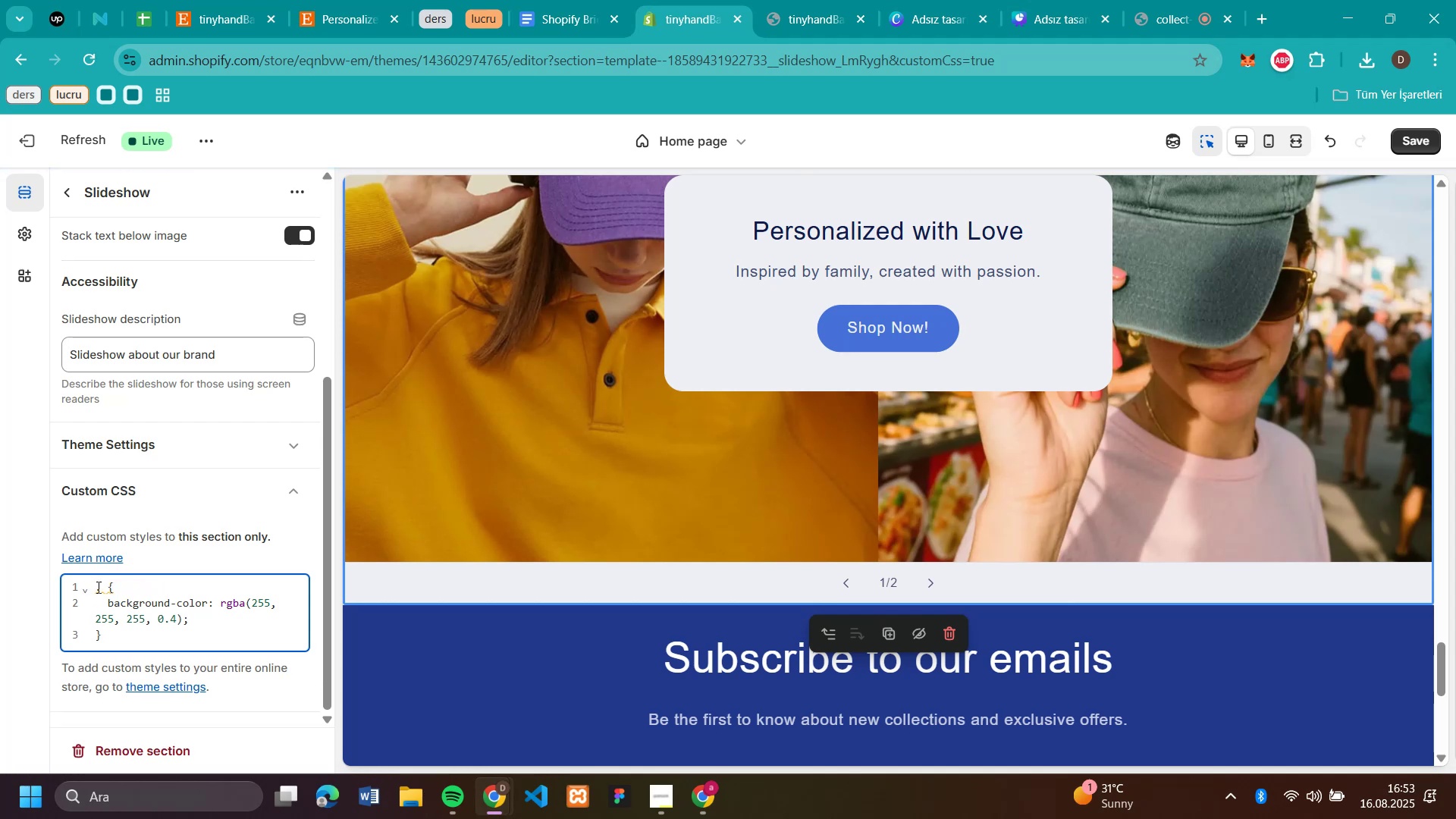 
double_click([98, 587])
 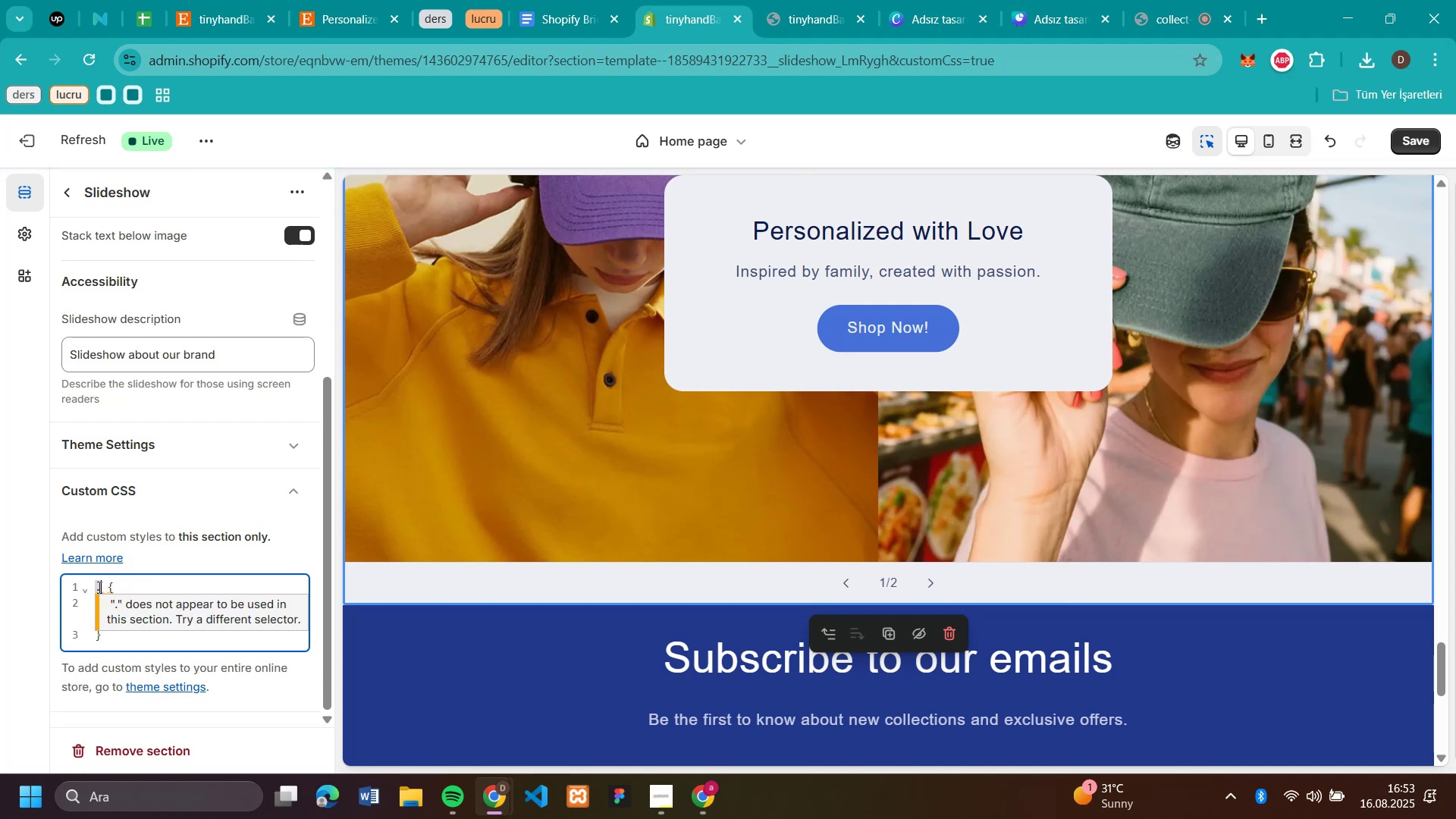 
left_click([98, 587])
 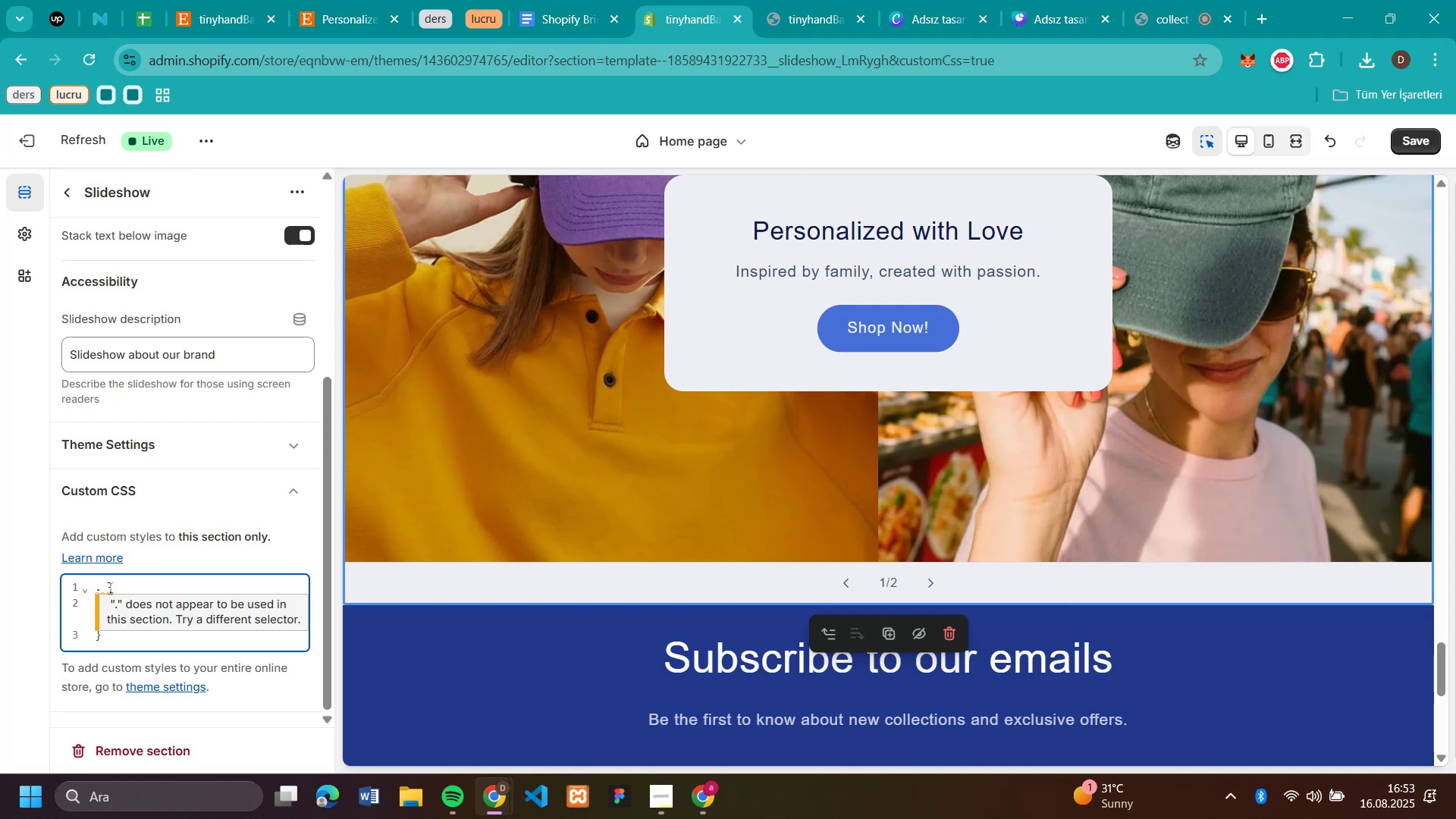 
left_click([108, 588])
 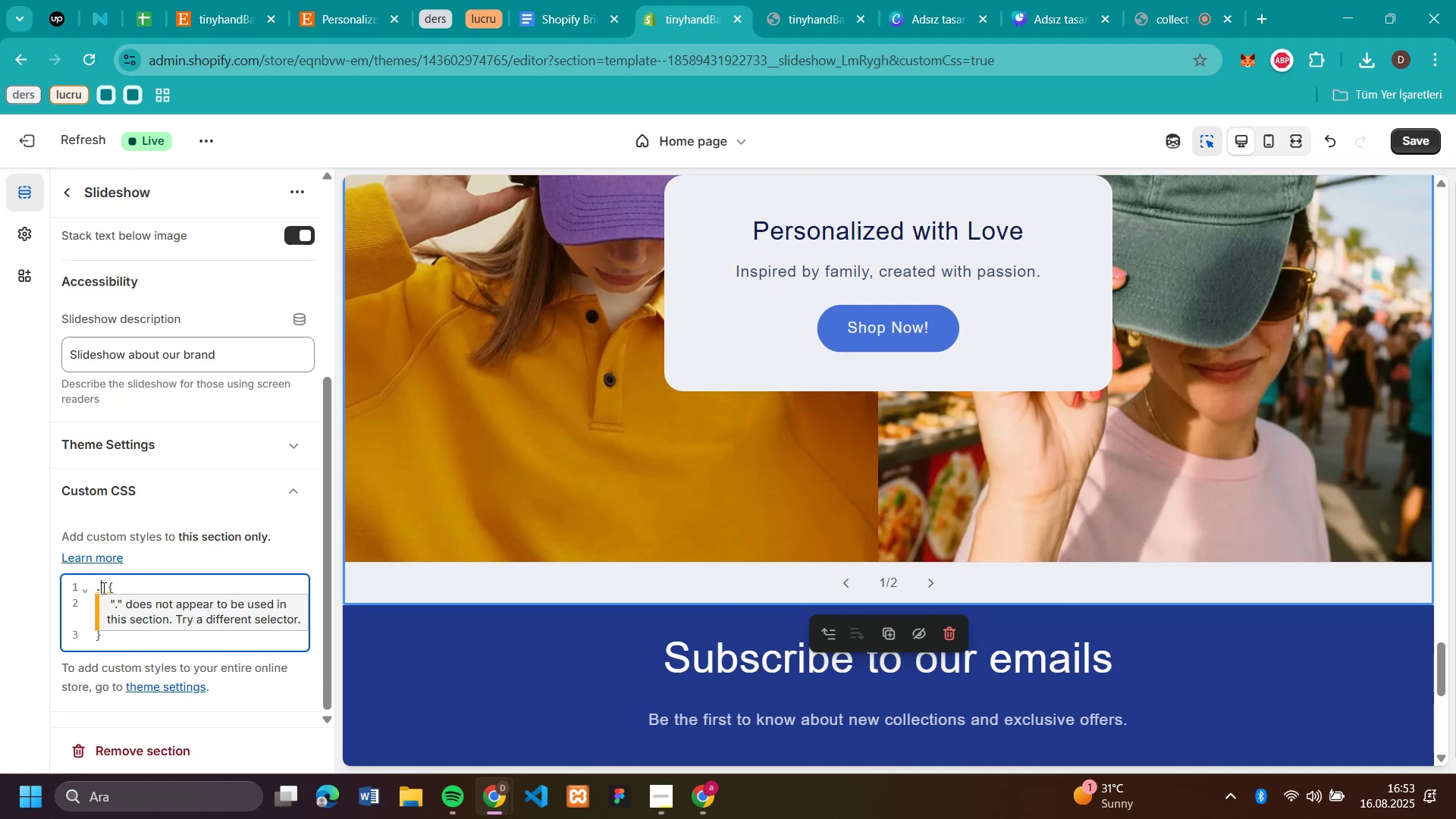 
double_click([102, 588])
 